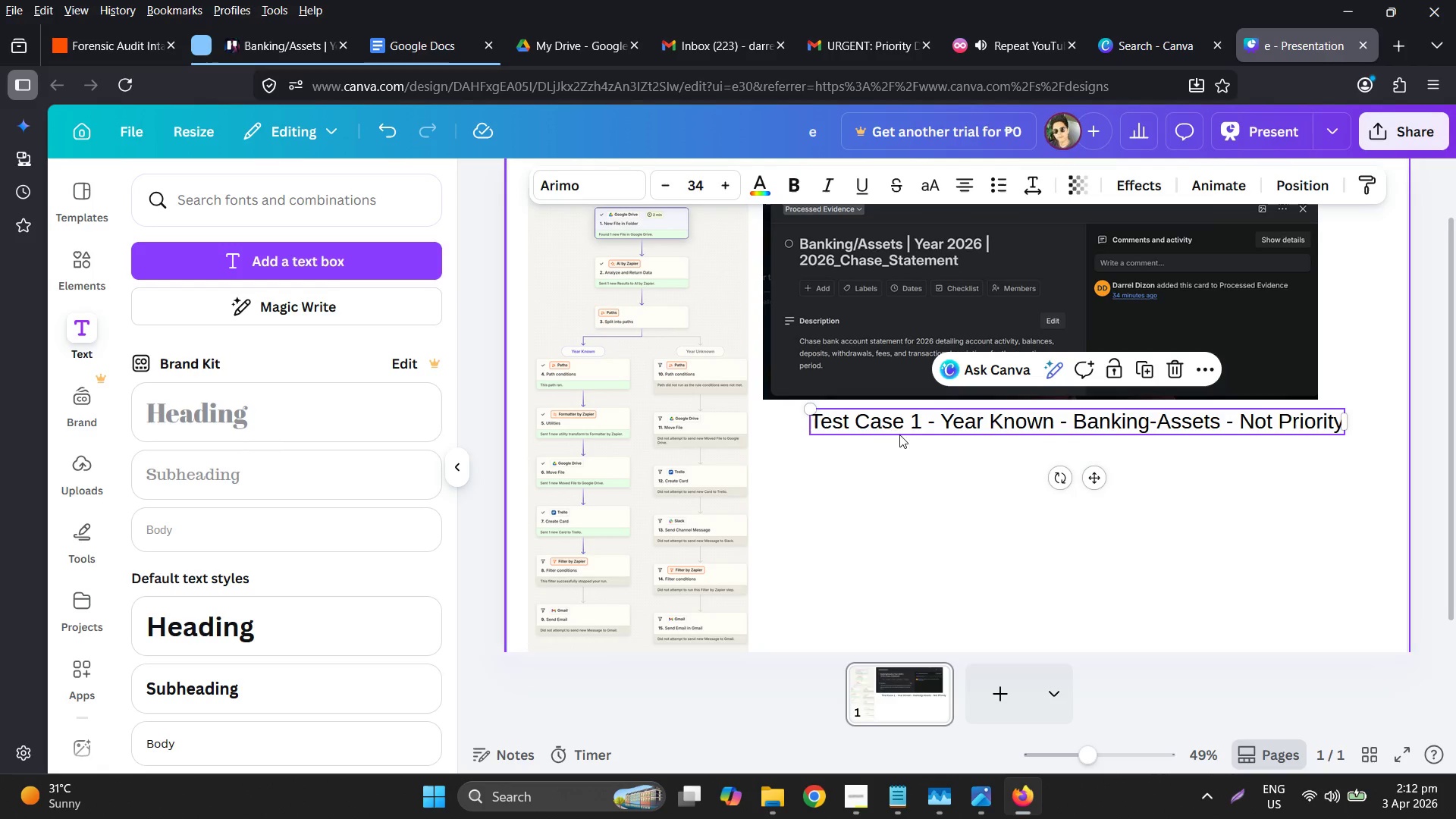 
left_click_drag(start_coordinate=[885, 423], to_coordinate=[843, 420])
 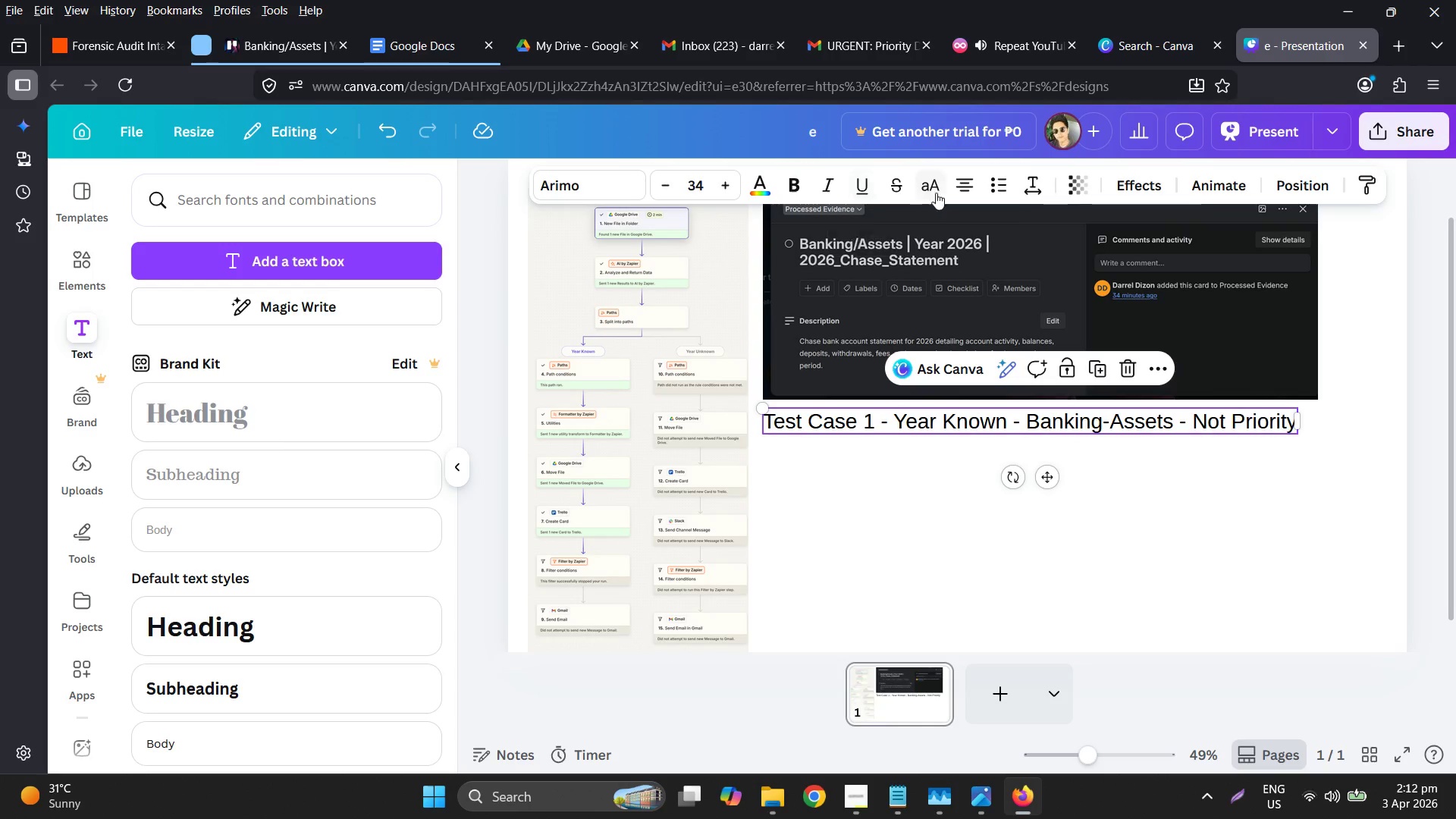 
left_click([953, 187])
 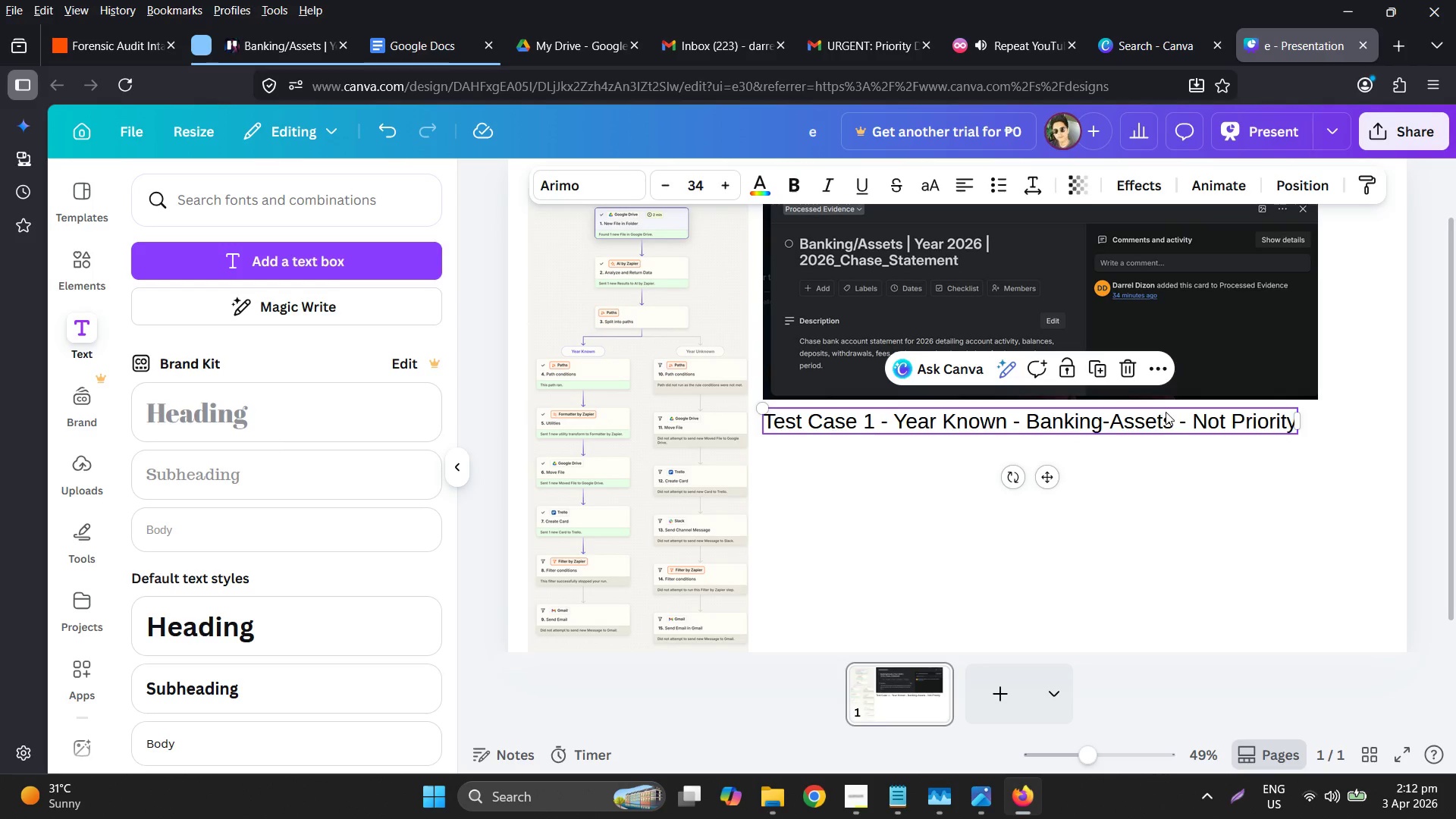 
wait(5.52)
 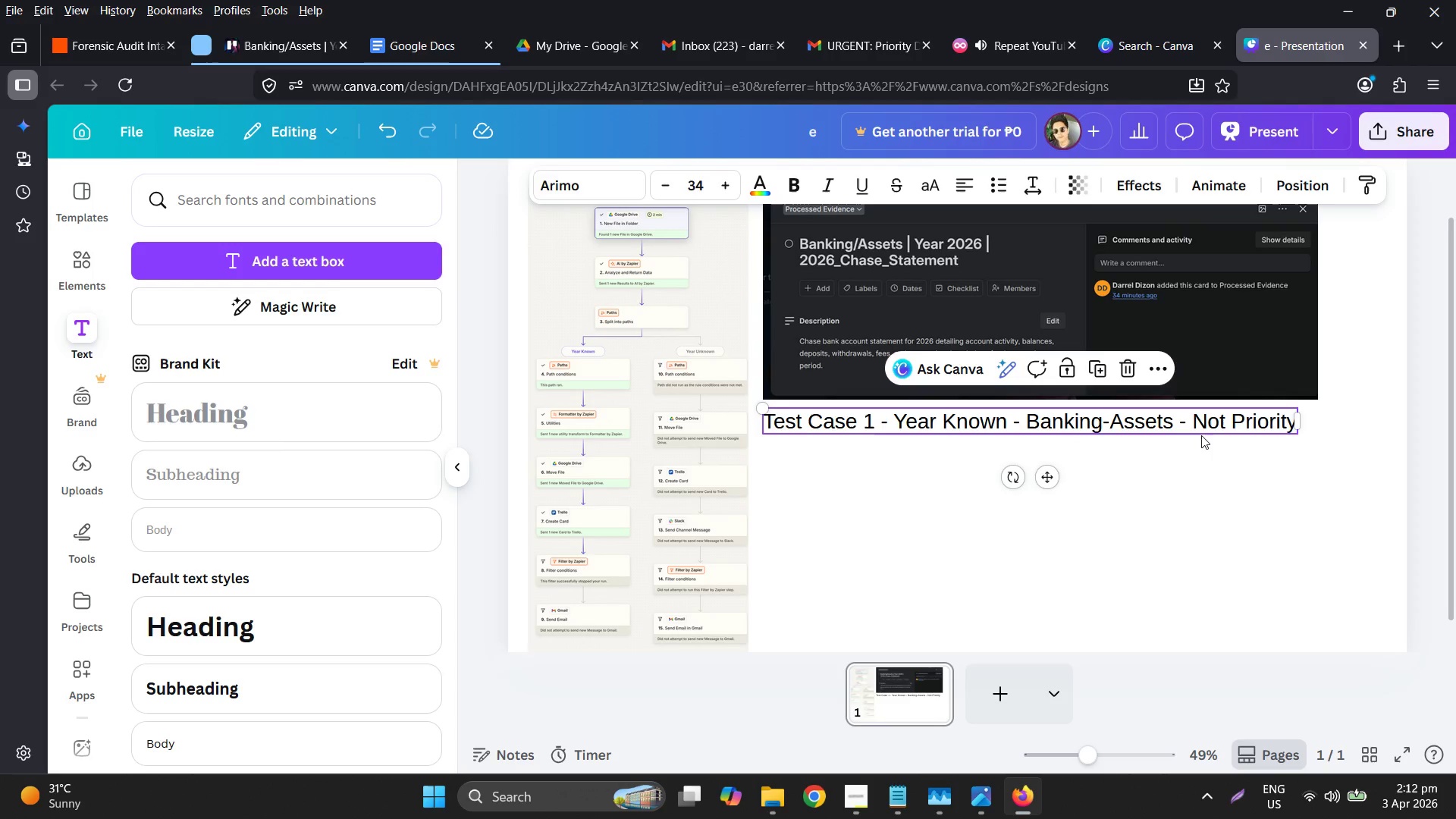 
double_click([665, 186])
 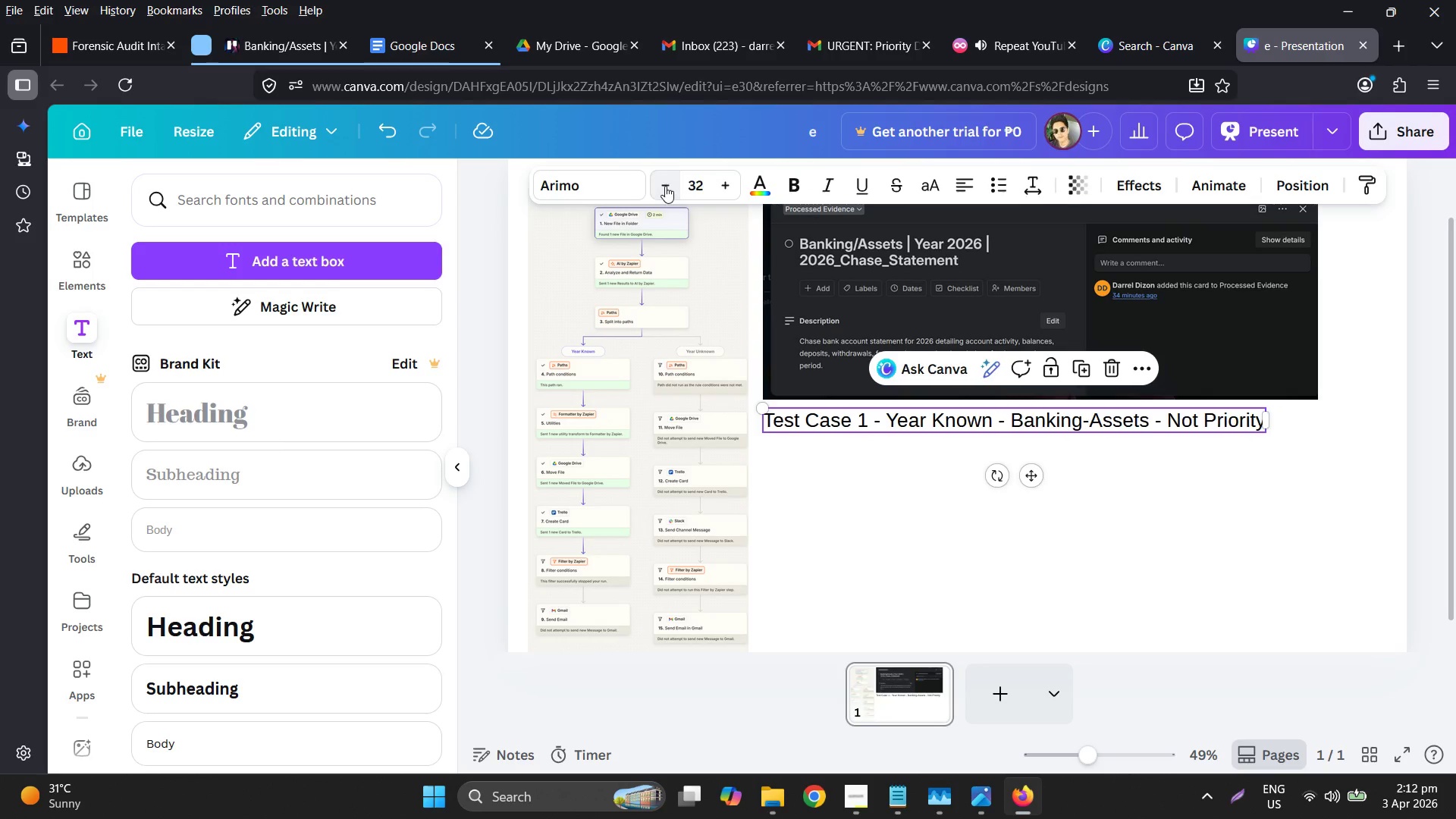 
triple_click([665, 186])
 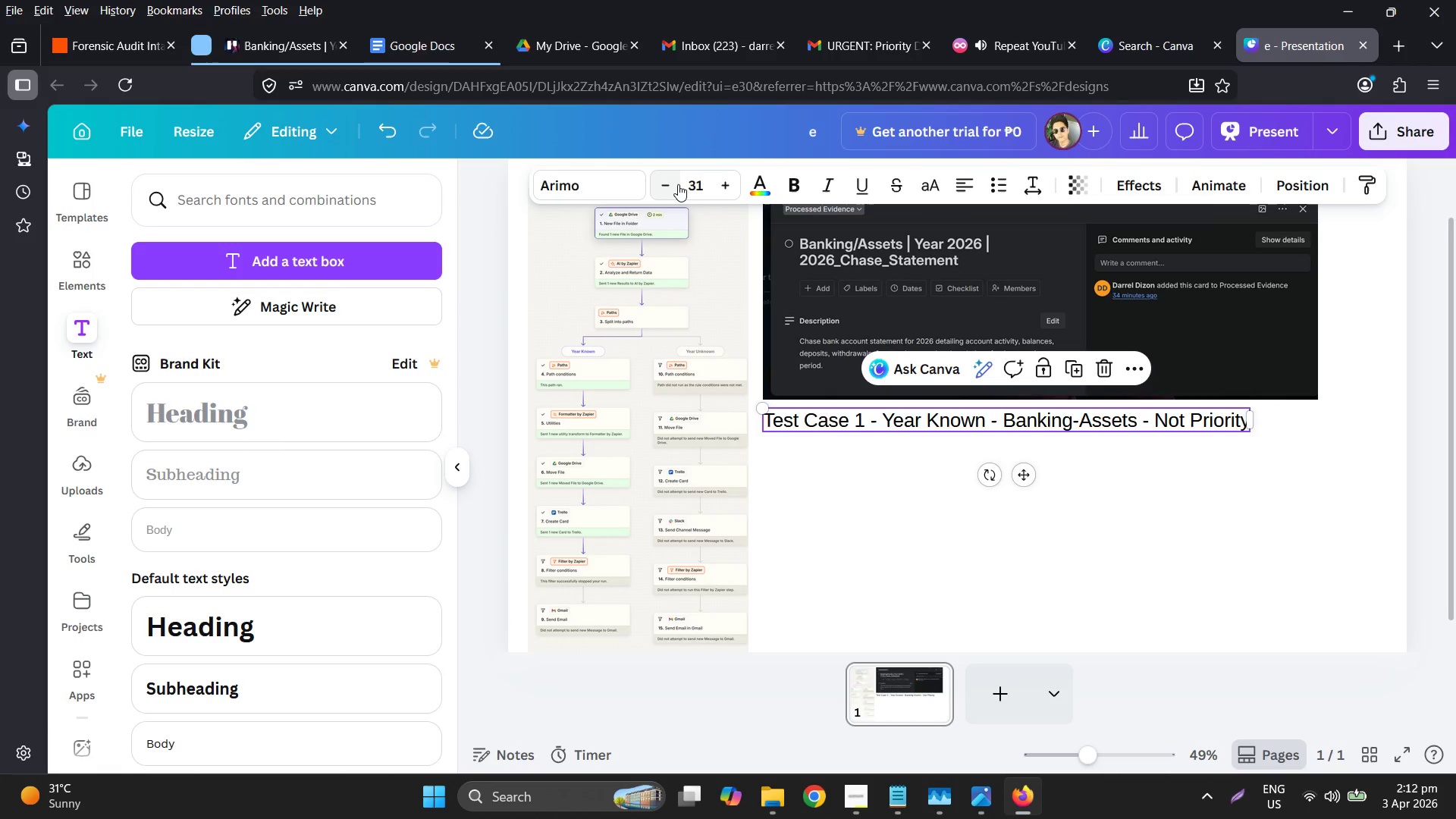 
left_click([677, 184])
 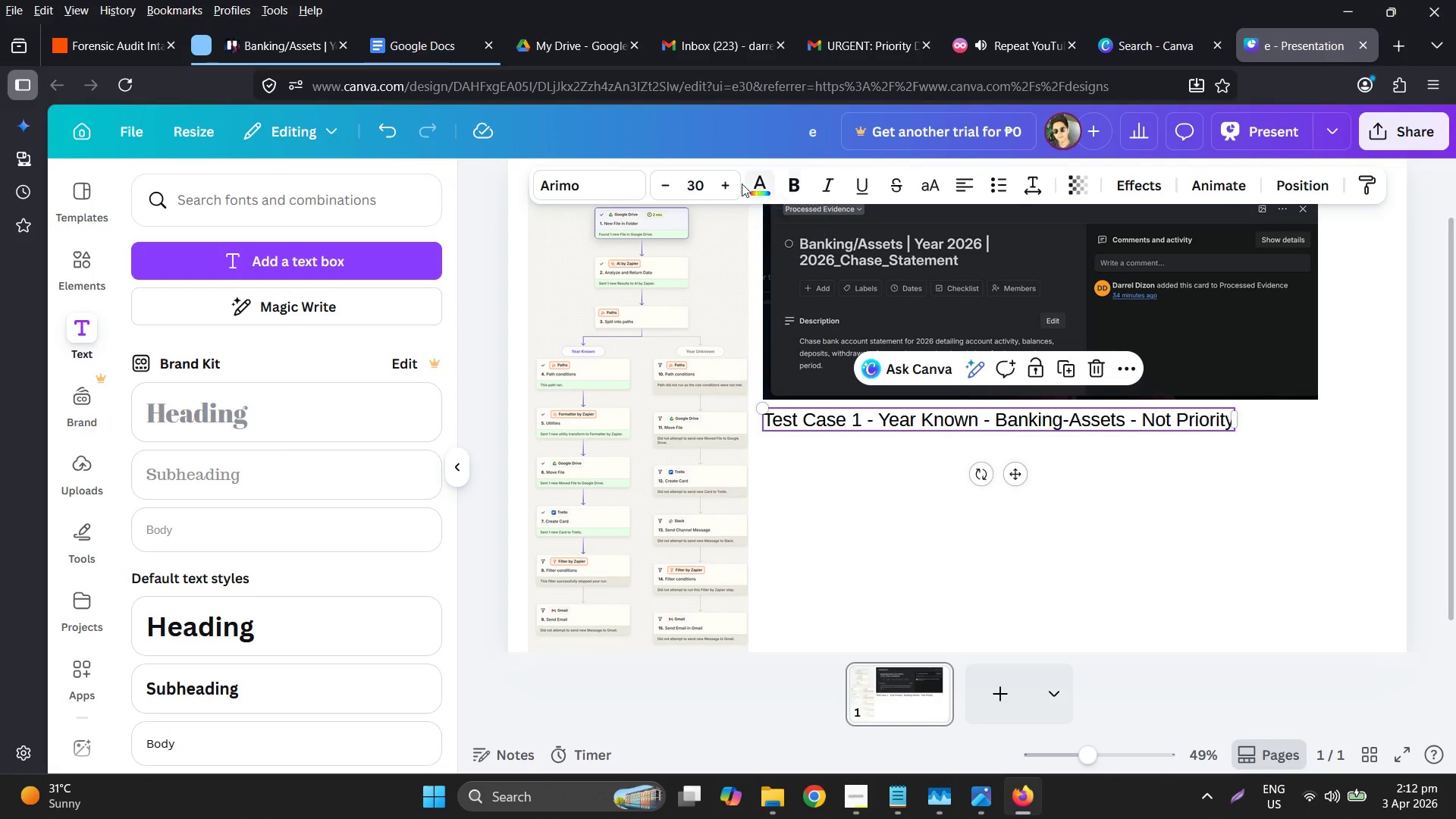 
double_click([733, 183])
 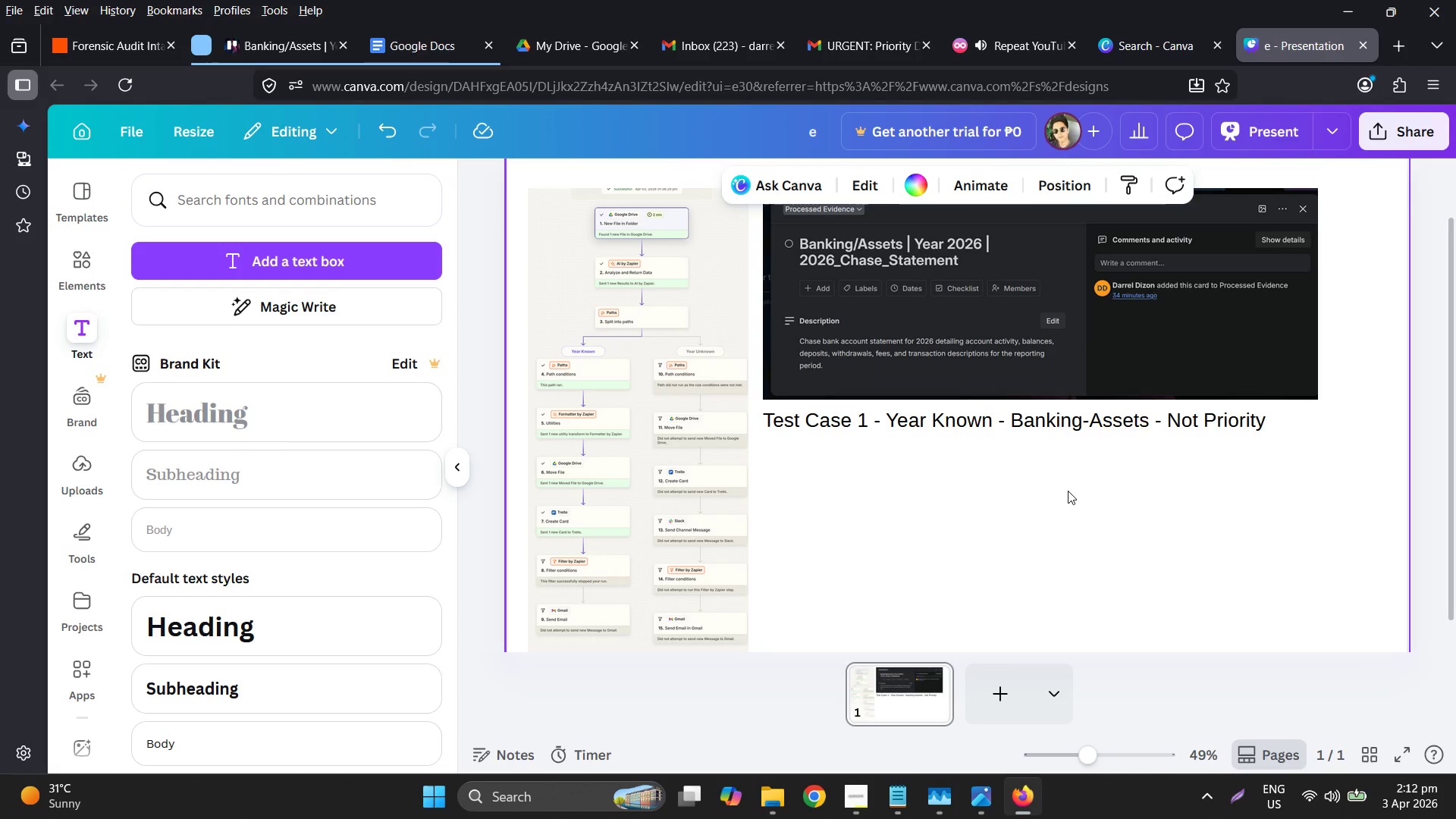 
hold_key(key=ControlLeft, duration=0.48)
scroll: coordinate [1152, 506], scroll_direction: down, amount: 2.0
 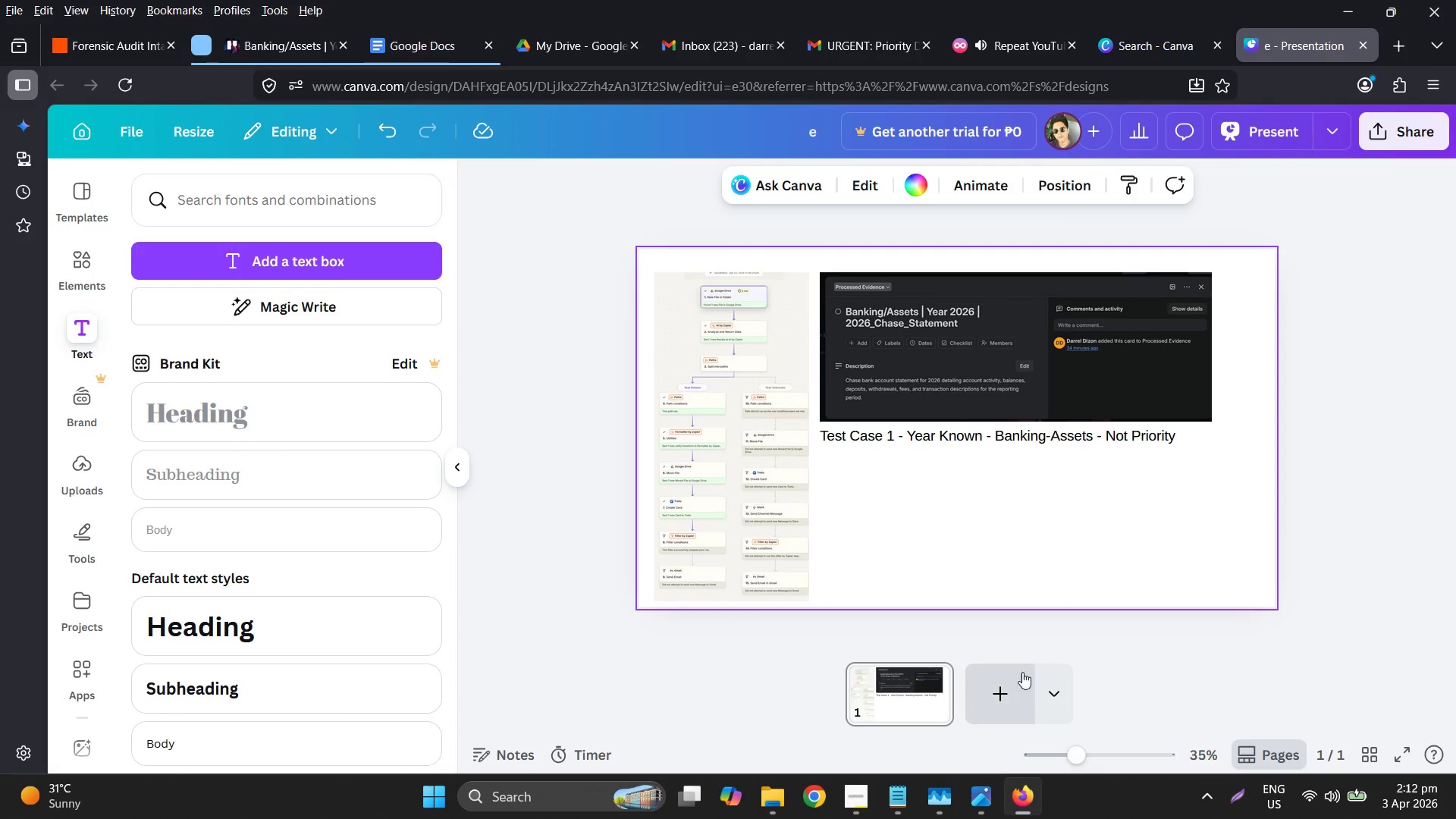 
left_click([997, 679])
 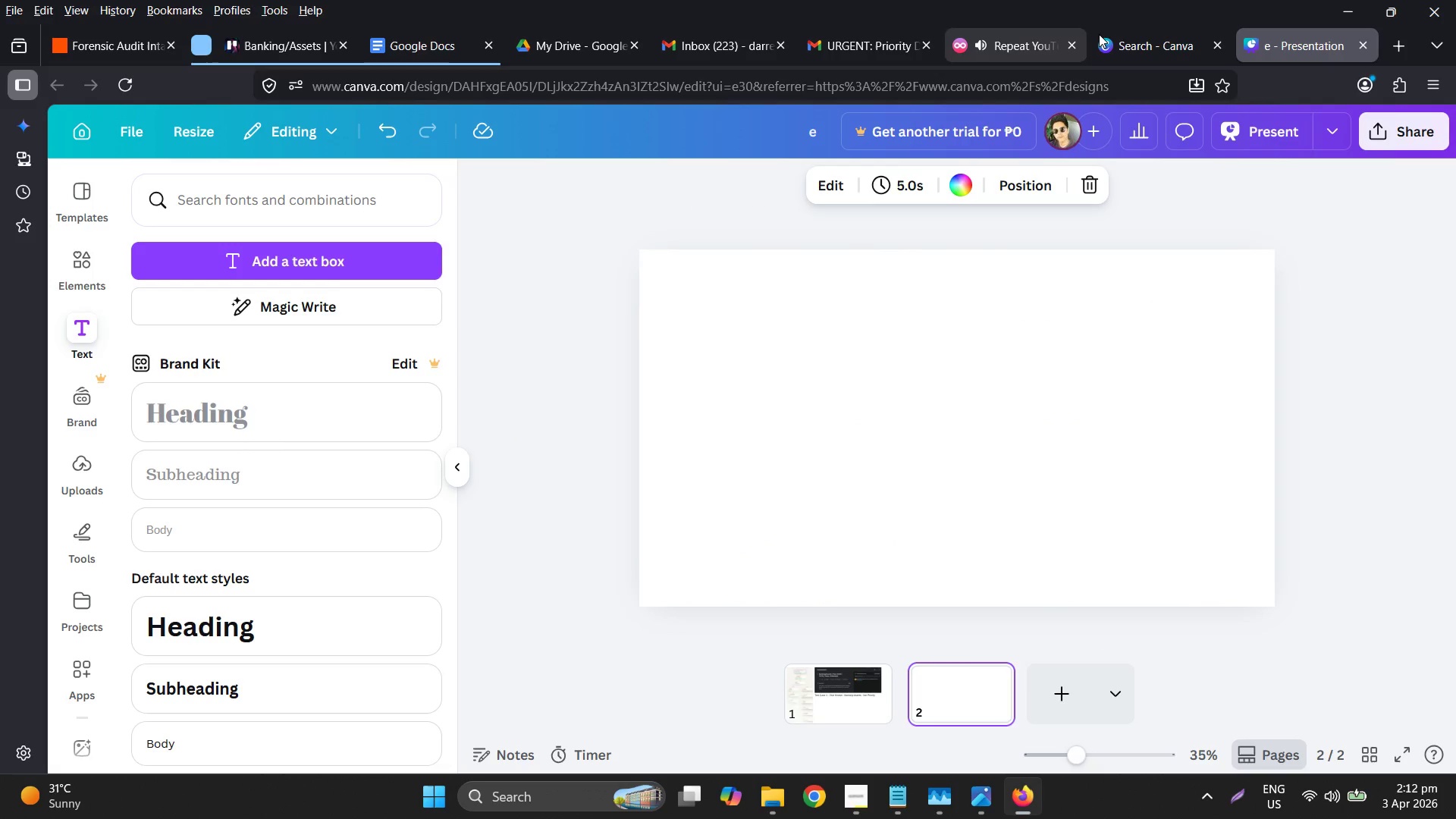 
left_click_drag(start_coordinate=[924, 0], to_coordinate=[0, 208])
 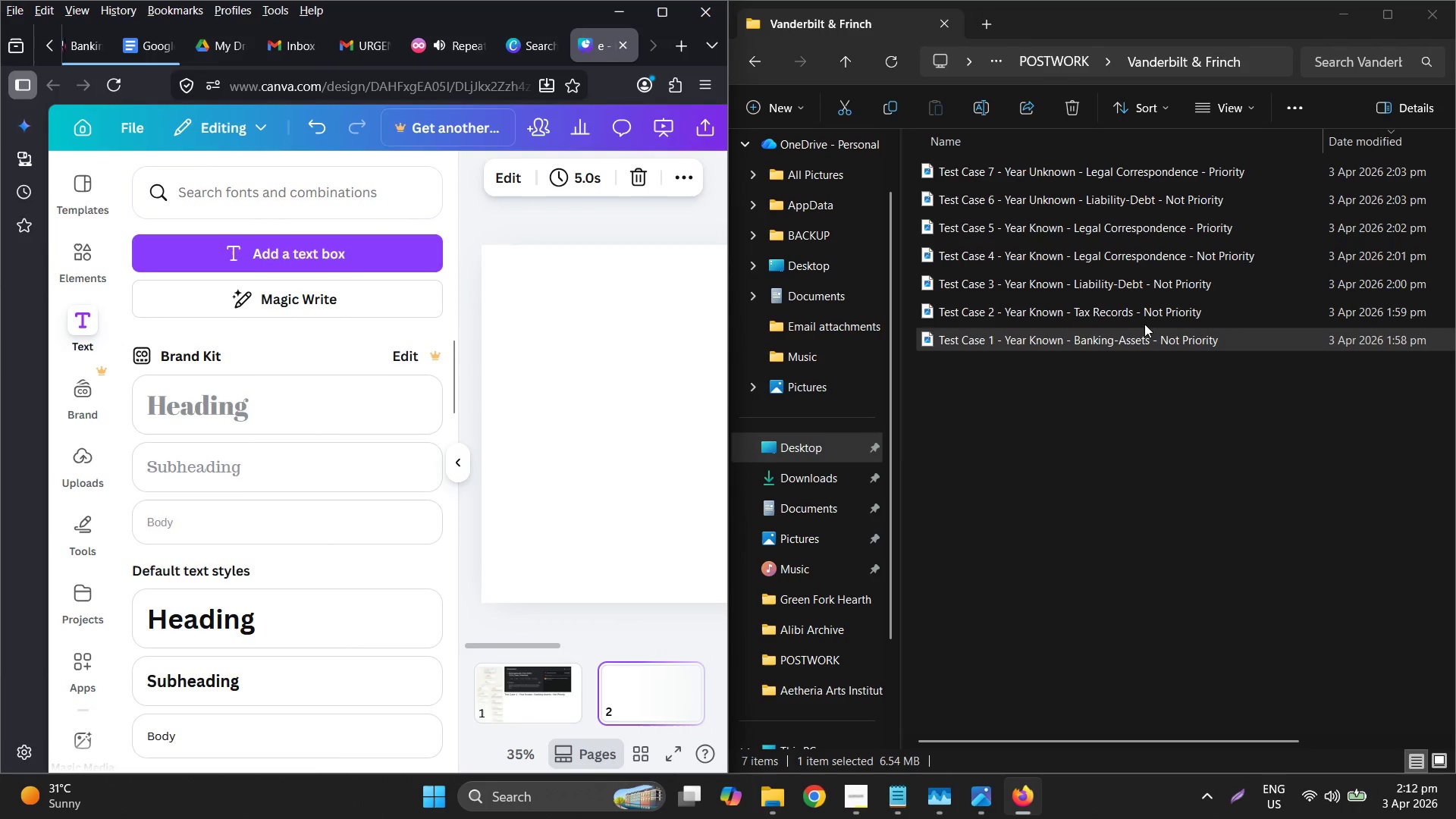 
left_click([1128, 315])
 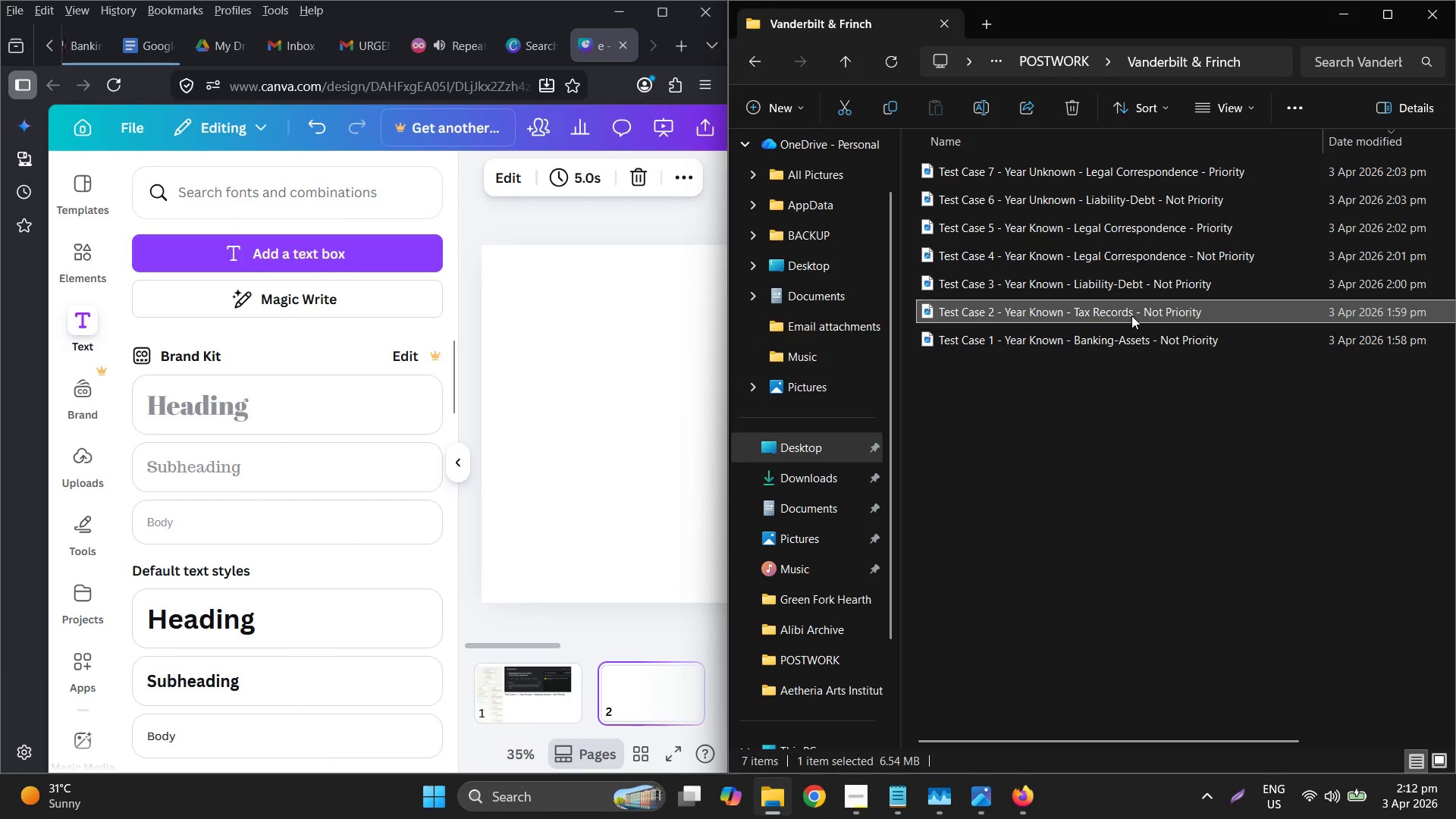 
left_click_drag(start_coordinate=[1131, 315], to_coordinate=[572, 327])
 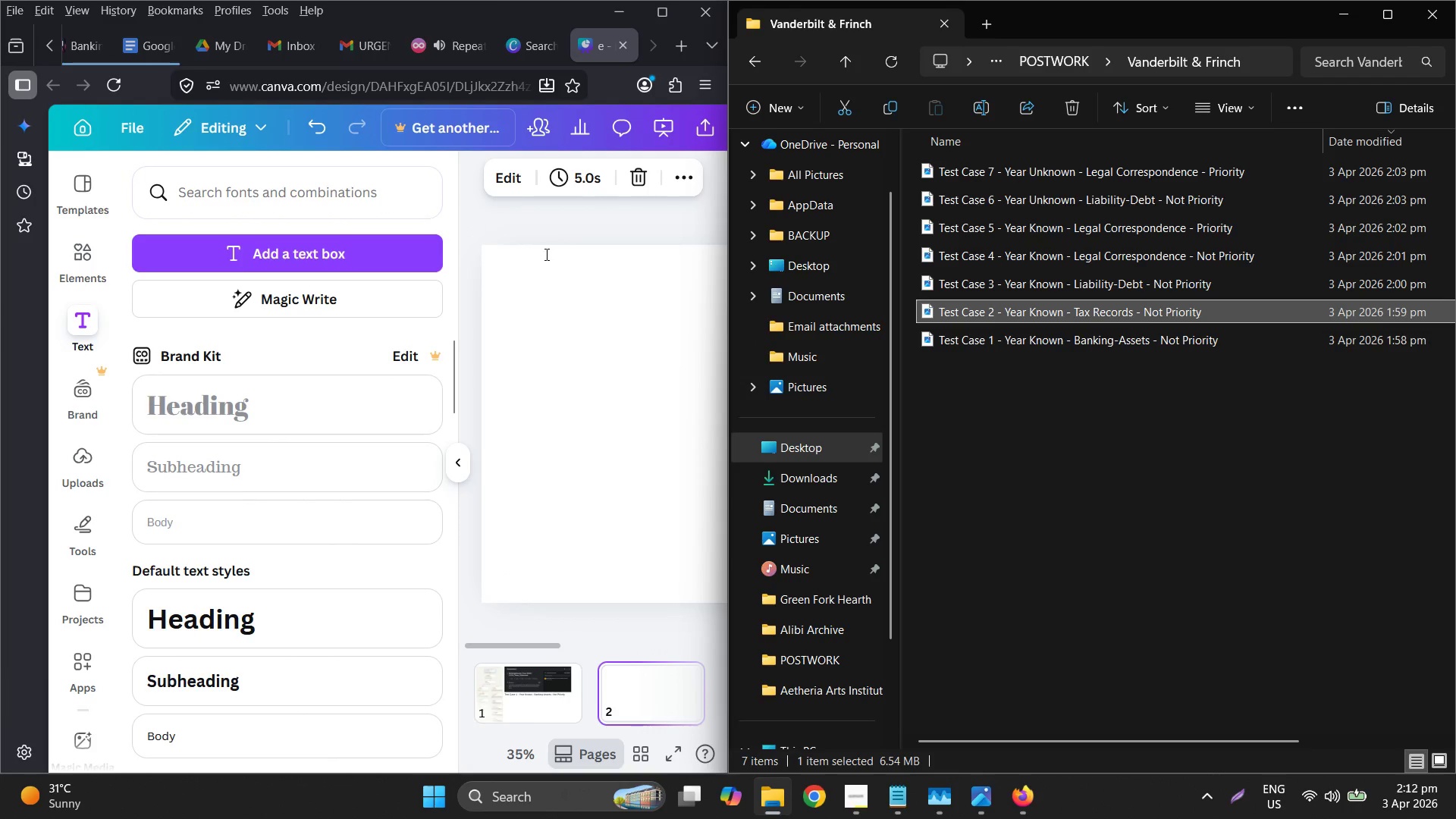 
left_click([598, 253])
 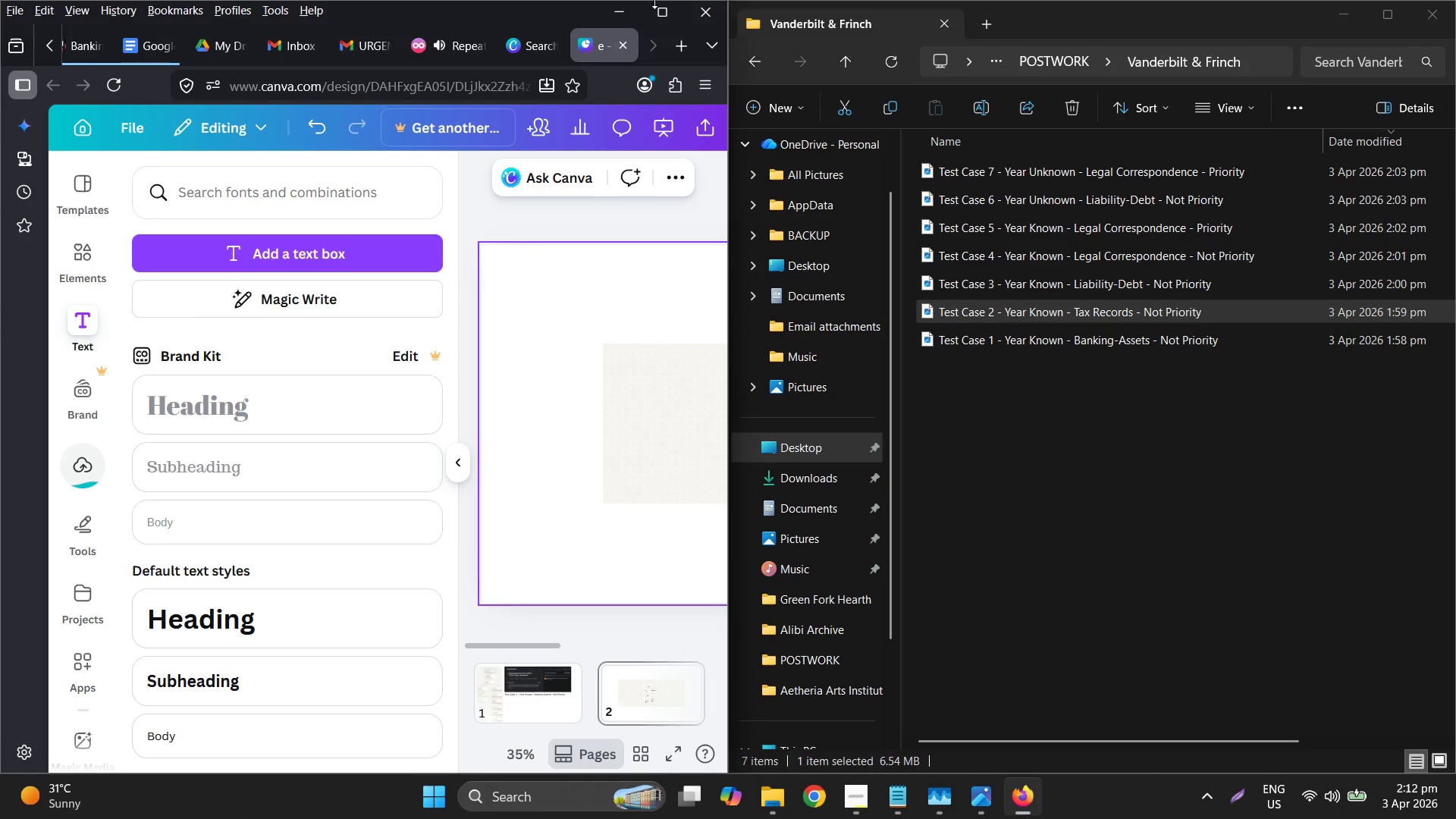 
double_click([660, 8])
 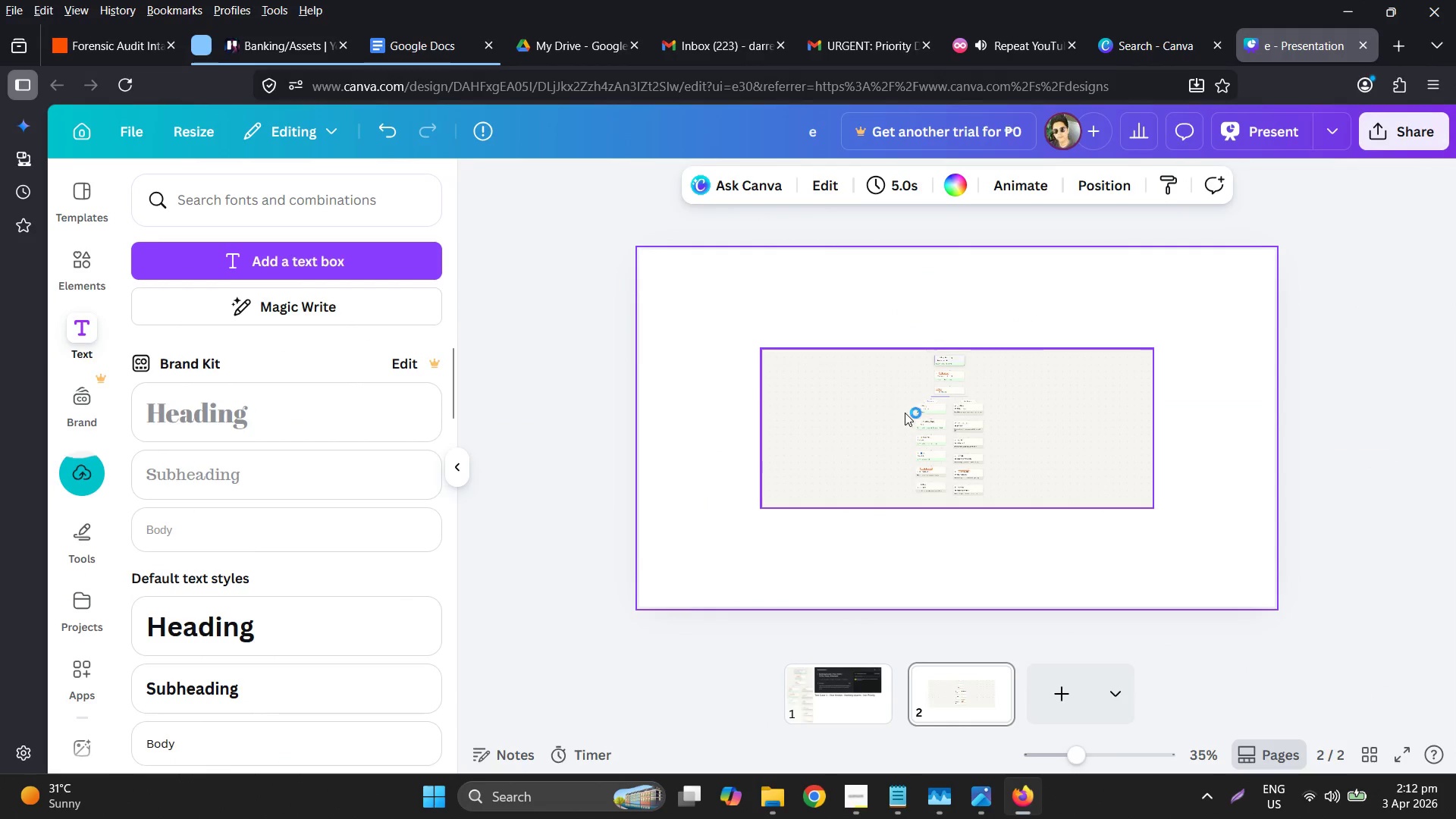 
double_click([906, 413])
 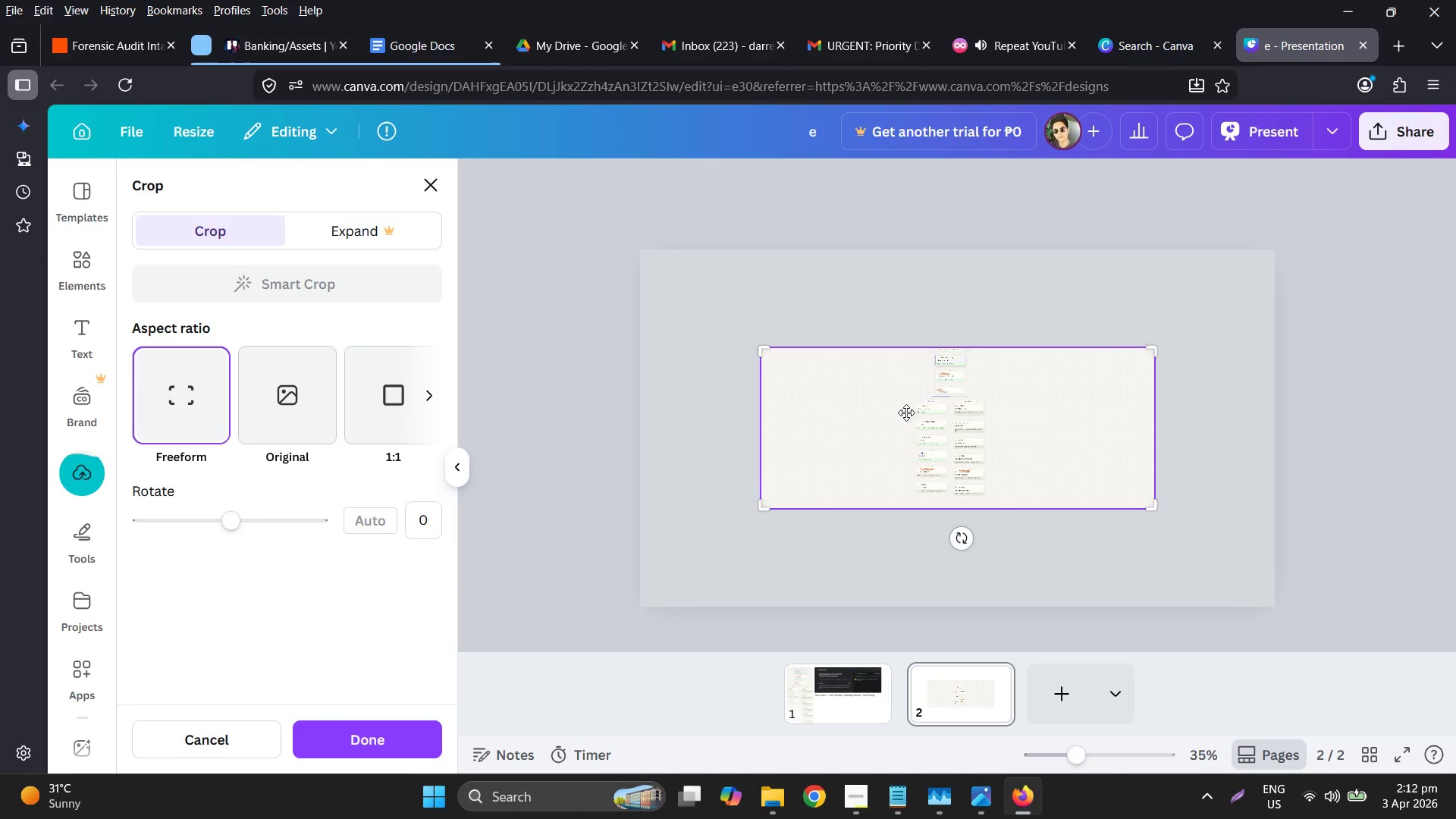 
left_click_drag(start_coordinate=[902, 413], to_coordinate=[816, 364])
 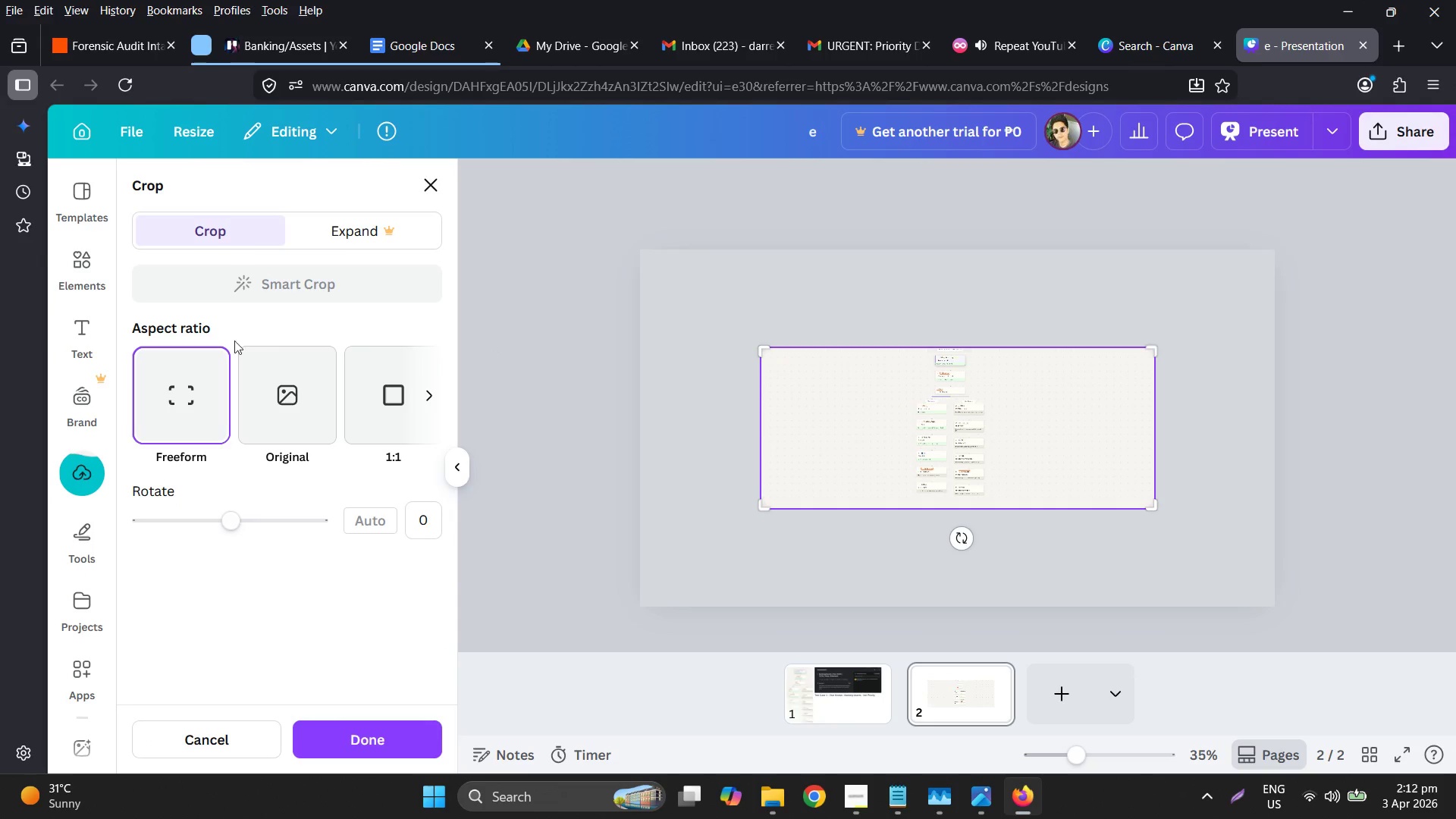 
left_click([206, 392])
 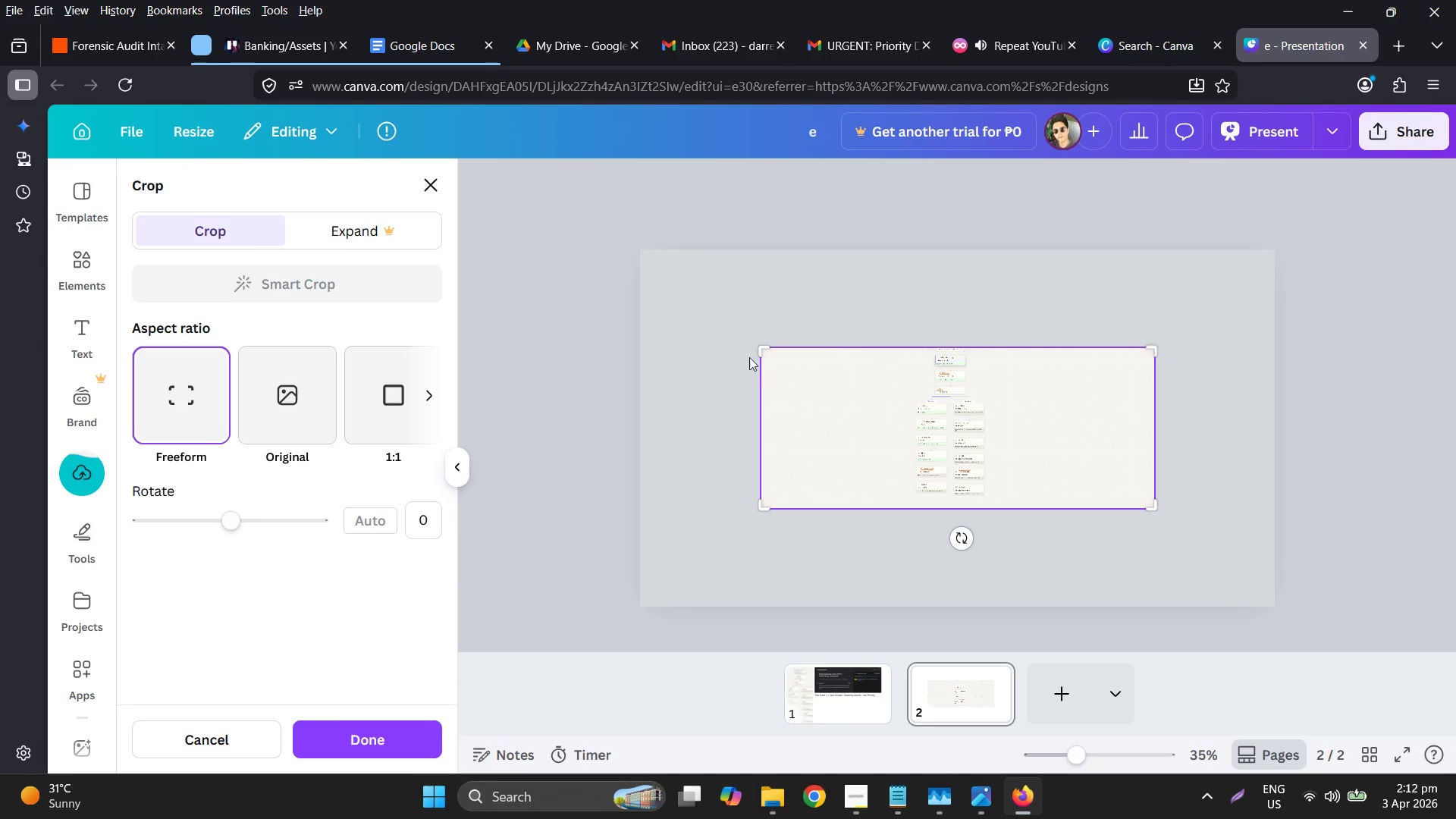 
left_click_drag(start_coordinate=[769, 349], to_coordinate=[913, 335])
 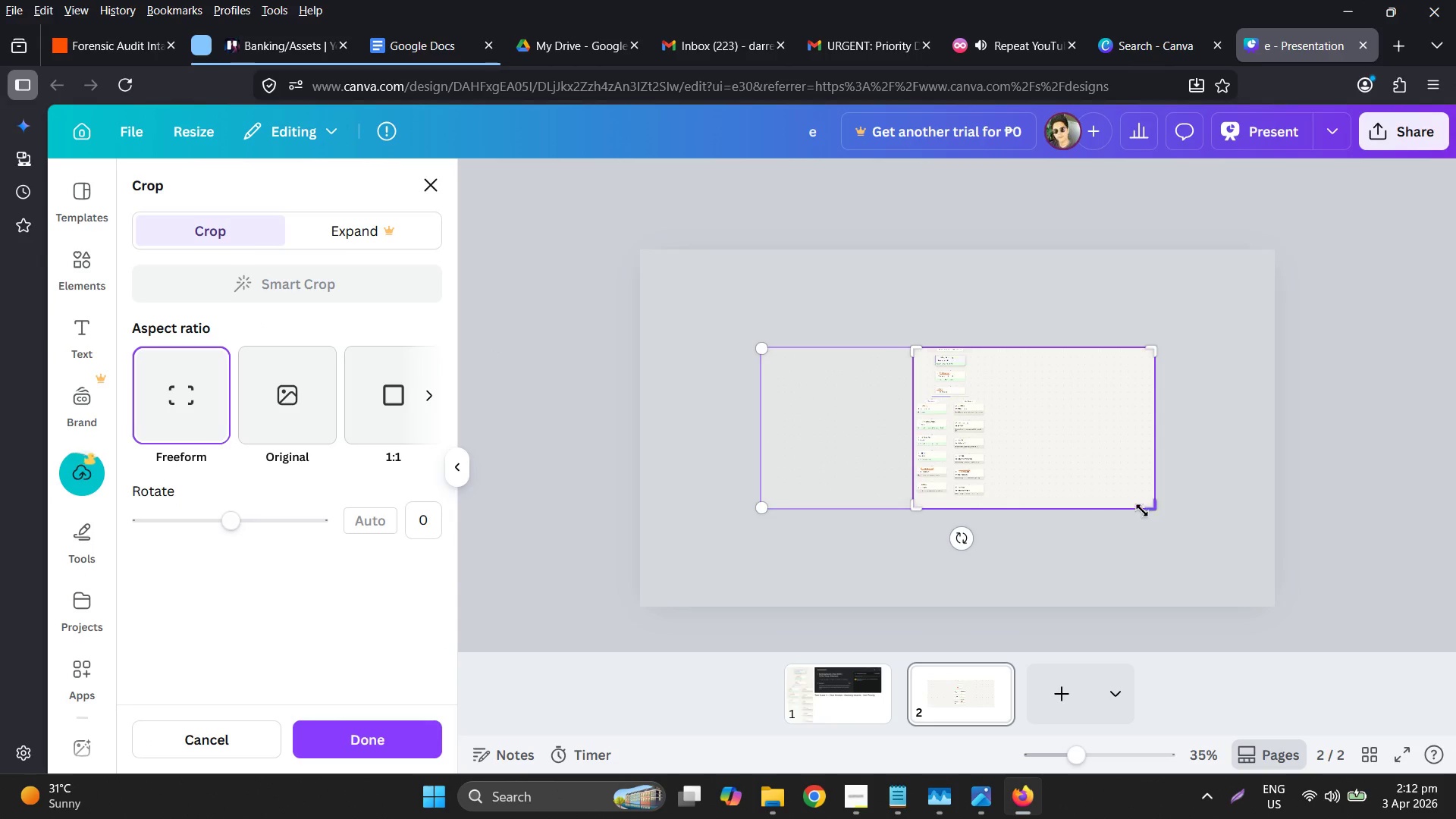 
left_click_drag(start_coordinate=[1153, 510], to_coordinate=[988, 497])
 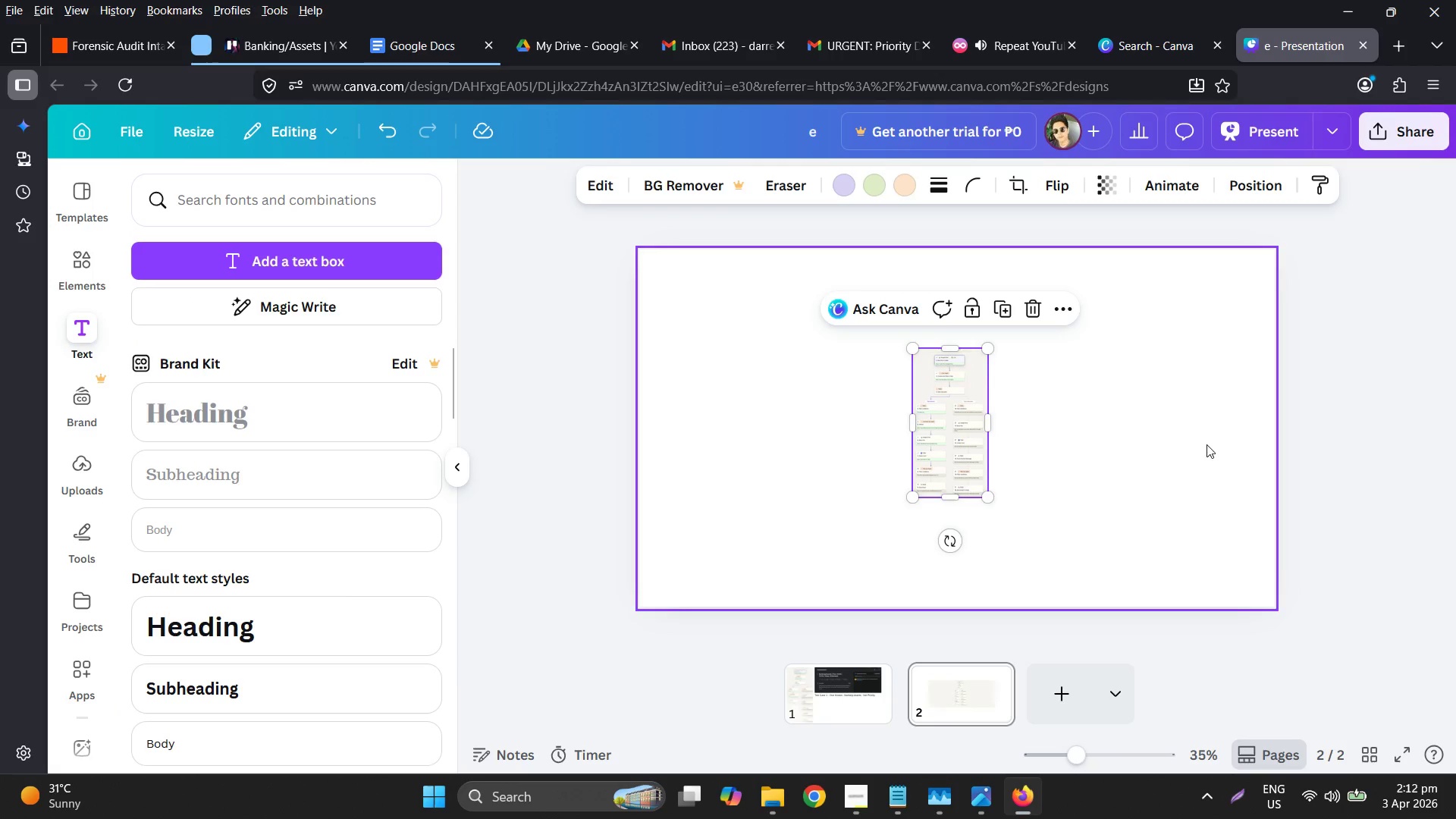 
key(Control+ControlLeft)
 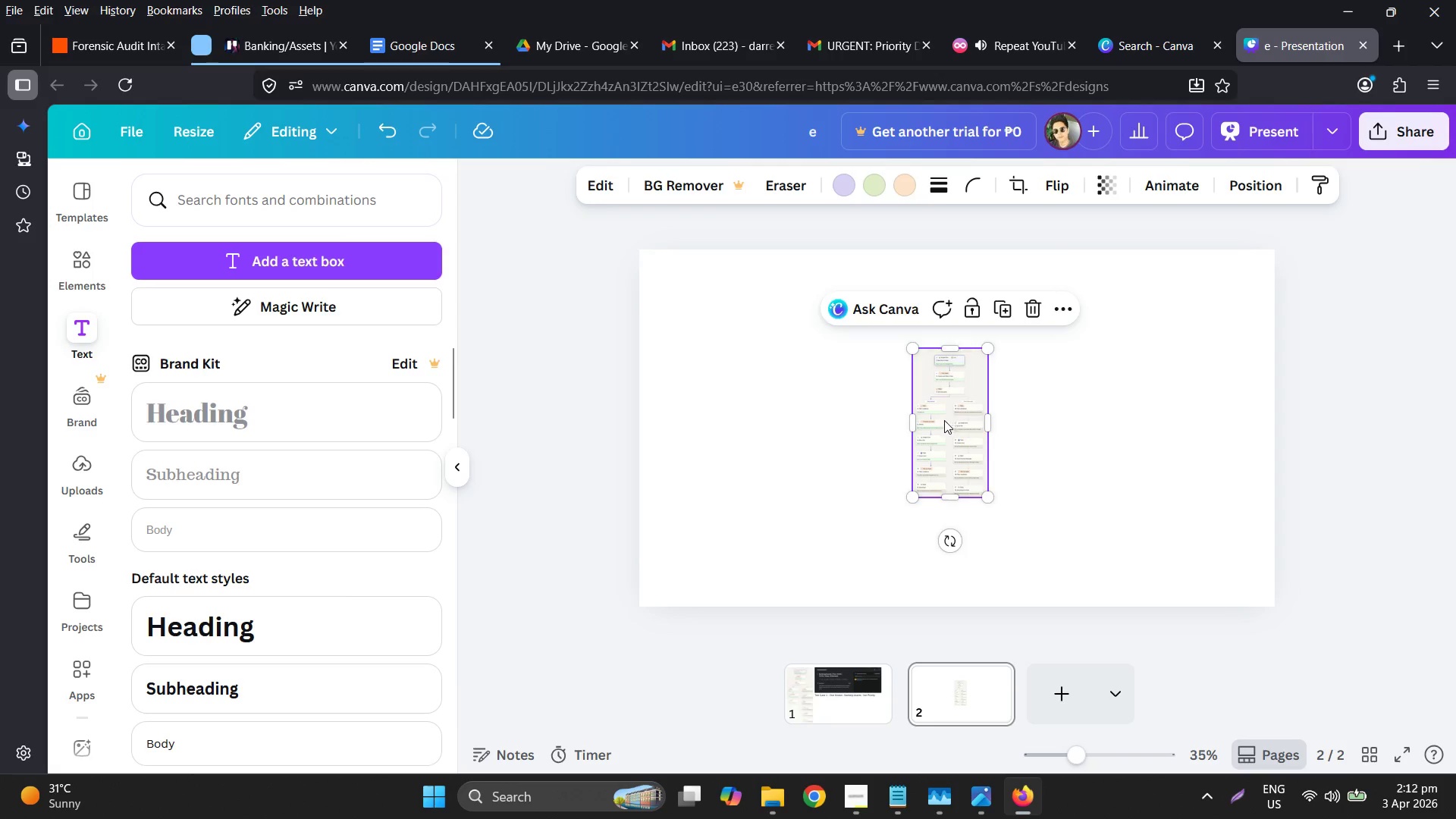 
left_click_drag(start_coordinate=[949, 420], to_coordinate=[689, 334])
 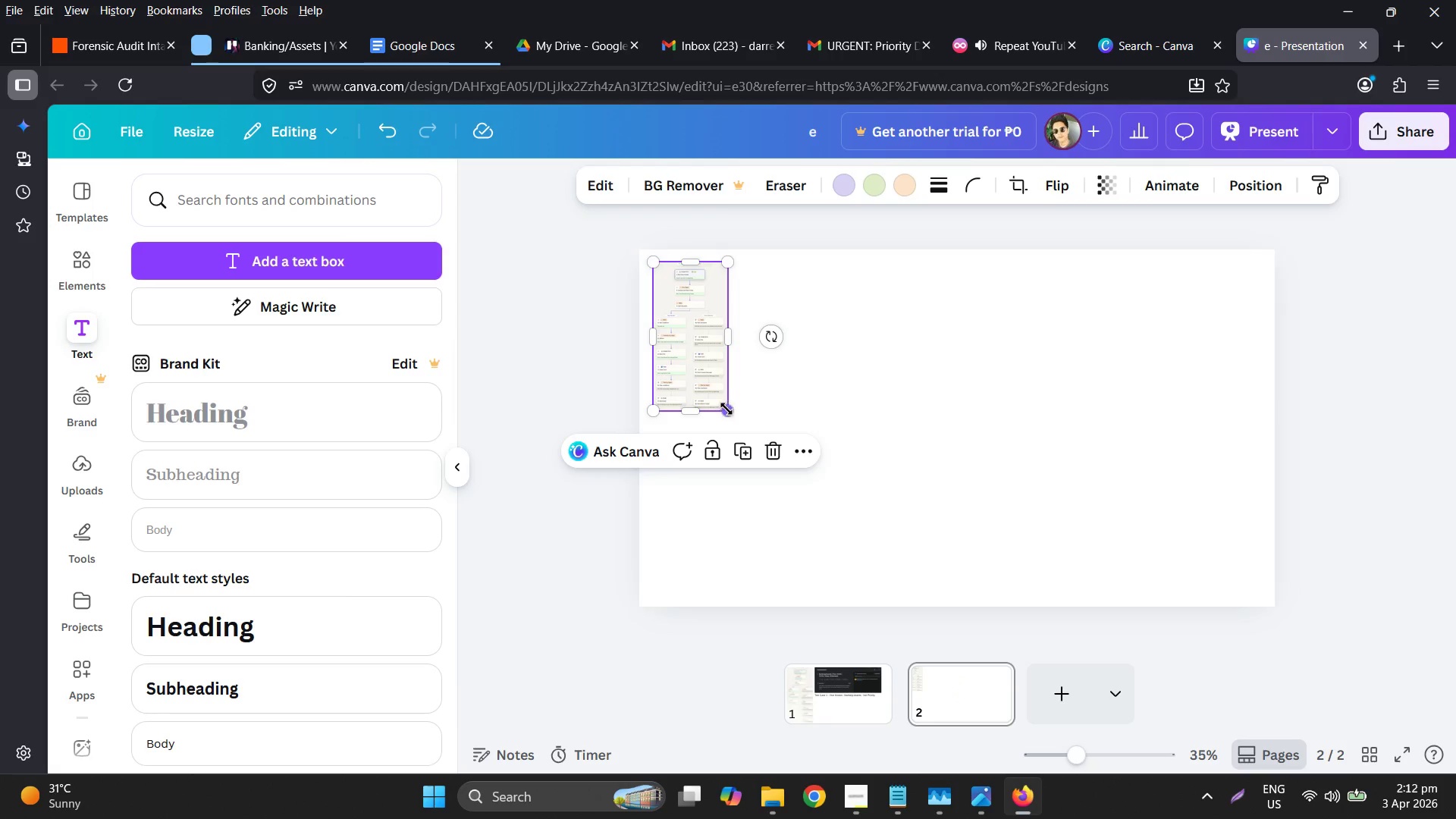 
left_click_drag(start_coordinate=[726, 409], to_coordinate=[839, 584])
 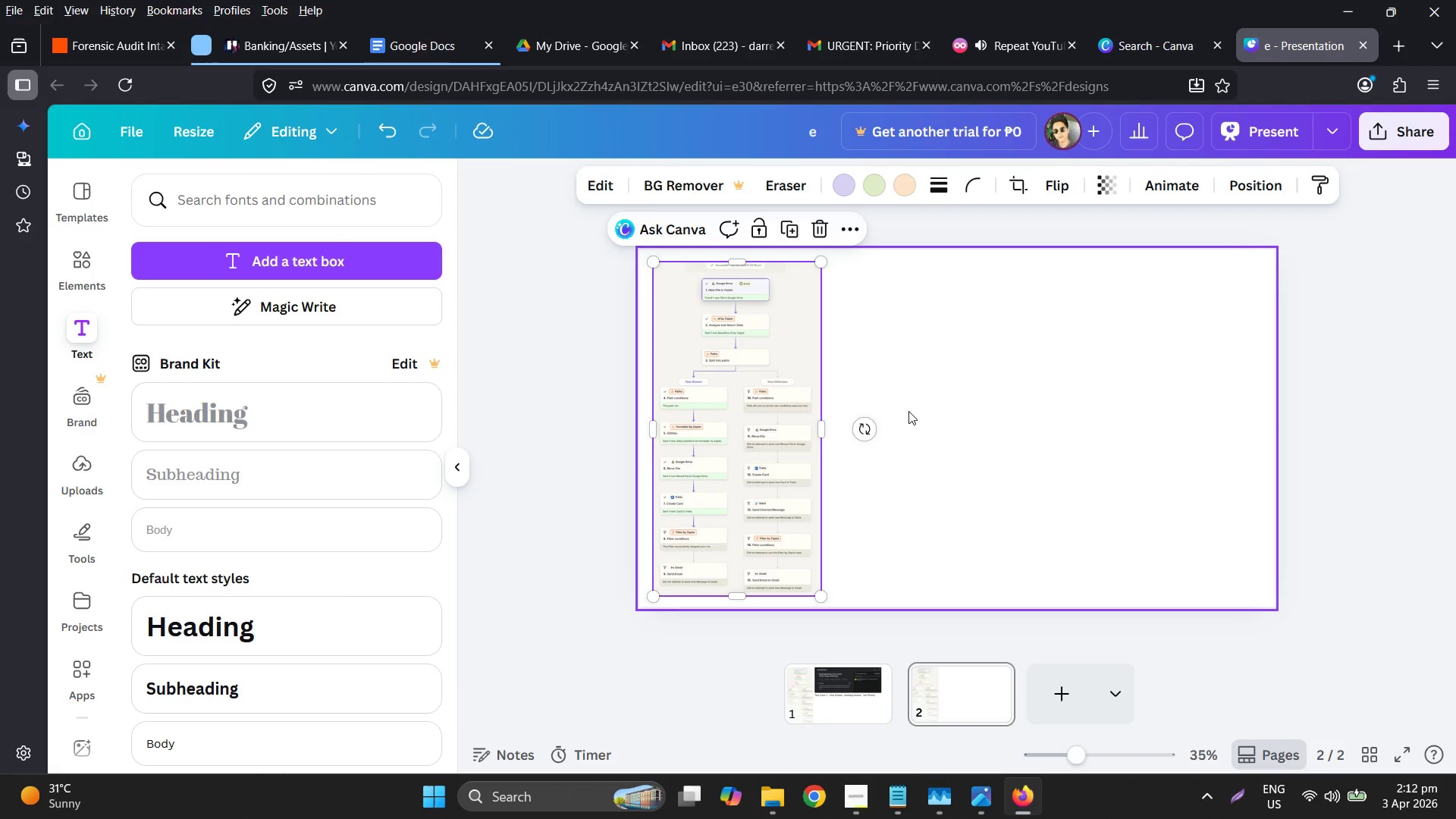 
left_click([910, 410])
 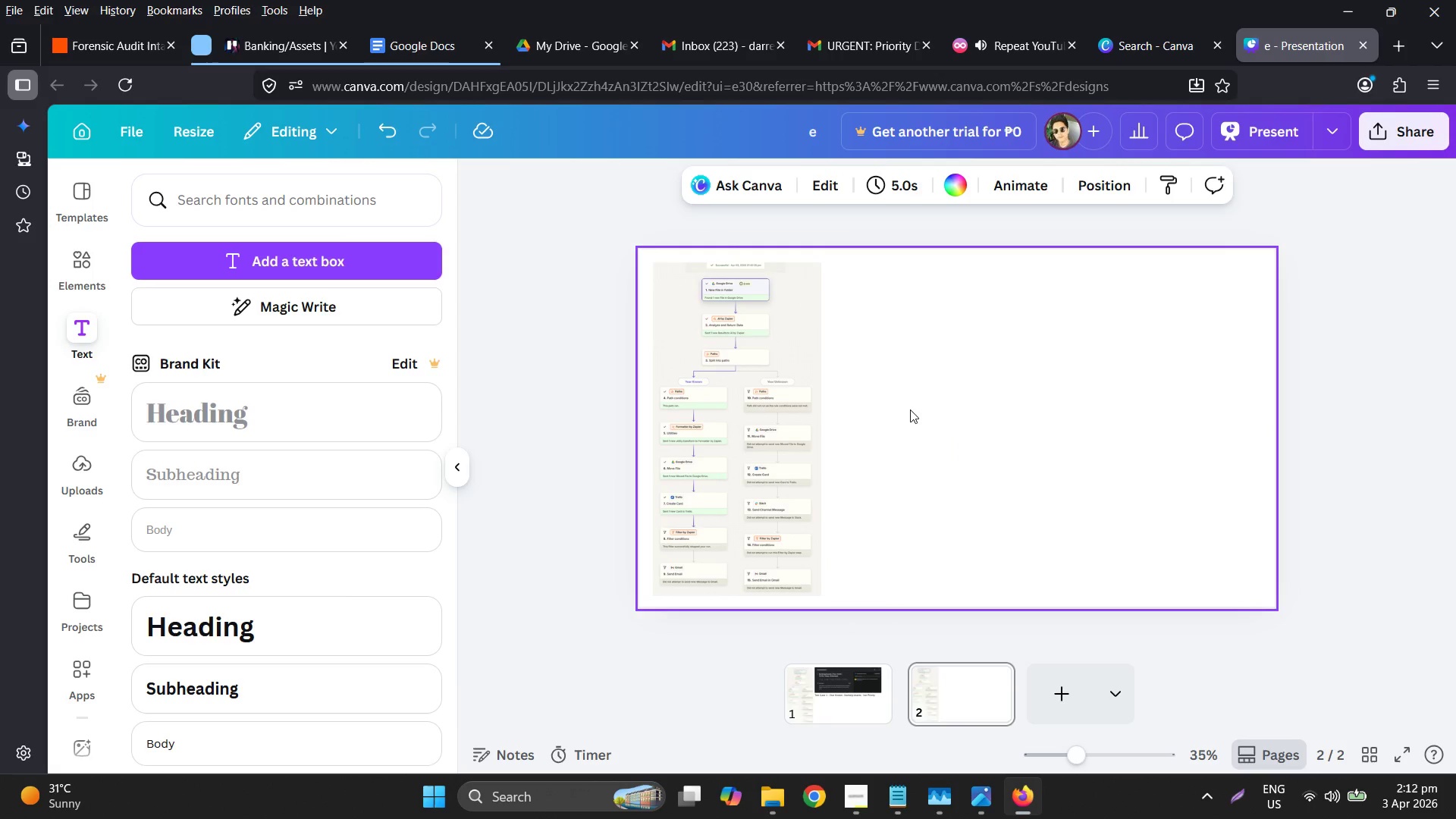 
hold_key(key=ControlLeft, duration=1.09)
scroll: coordinate [864, 379], scroll_direction: up, amount: 2.0
 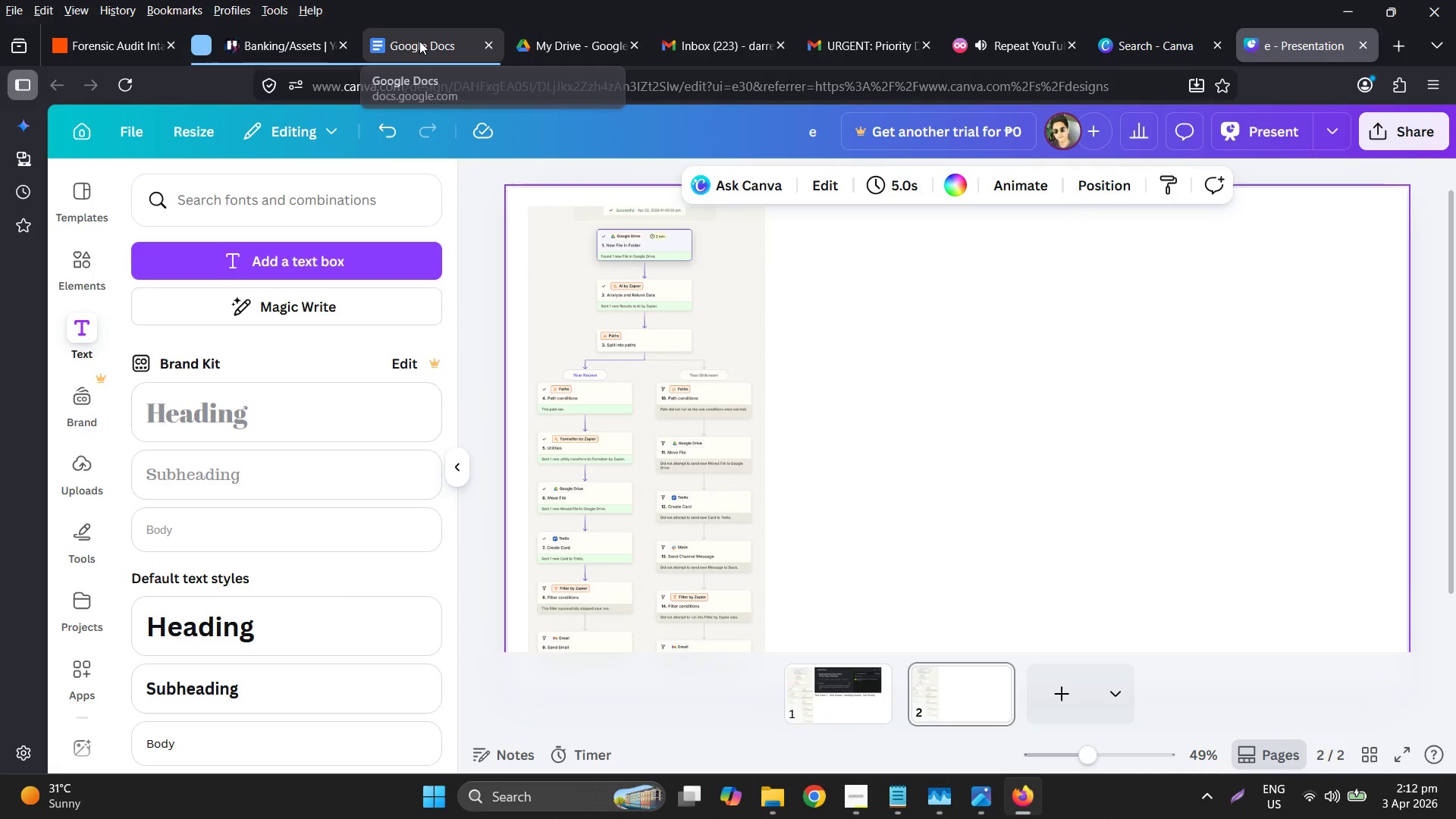 
left_click([268, 43])
 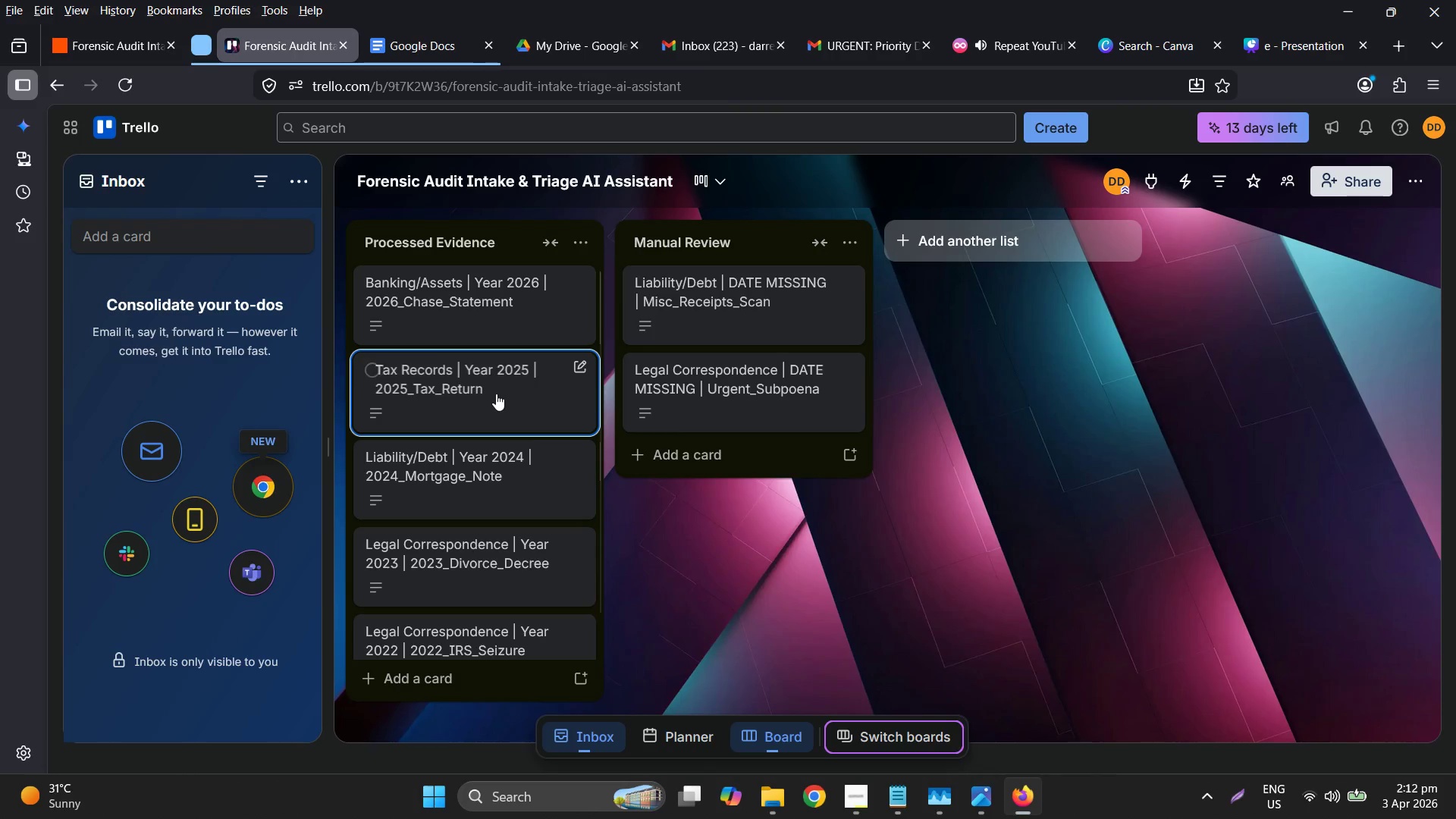 
left_click([497, 392])
 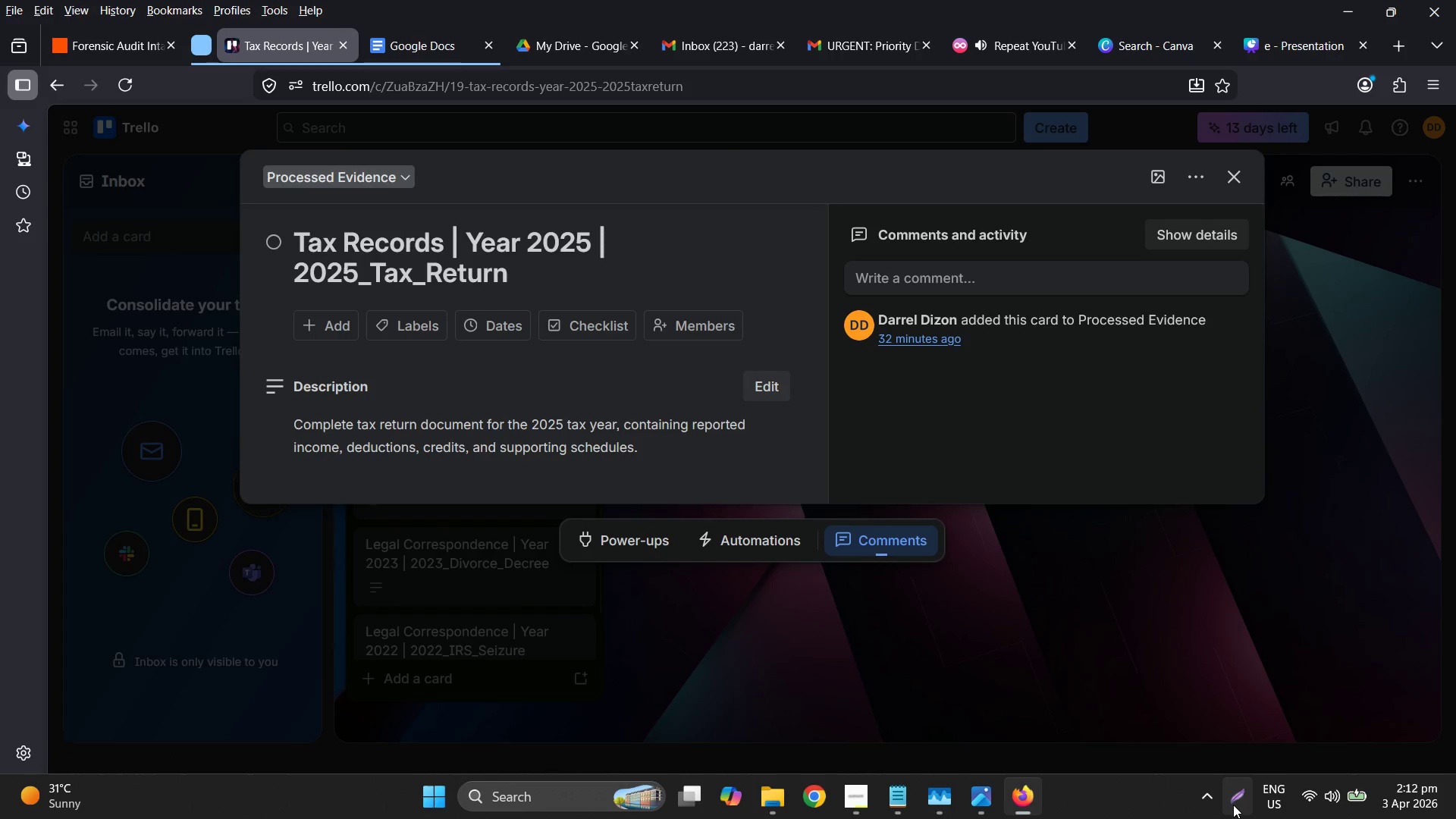 
left_click([1235, 805])
 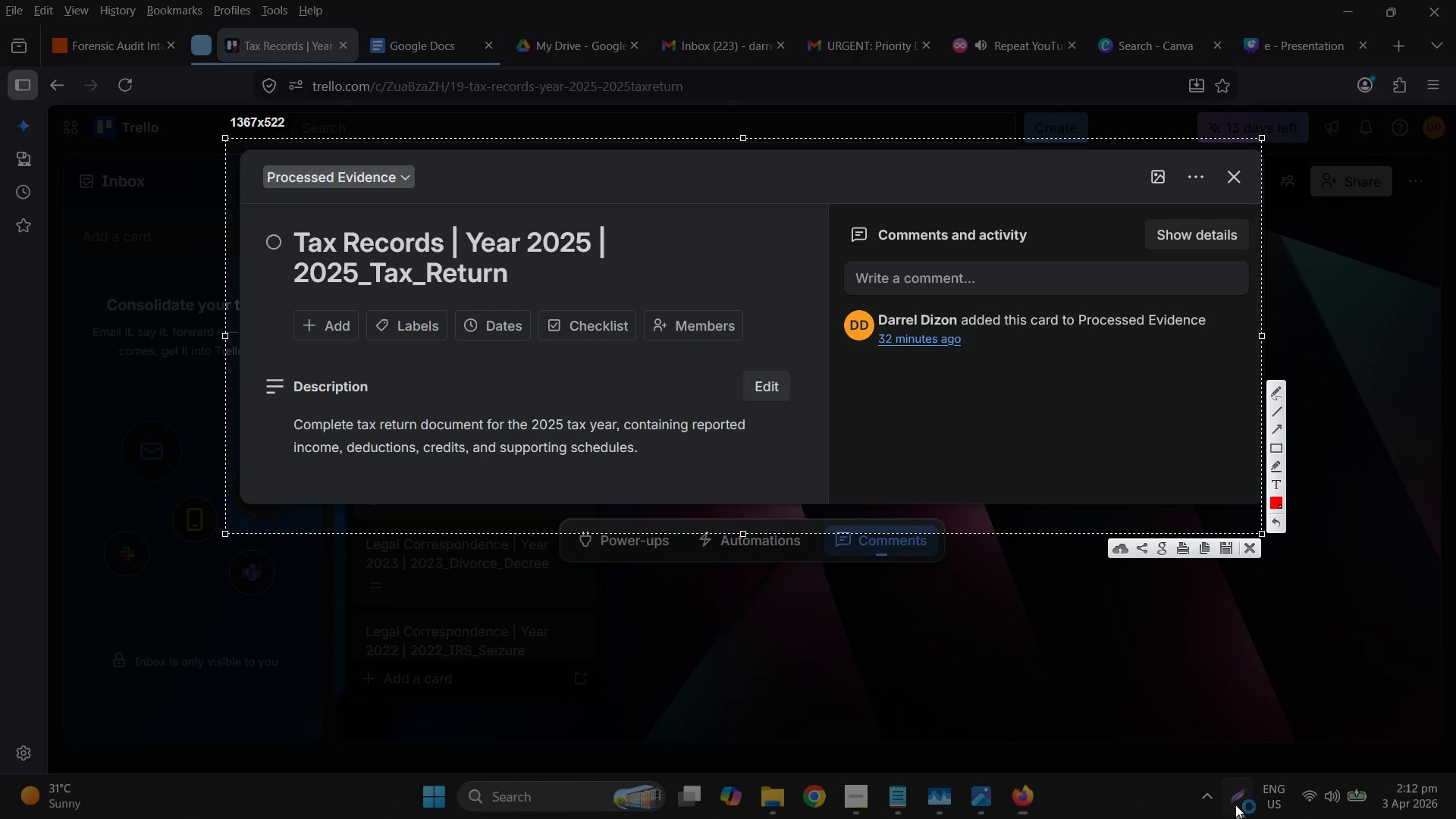 
key(Control+C)
 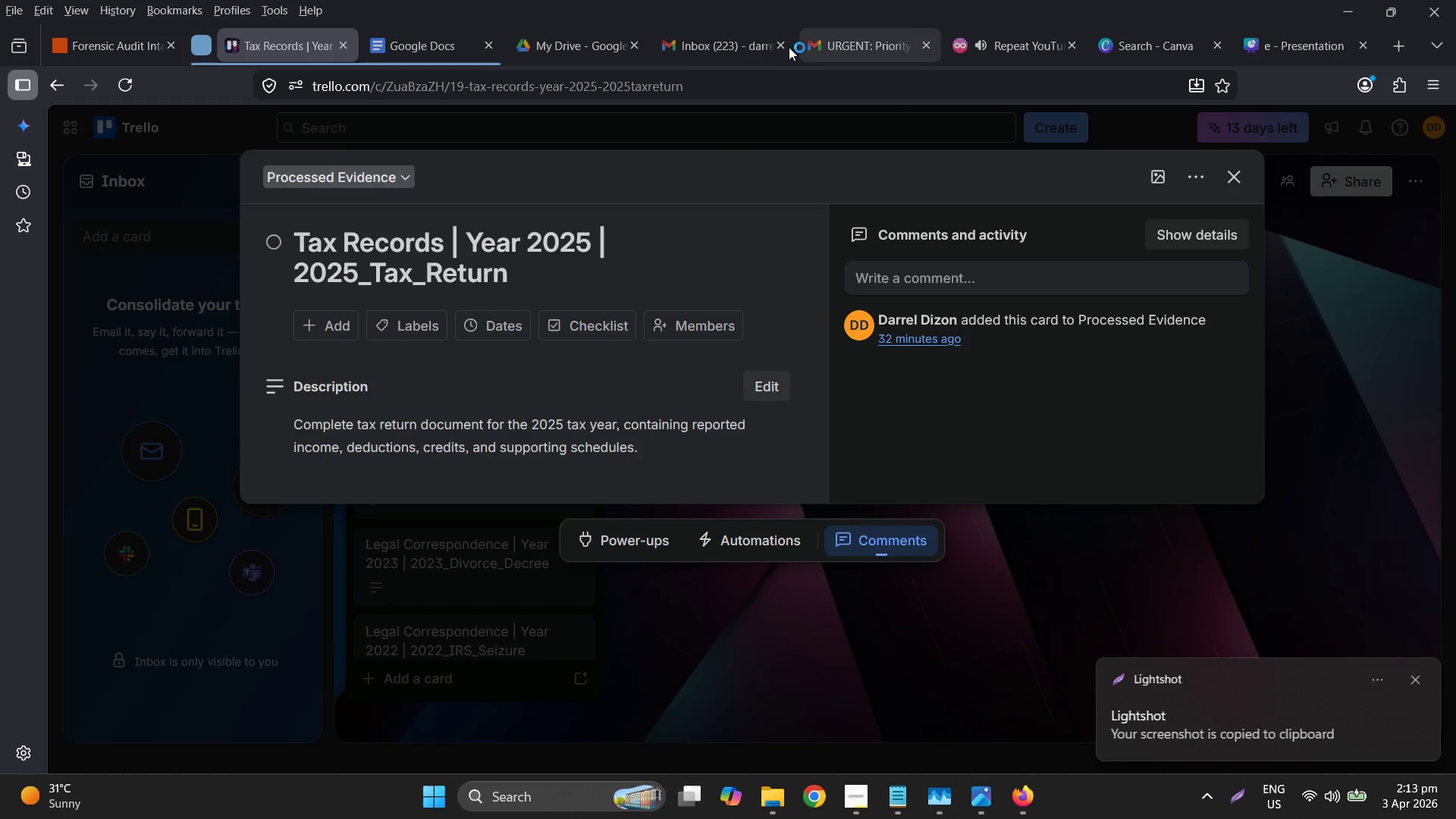 
left_click([1262, 55])
 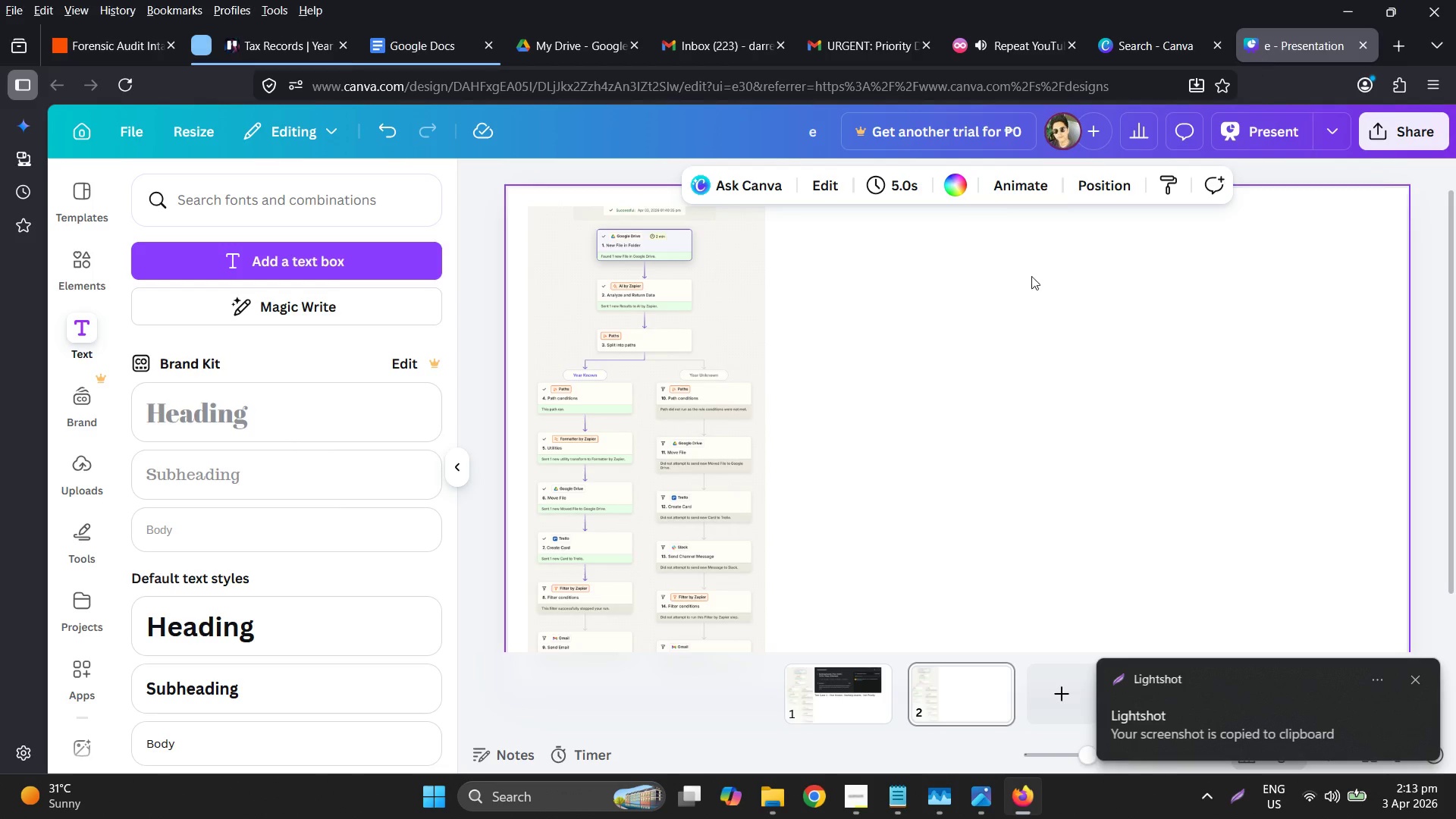 
key(Control+ControlLeft)
 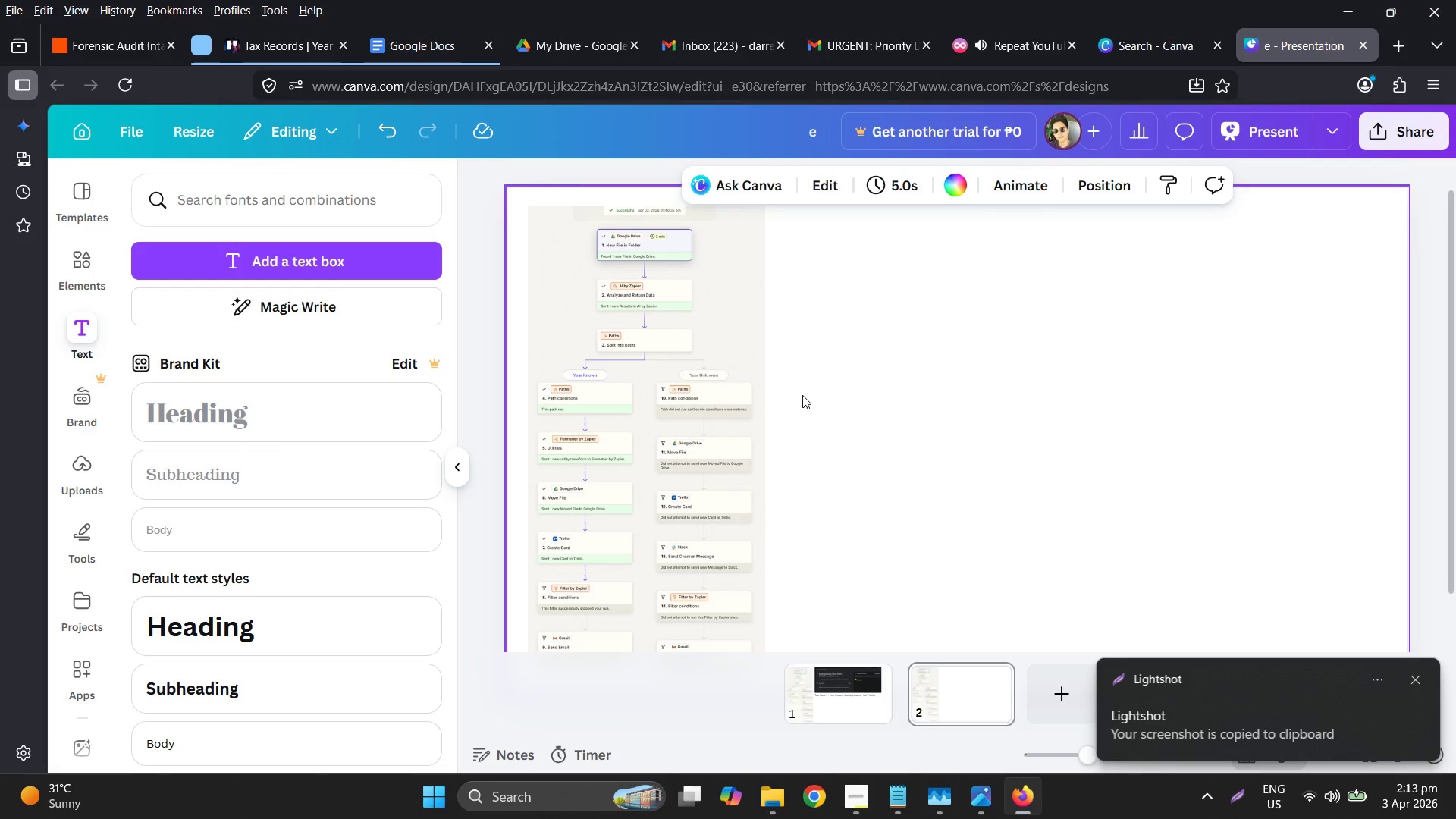 
key(Control+V)
 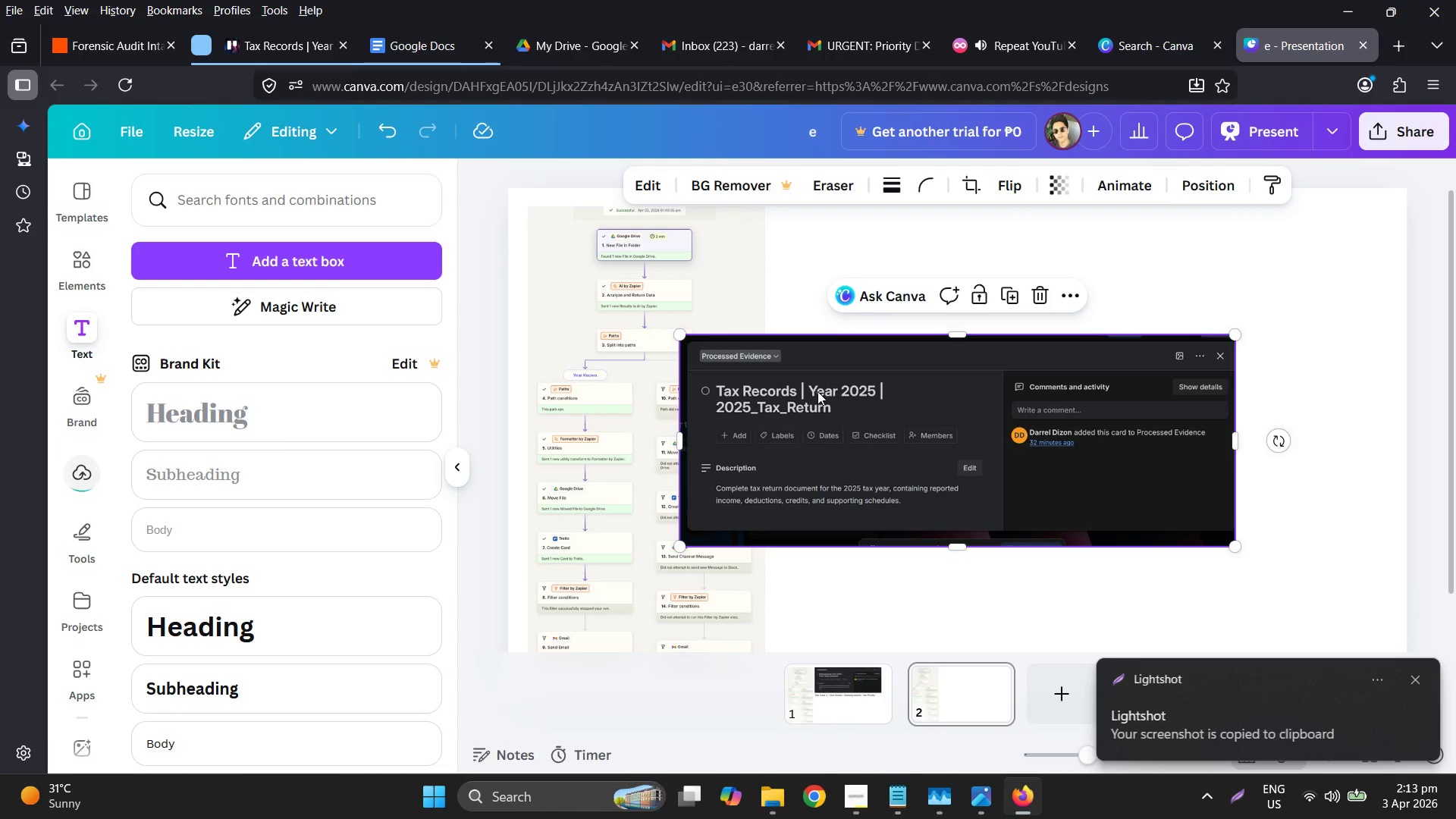 
hold_key(key=ControlLeft, duration=21.53)
left_click_drag(start_coordinate=[807, 420], to_coordinate=[877, 328])
 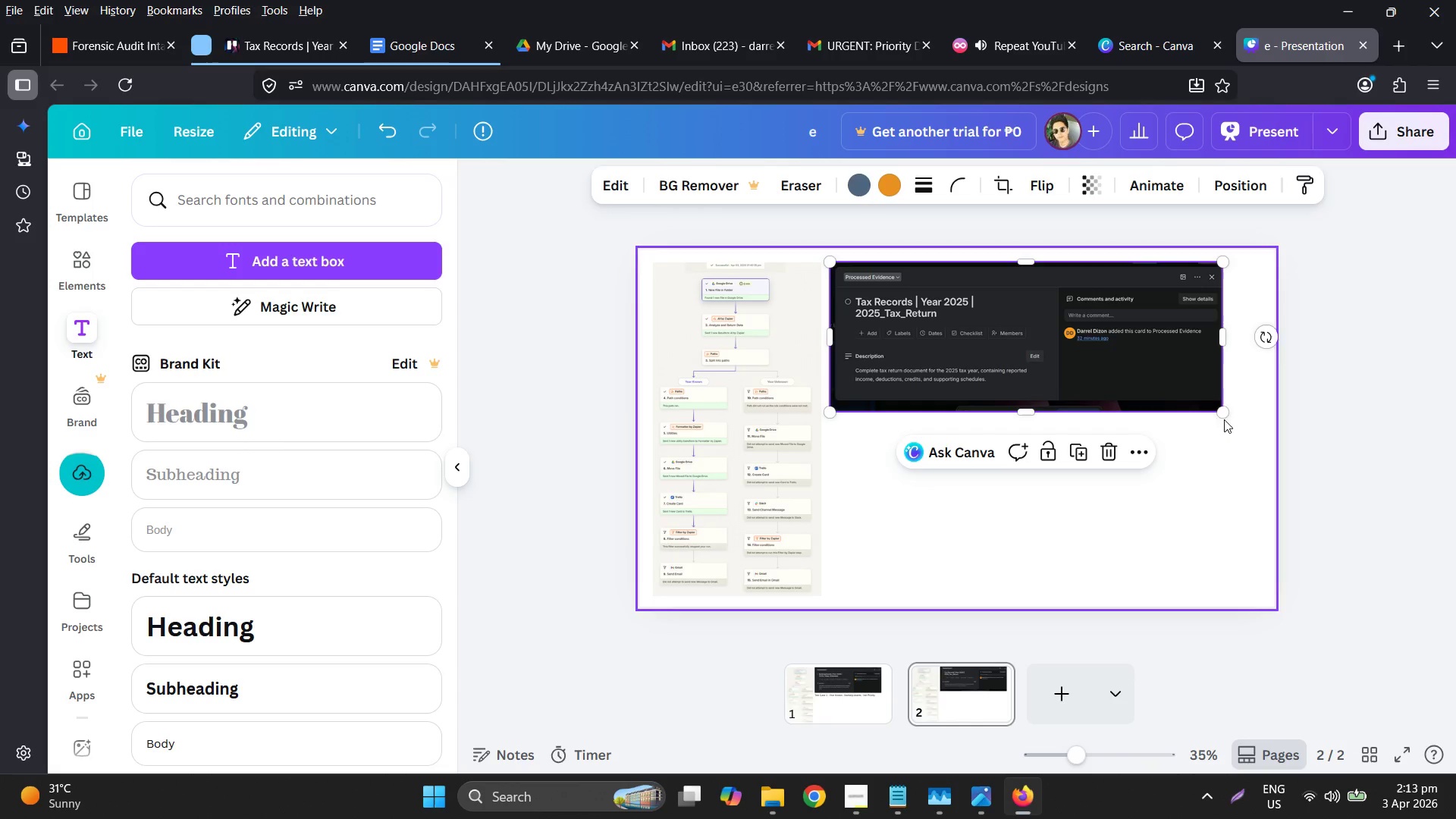 
scroll: coordinate [765, 434], scroll_direction: down, amount: 2.0
 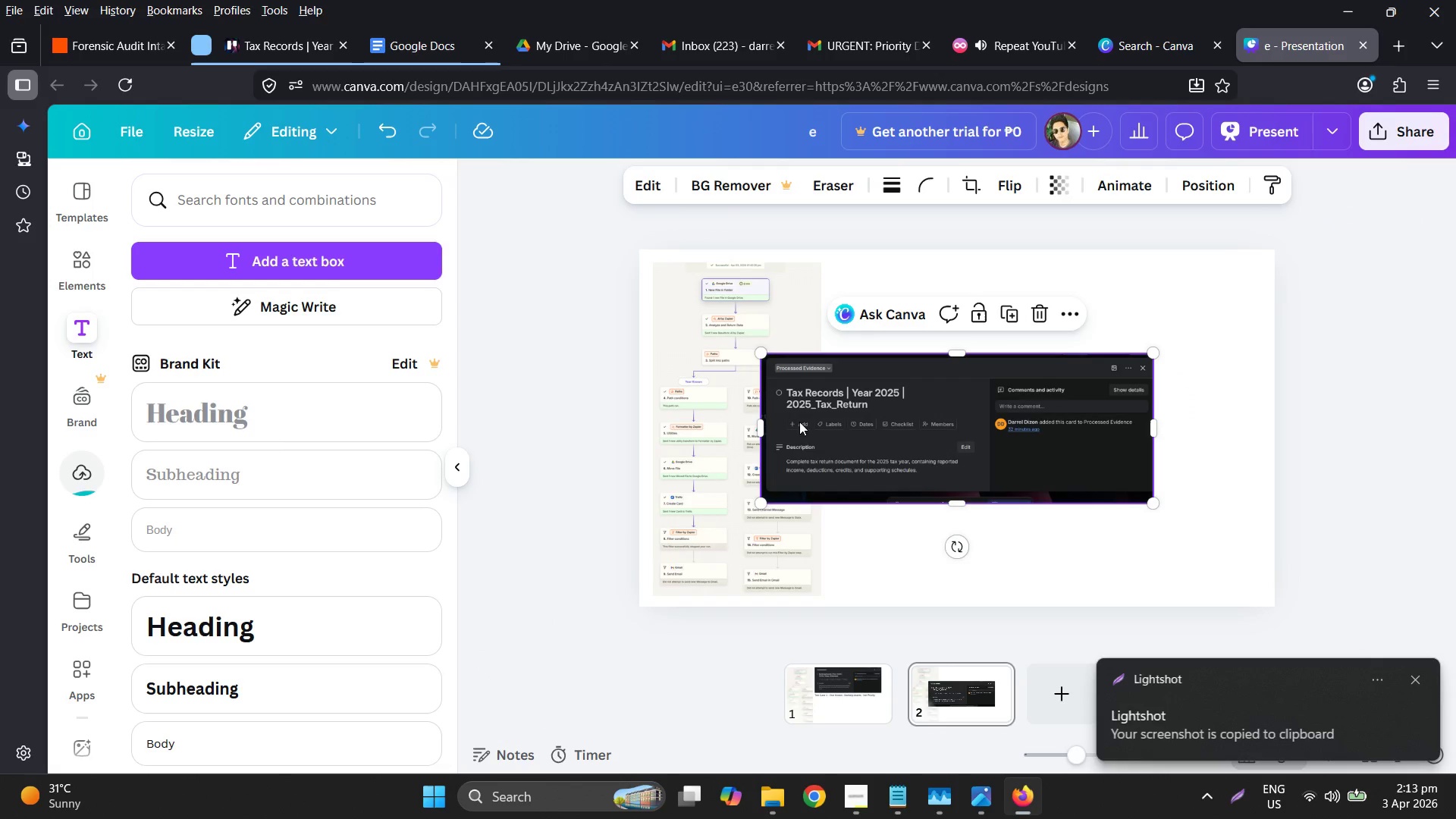 
left_click_drag(start_coordinate=[1223, 410], to_coordinate=[1269, 422])
 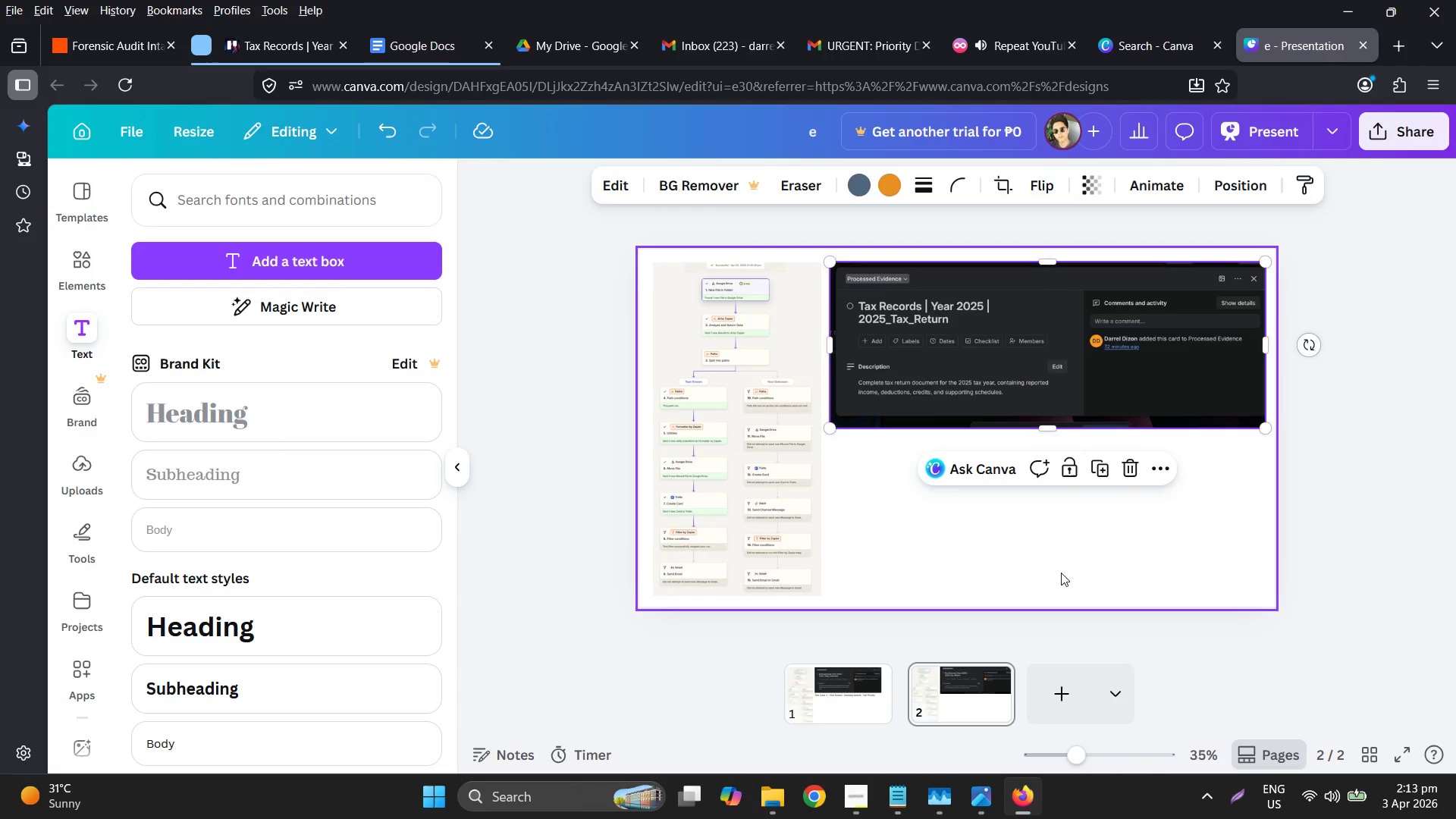 
scroll: coordinate [1061, 573], scroll_direction: up, amount: 1.0
 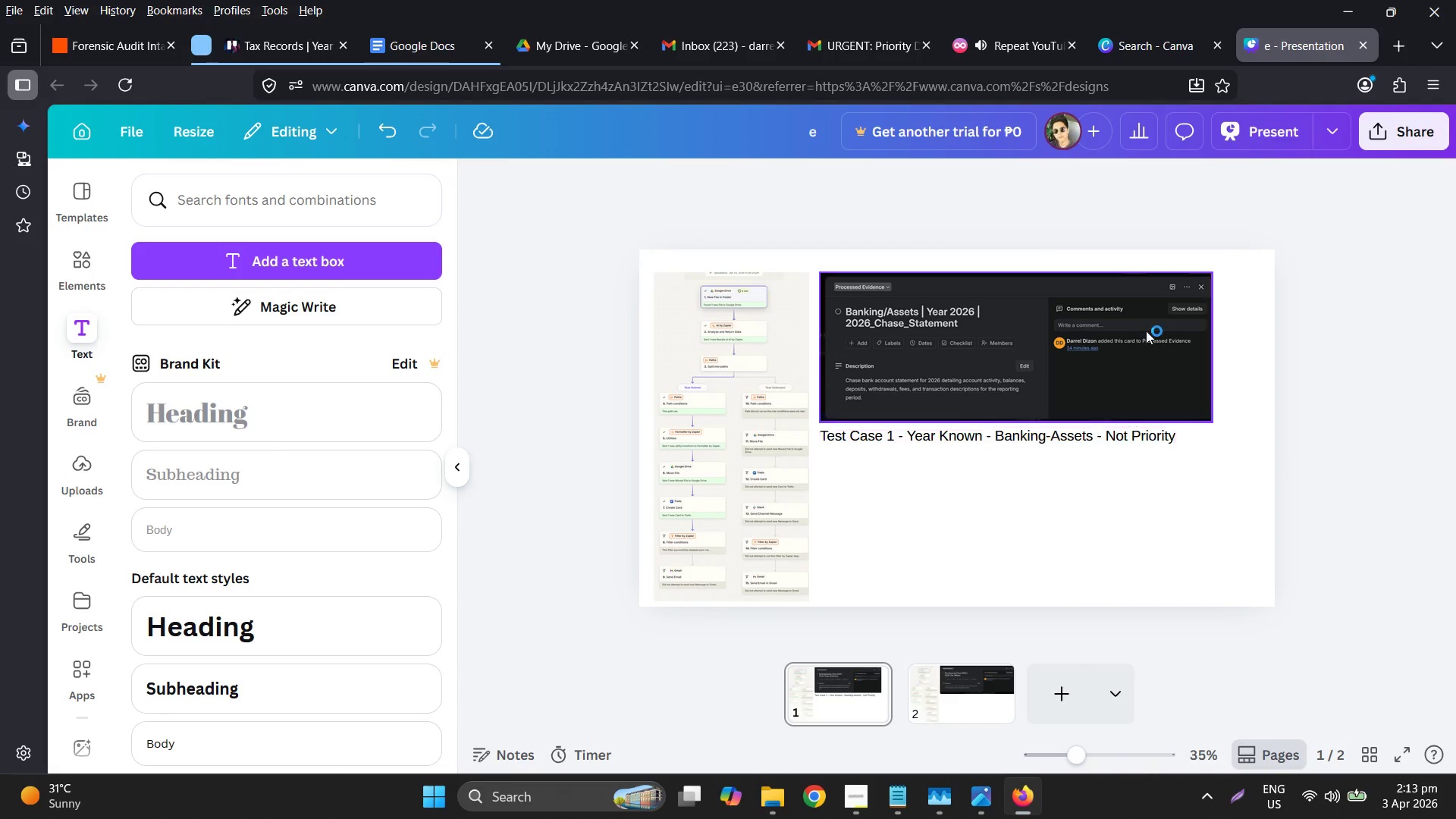 
left_click([1146, 331])
 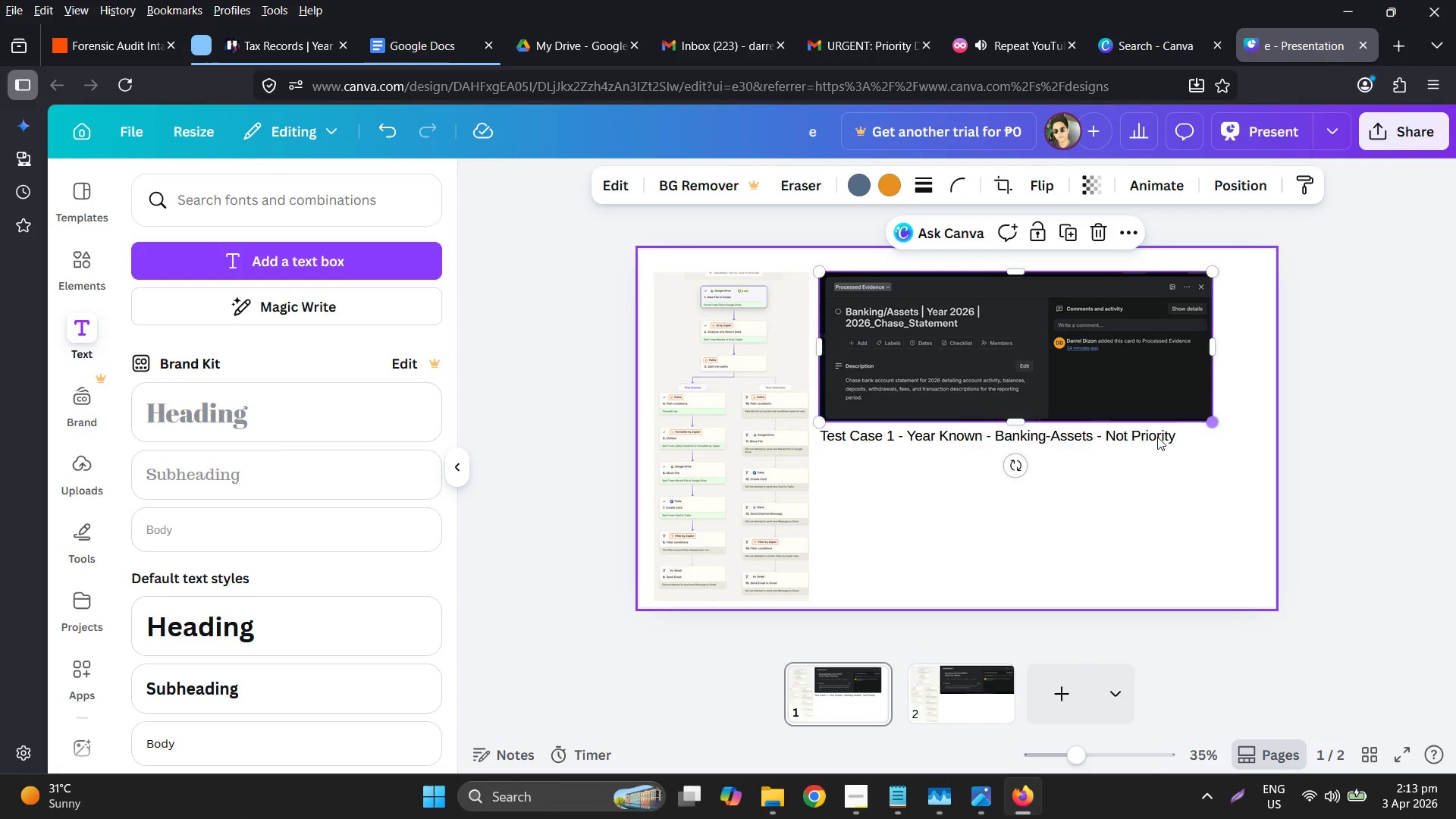 
left_click([1078, 447])
 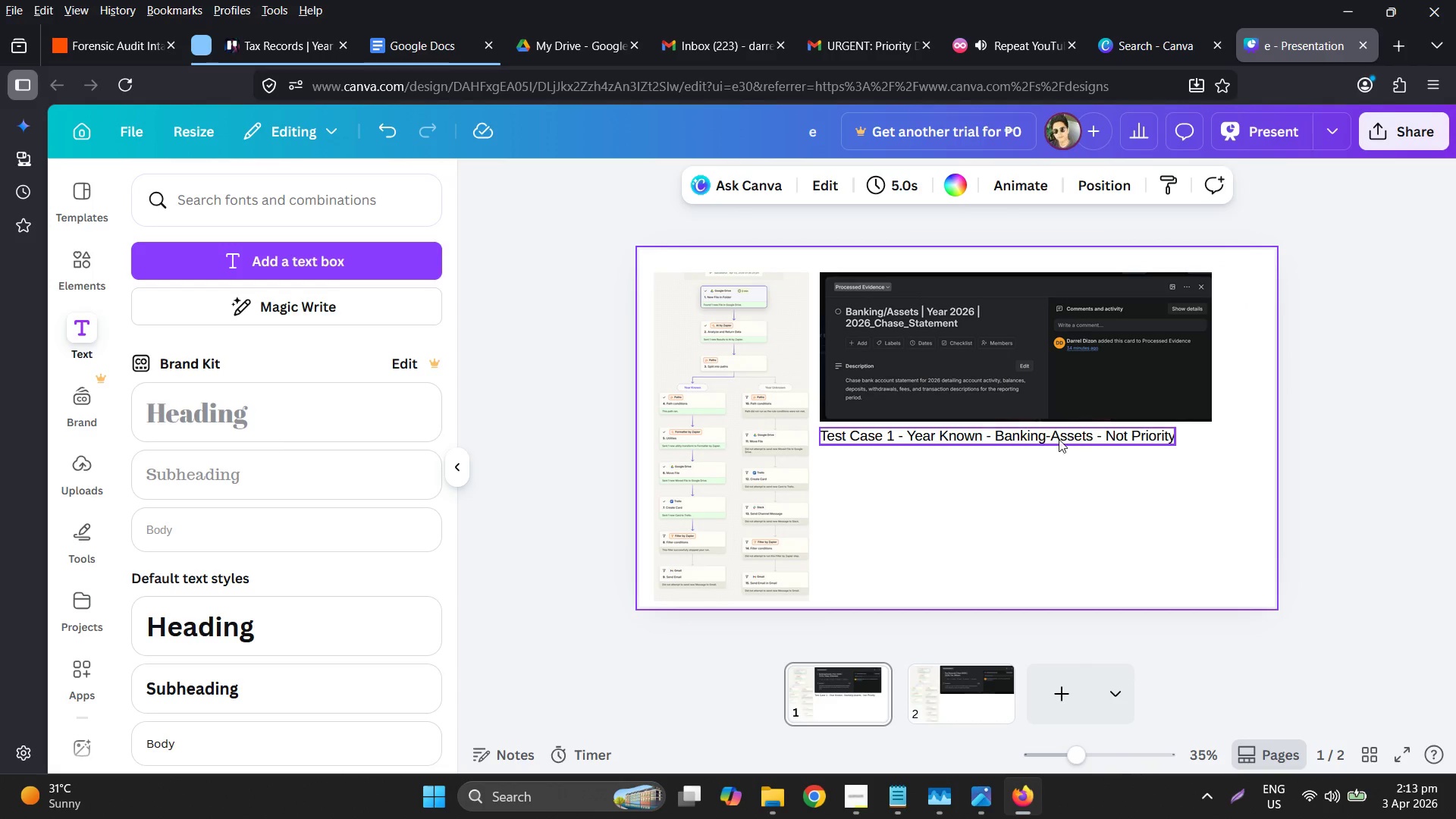 
left_click_drag(start_coordinate=[1059, 439], to_coordinate=[1056, 462])
 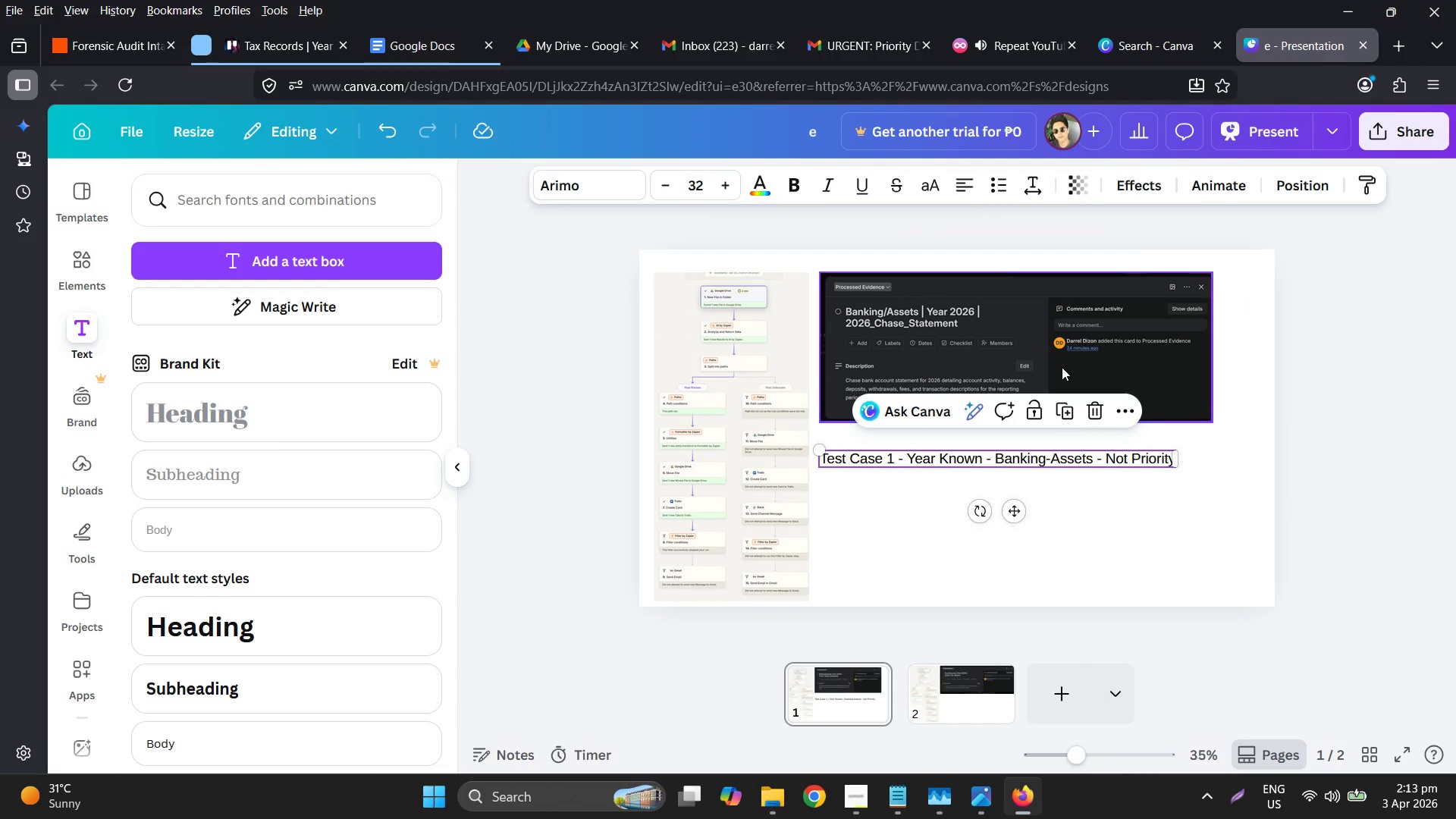 
left_click([1062, 366])
 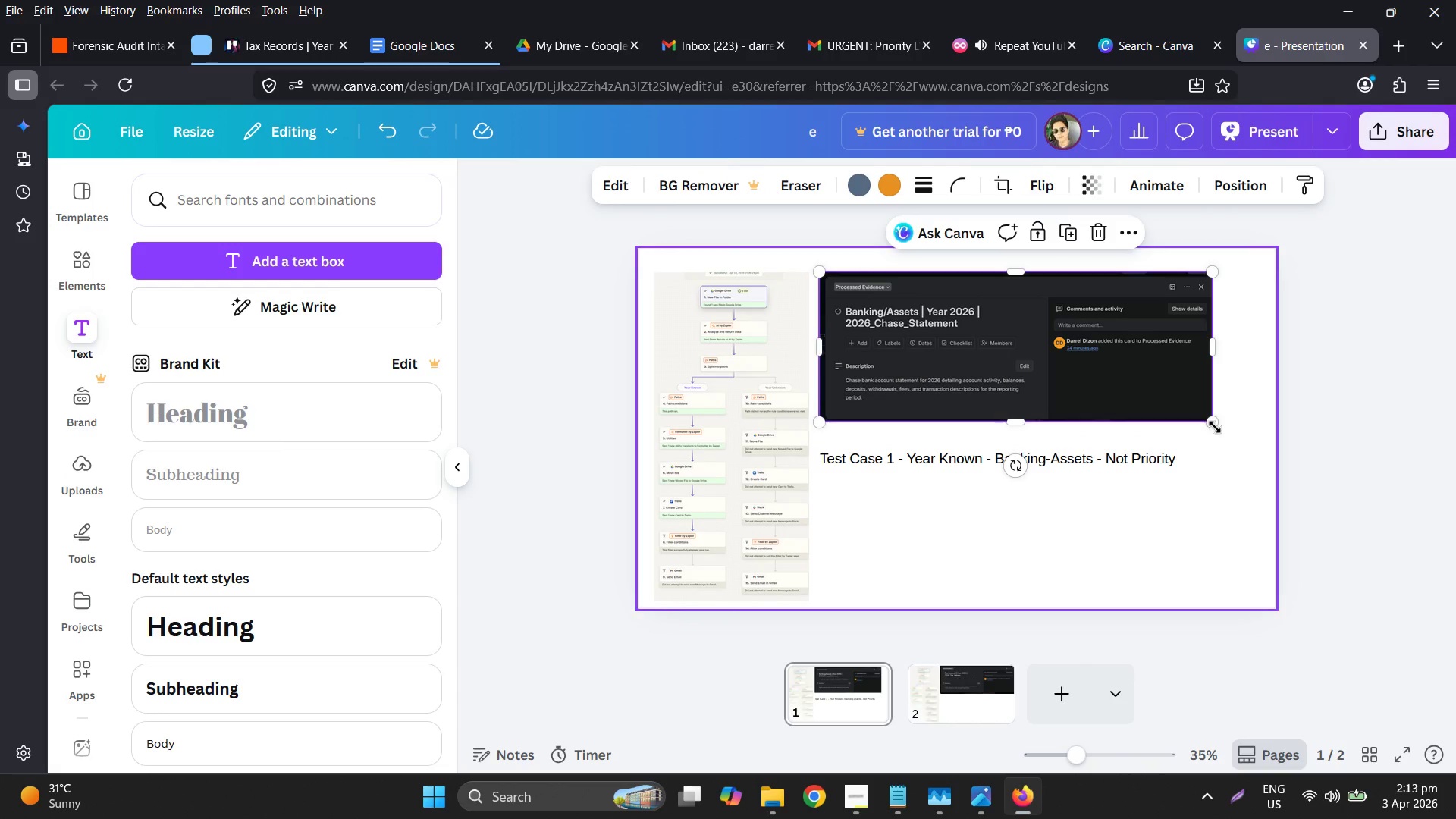 
left_click_drag(start_coordinate=[1213, 425], to_coordinate=[1258, 449])
 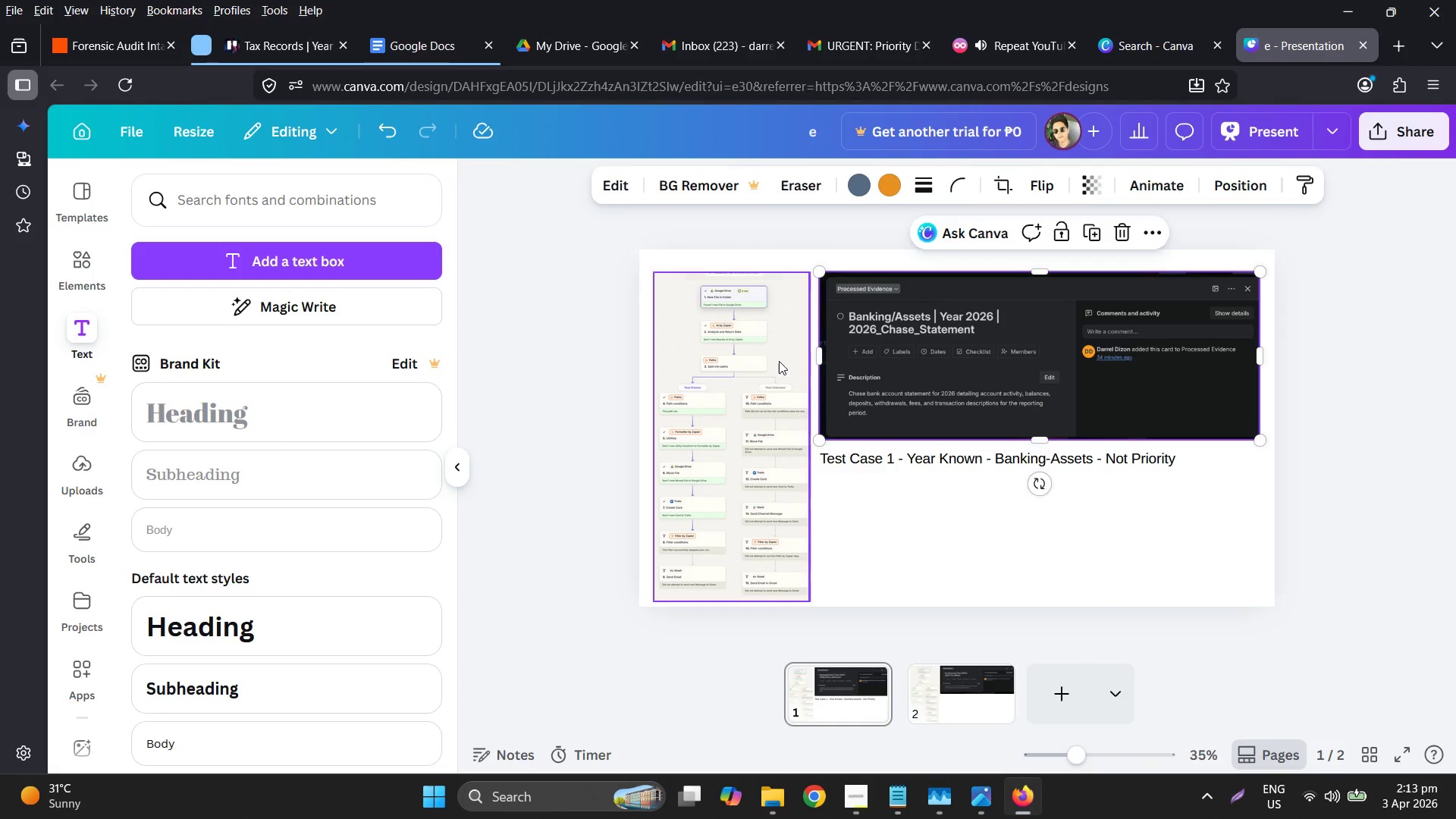 
left_click_drag(start_coordinate=[778, 361], to_coordinate=[774, 344])
 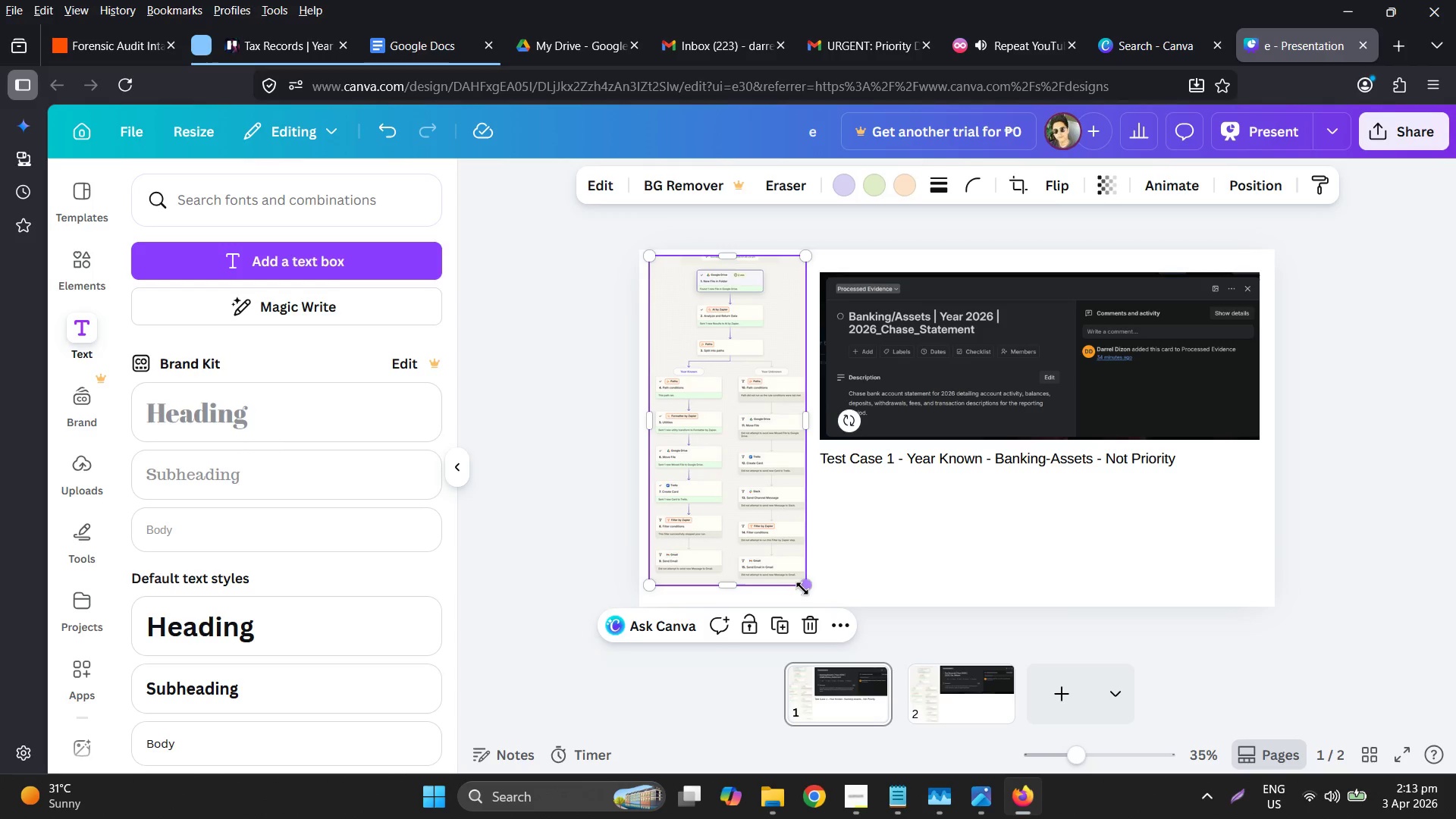 
left_click_drag(start_coordinate=[802, 588], to_coordinate=[821, 596])
 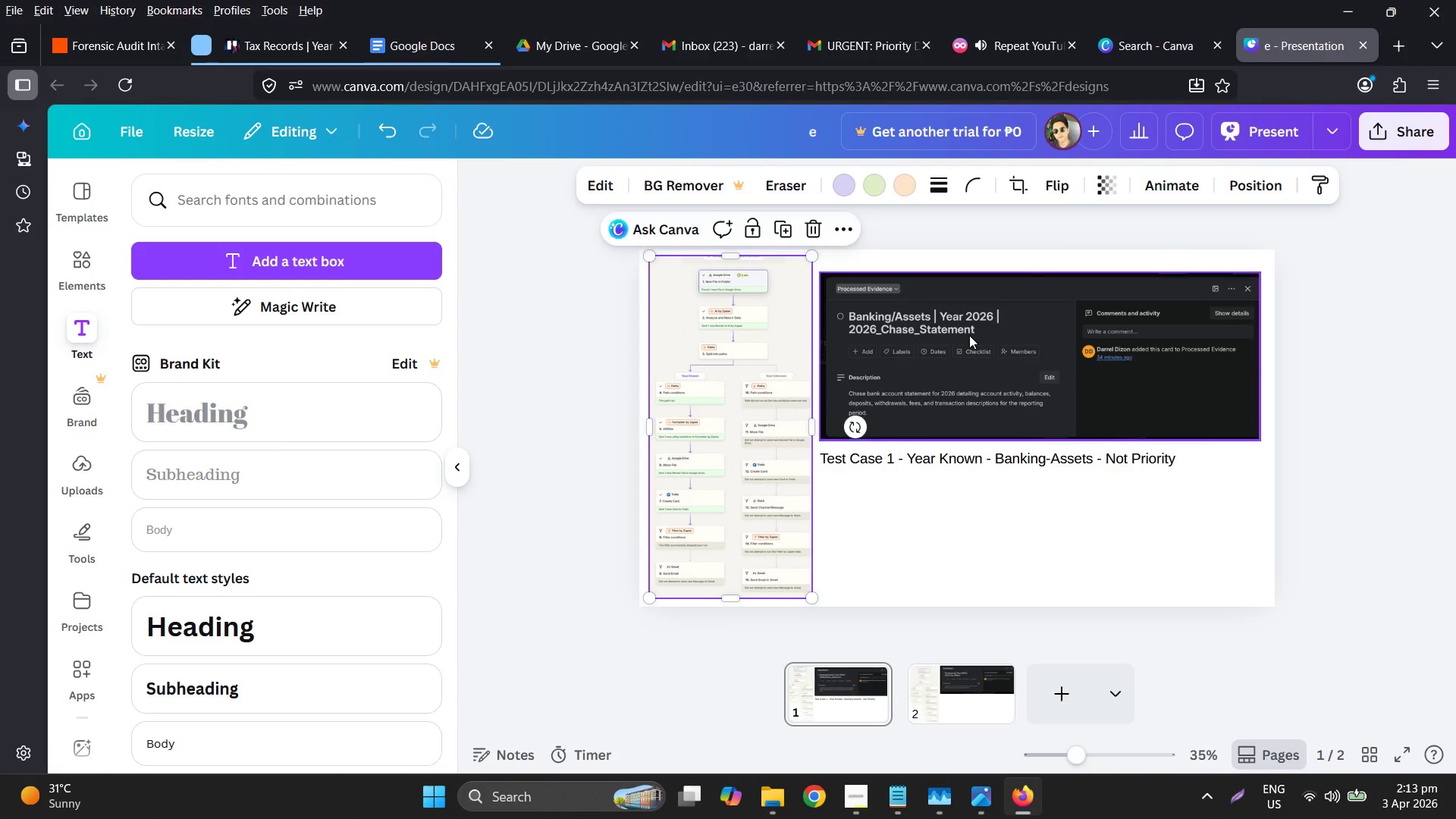 
left_click_drag(start_coordinate=[971, 329], to_coordinate=[971, 314])
 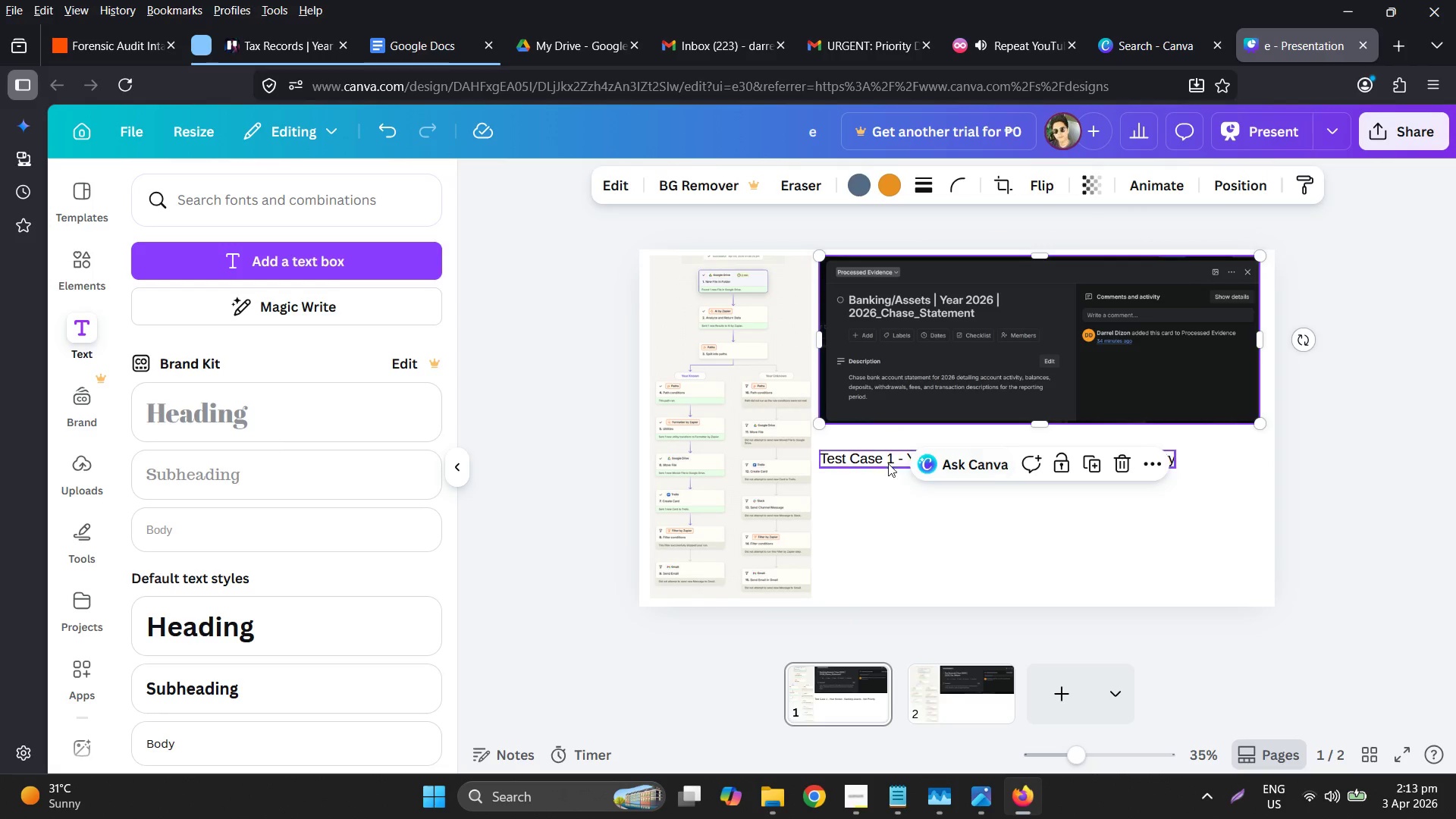 
left_click_drag(start_coordinate=[874, 459], to_coordinate=[876, 443])
 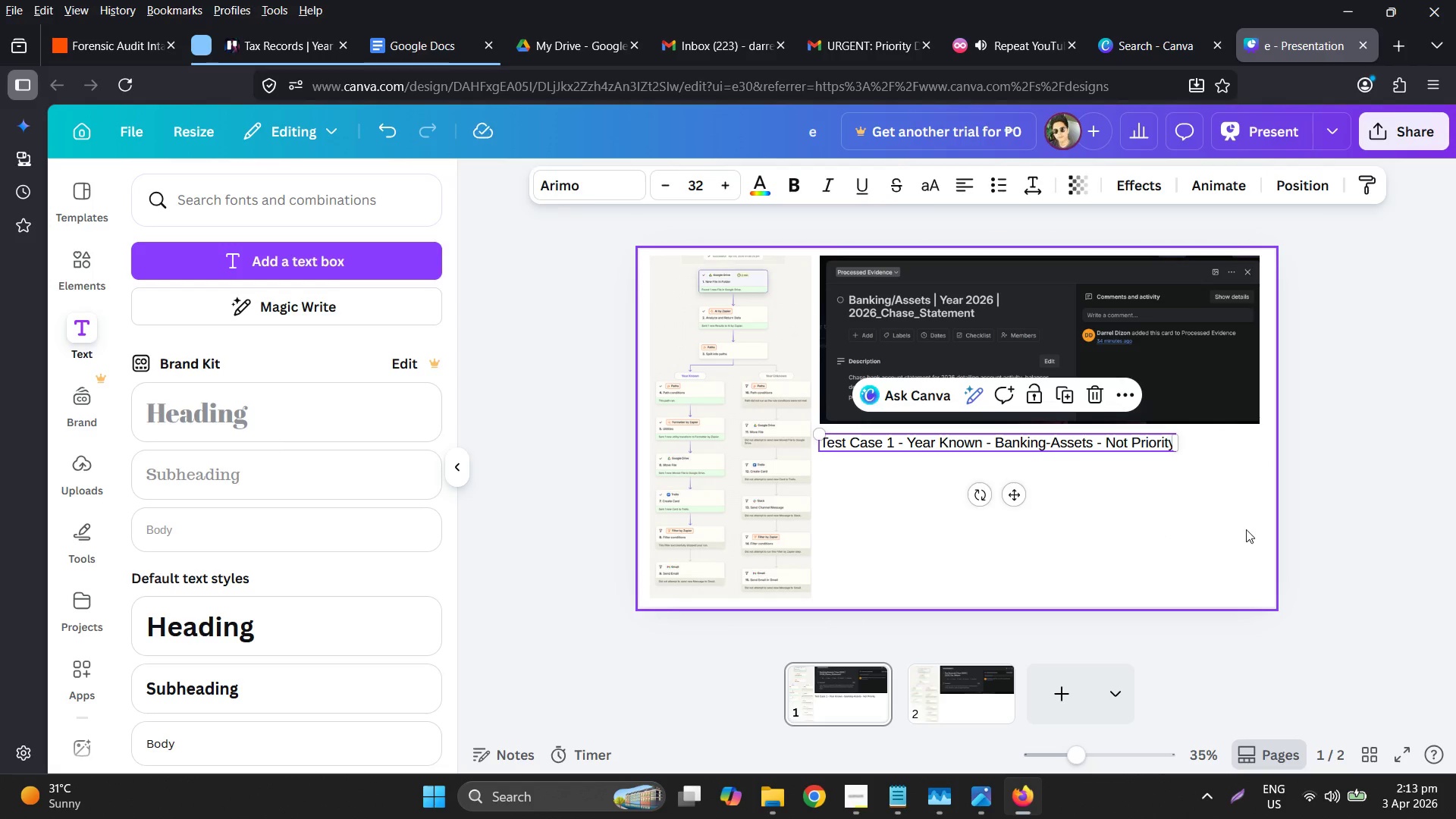 
left_click([1299, 519])
 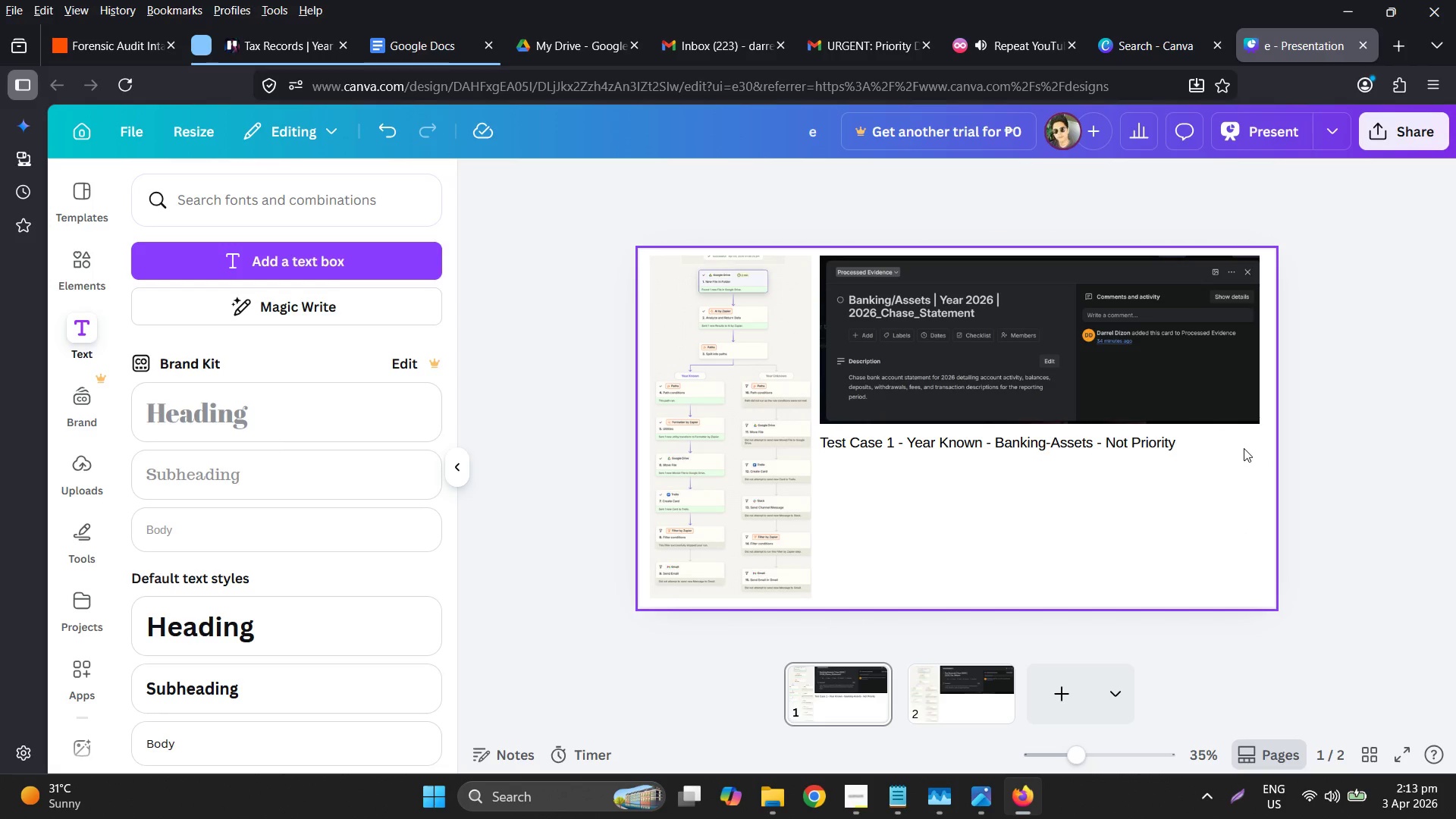 
left_click([1217, 403])
 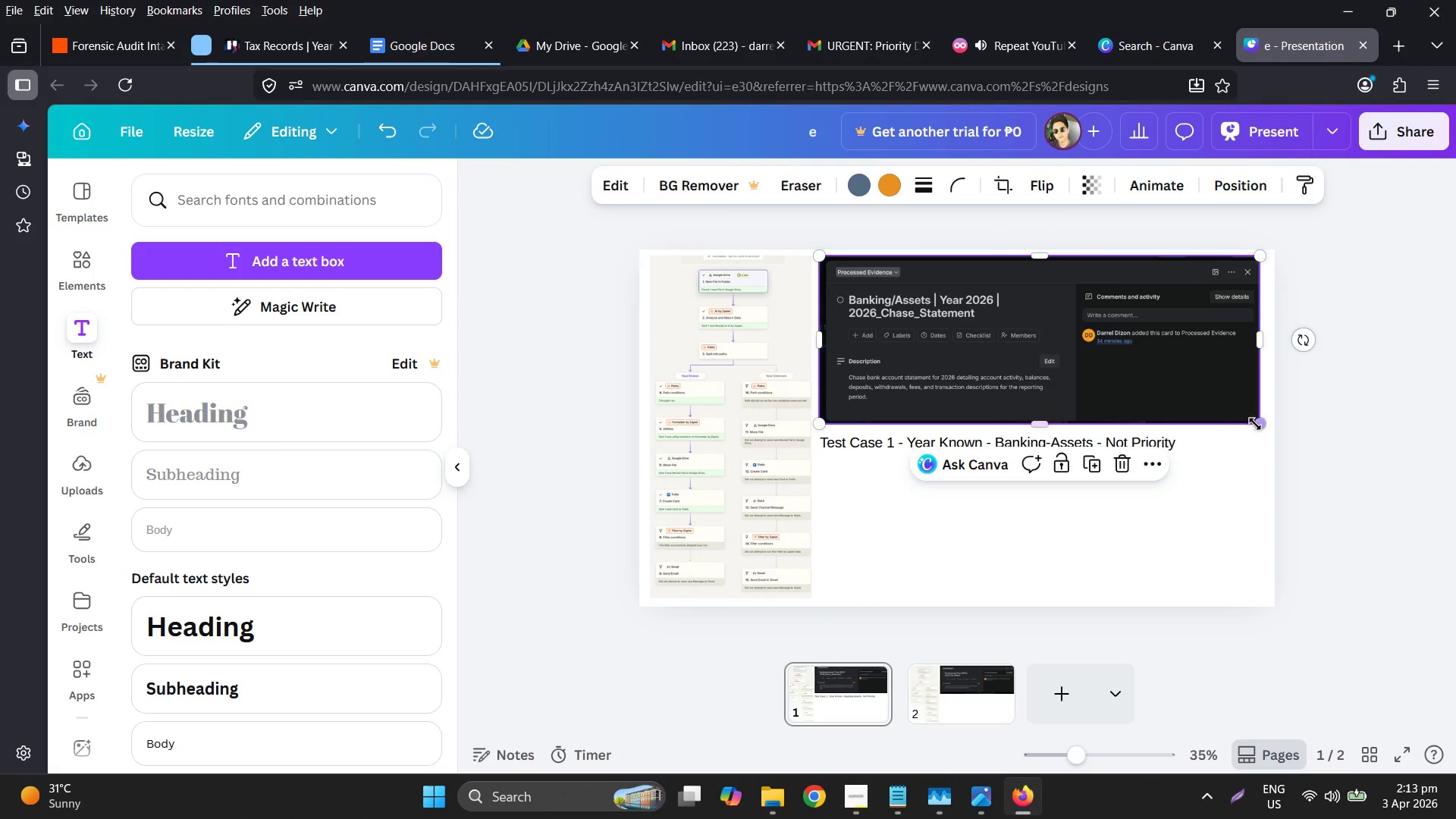 
left_click_drag(start_coordinate=[1257, 425], to_coordinate=[1266, 428])
 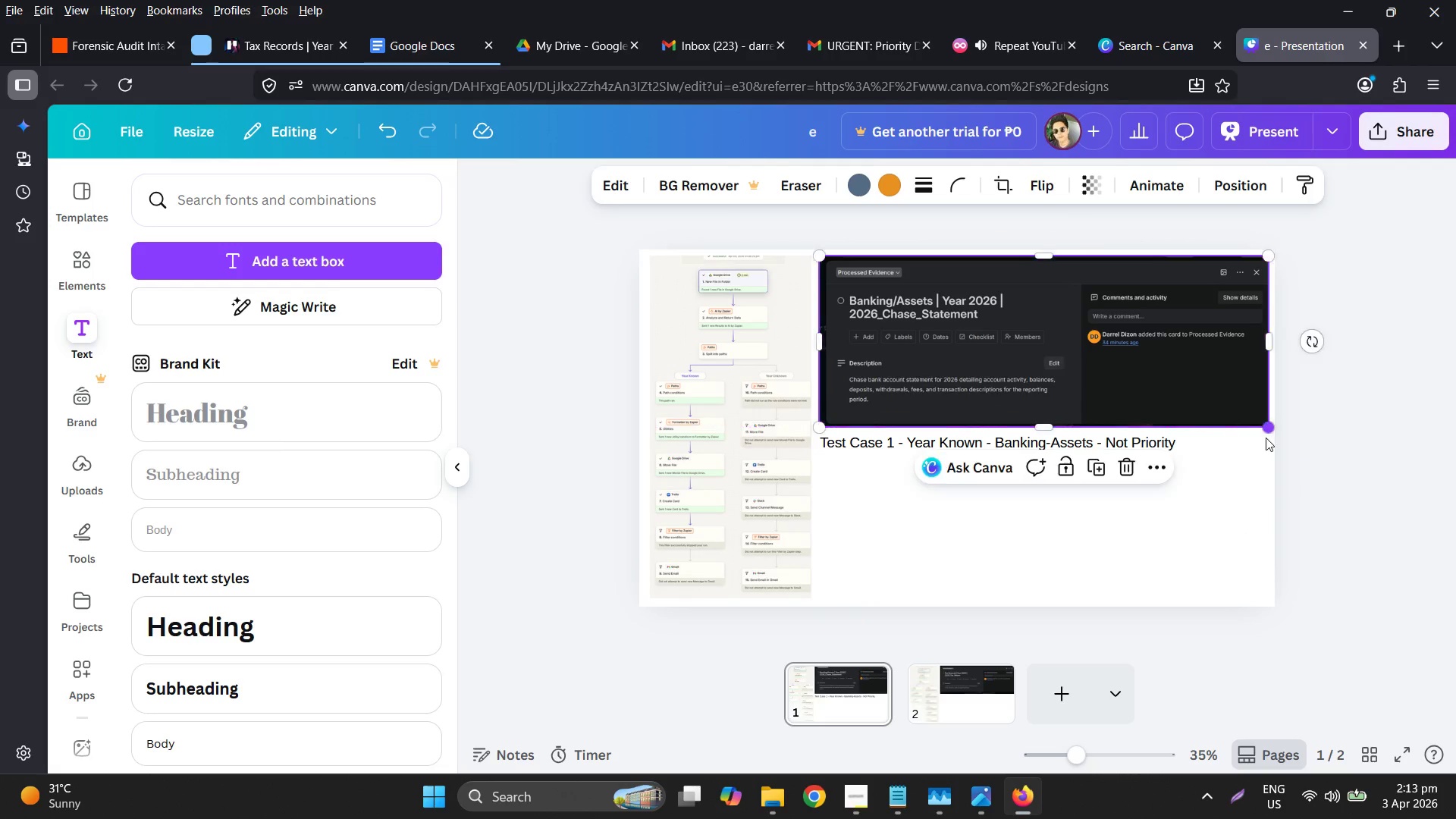 
left_click([1260, 466])
 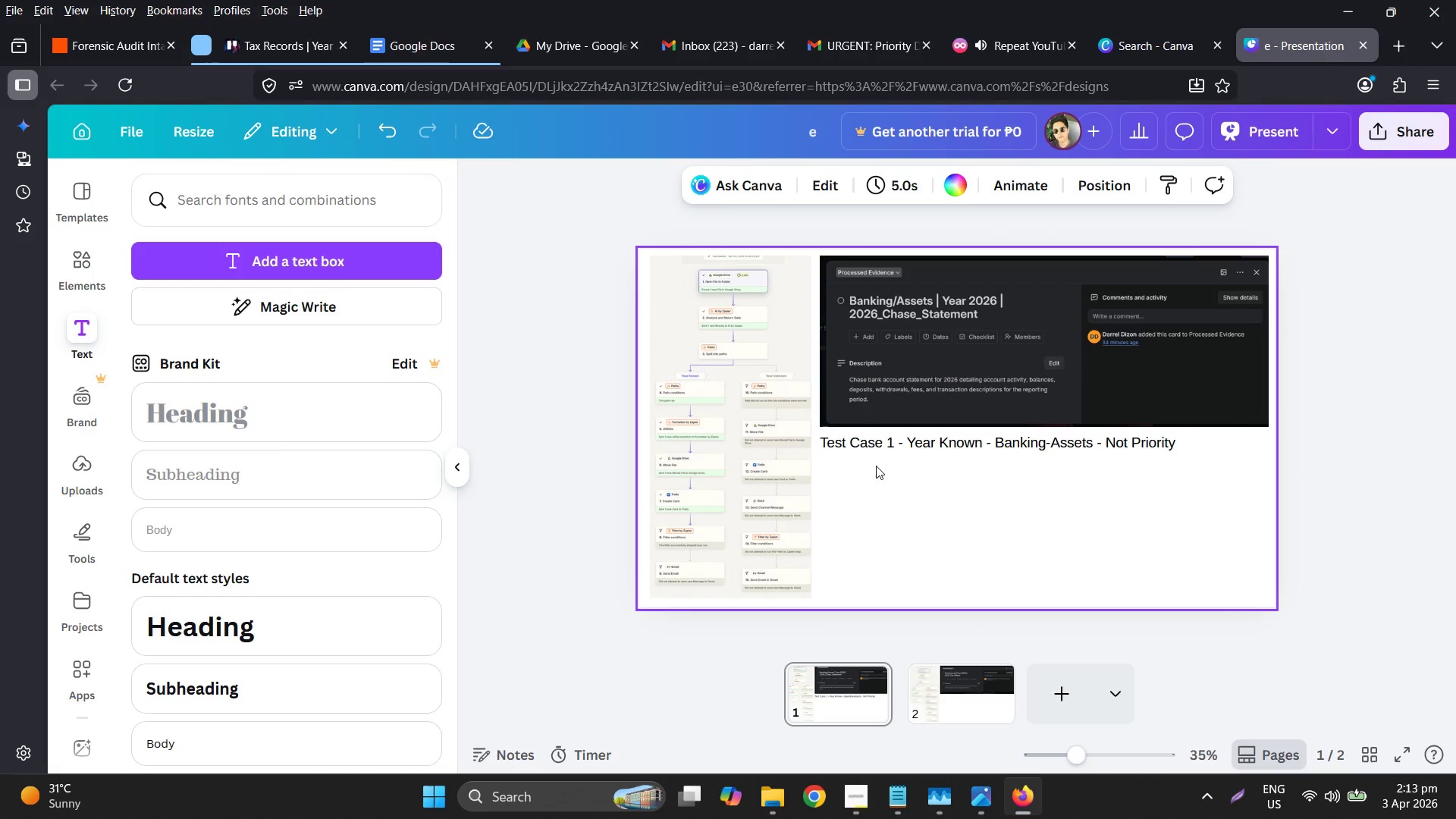 
left_click([867, 437])
 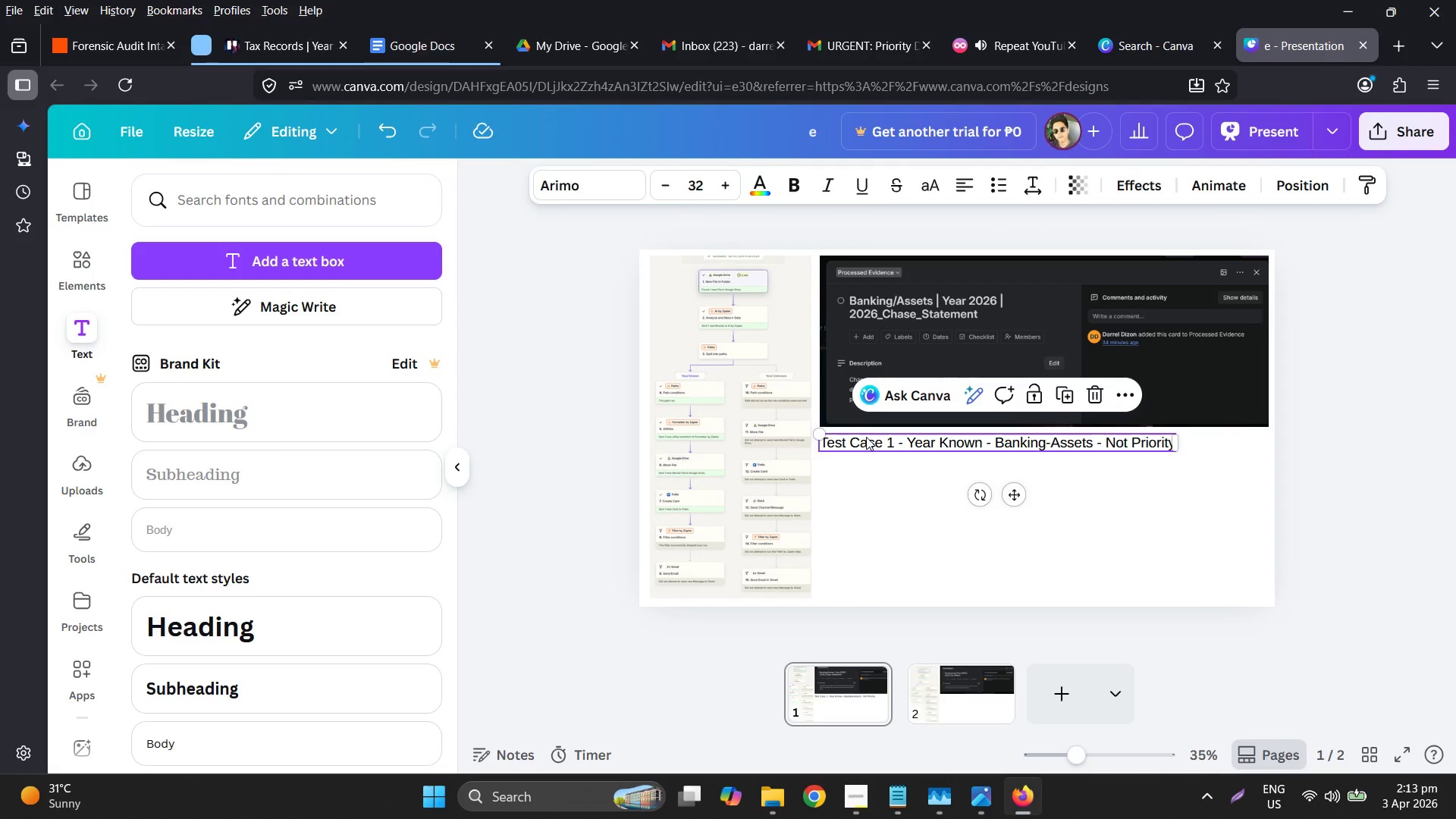 
key(Control+C)
 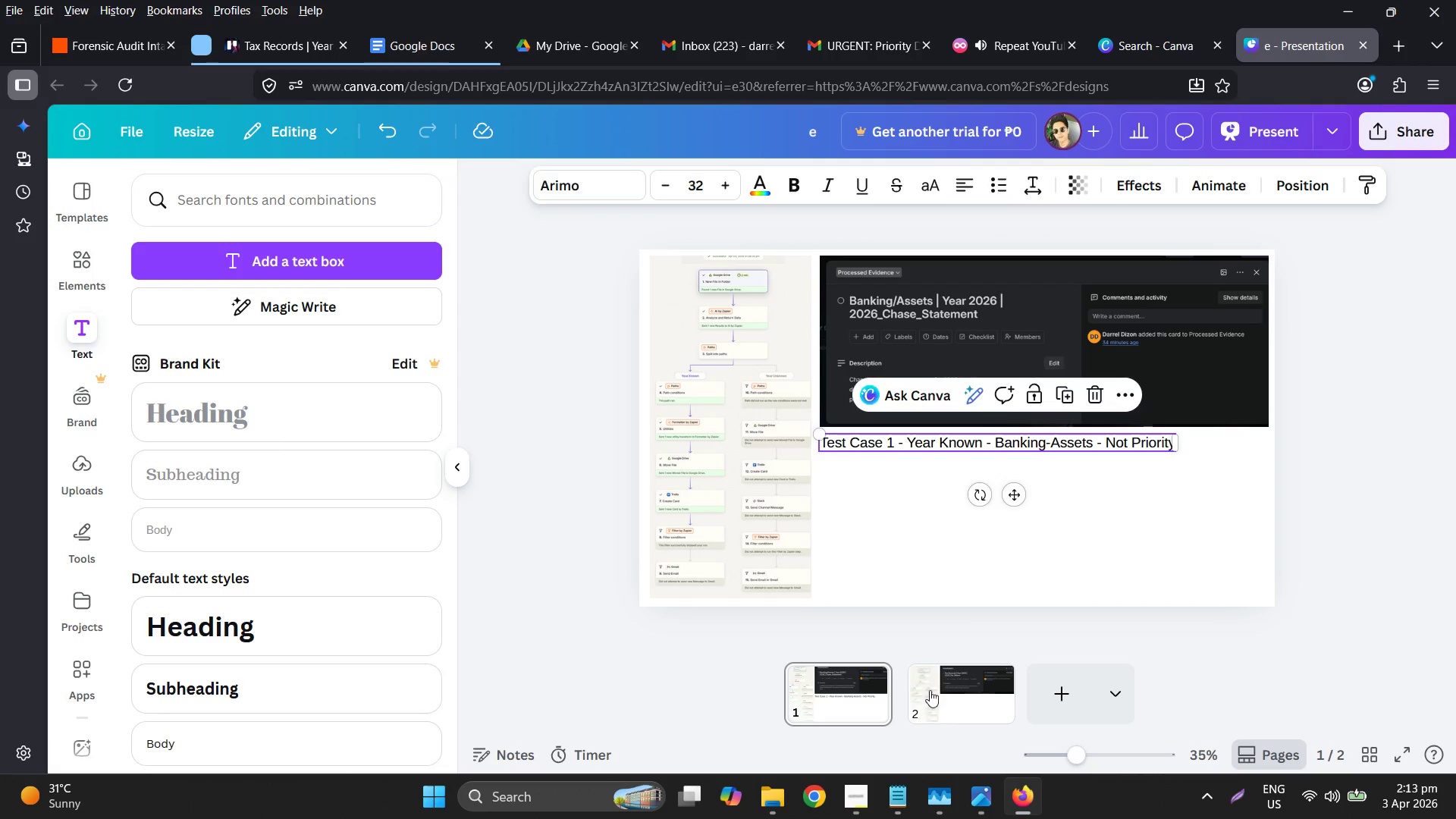 
left_click([943, 689])
 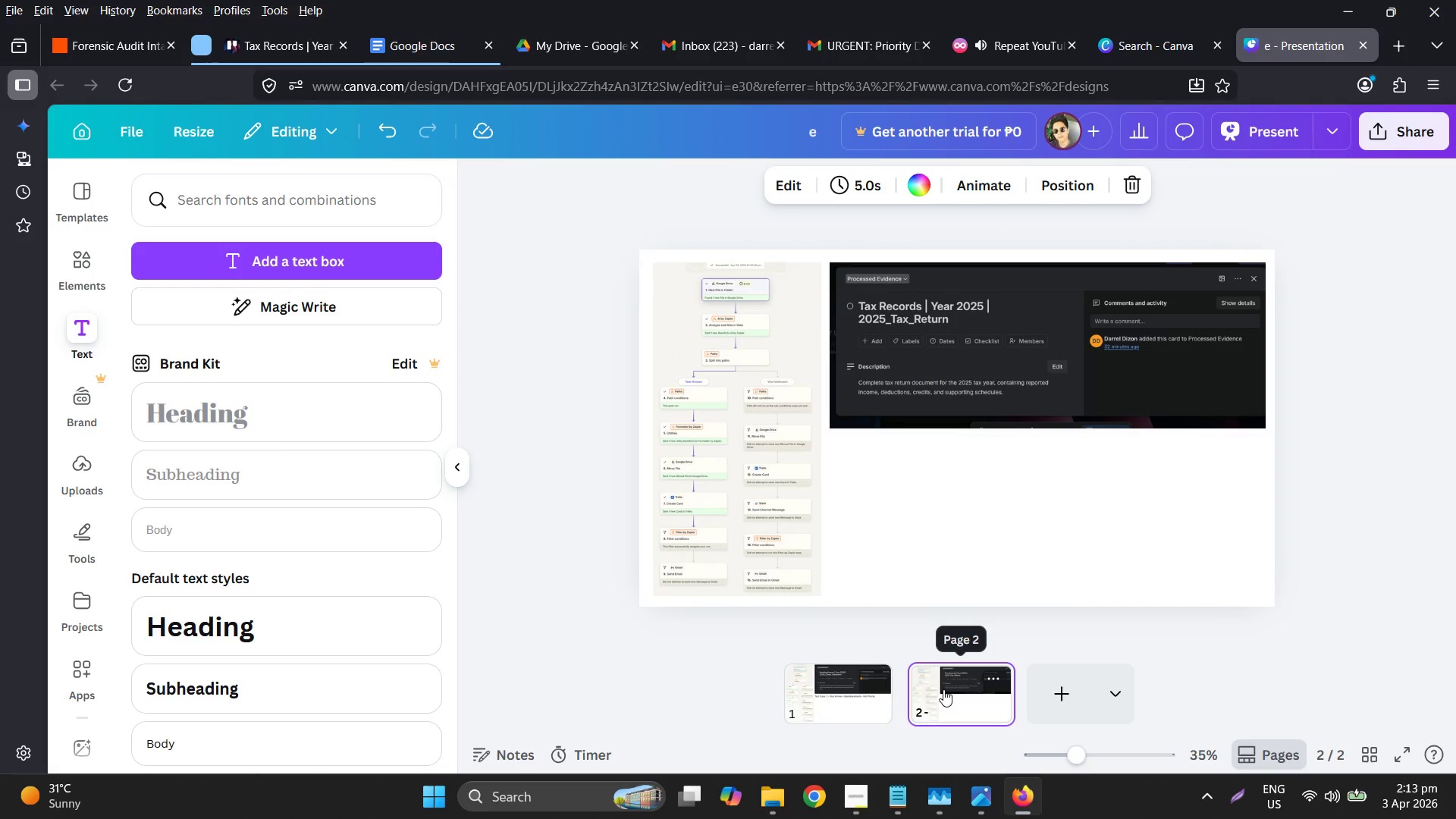 
key(Control+ControlLeft)
 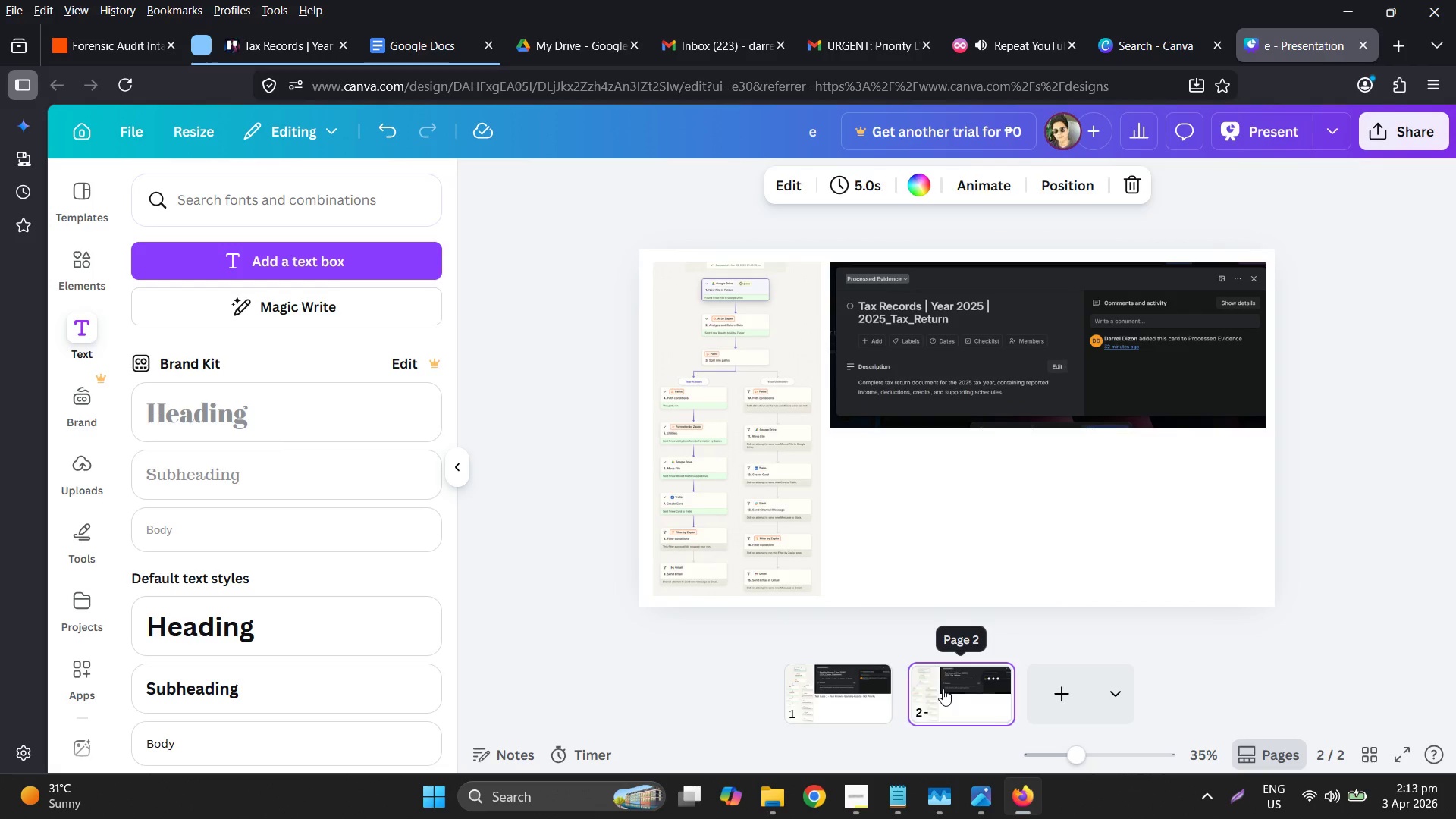 
key(Control+V)
 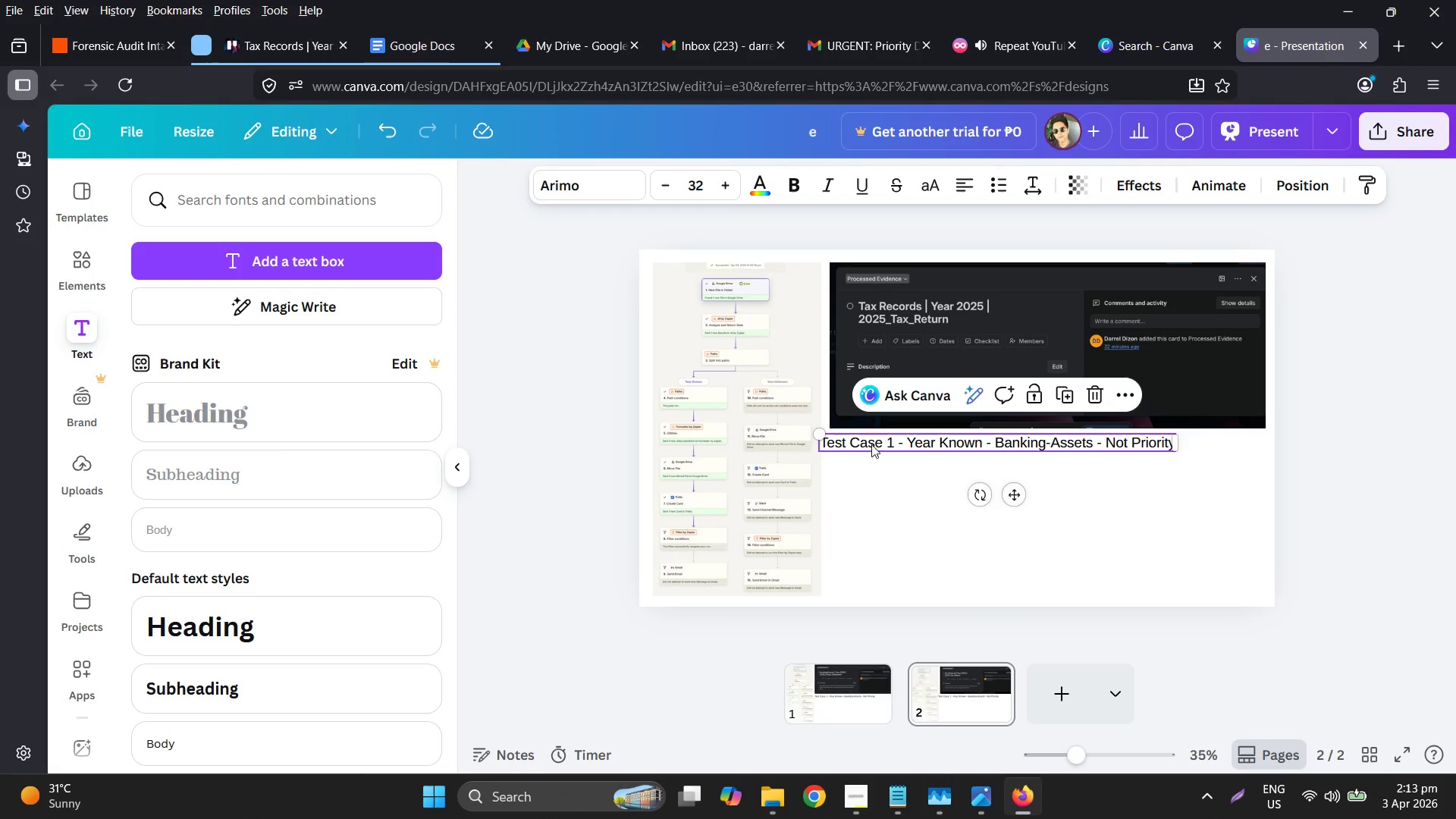 
left_click_drag(start_coordinate=[871, 444], to_coordinate=[880, 445])
 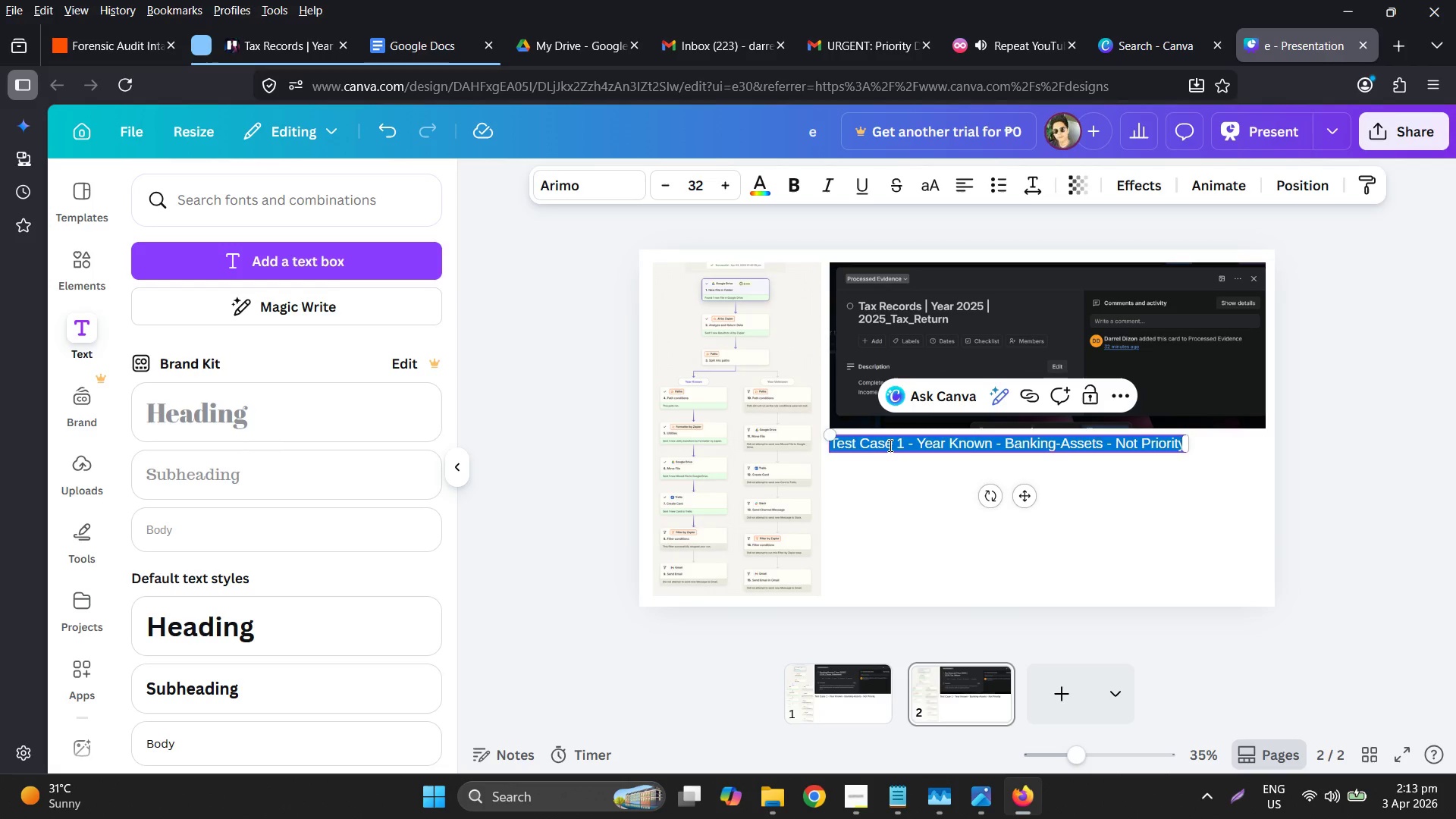 
double_click([889, 445])
 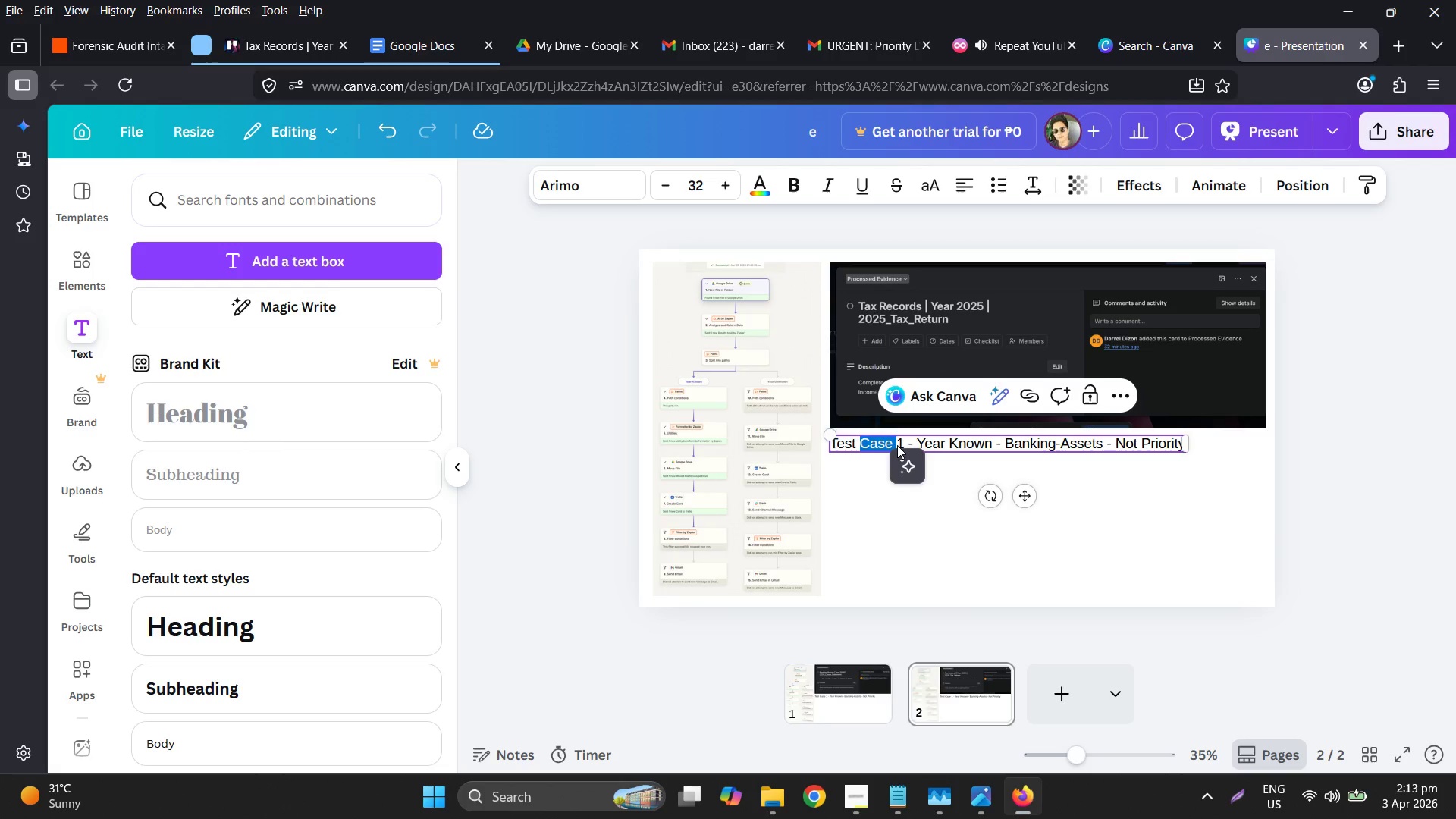 
left_click([897, 445])
 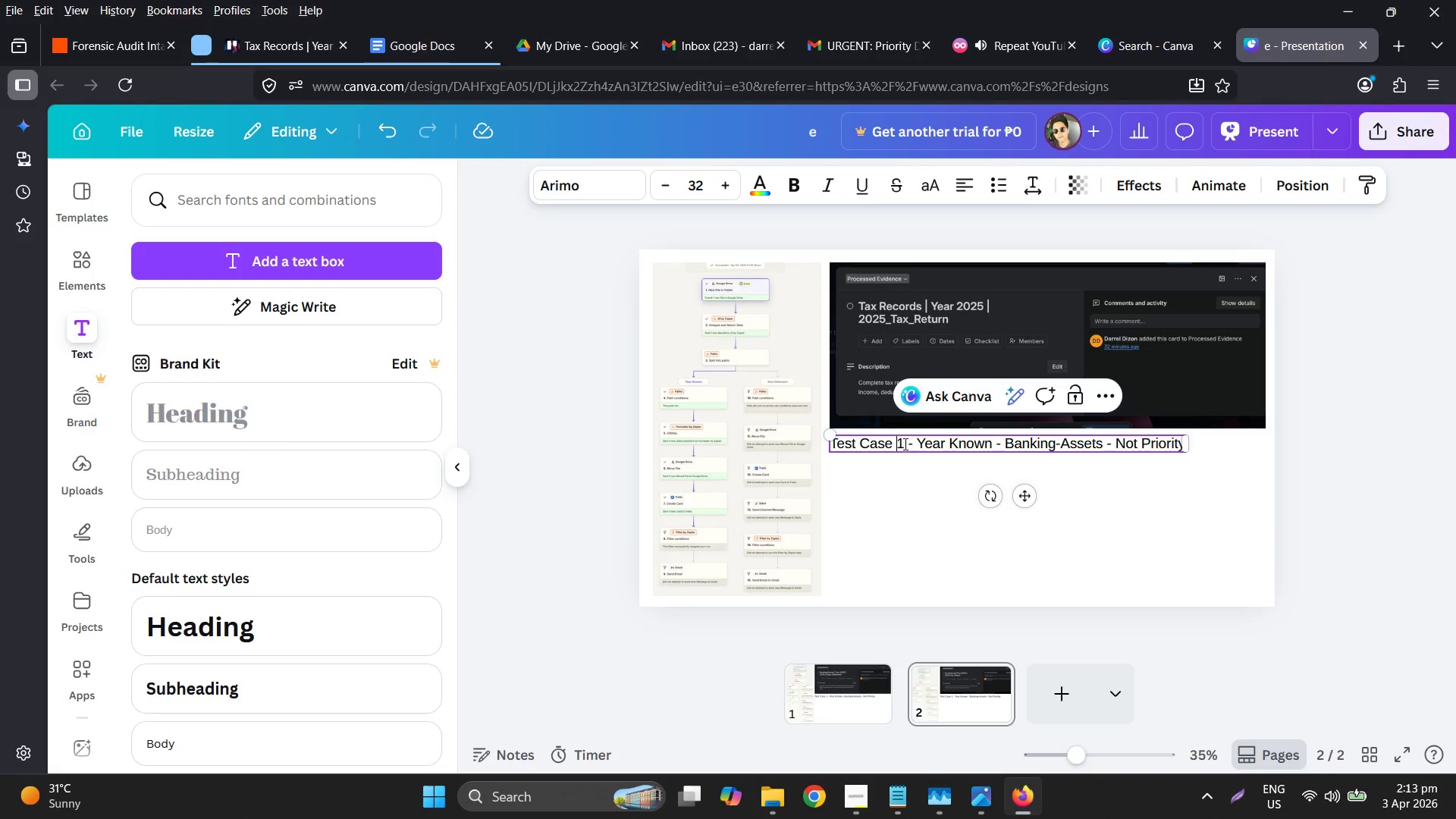 
left_click_drag(start_coordinate=[906, 444], to_coordinate=[899, 442])
 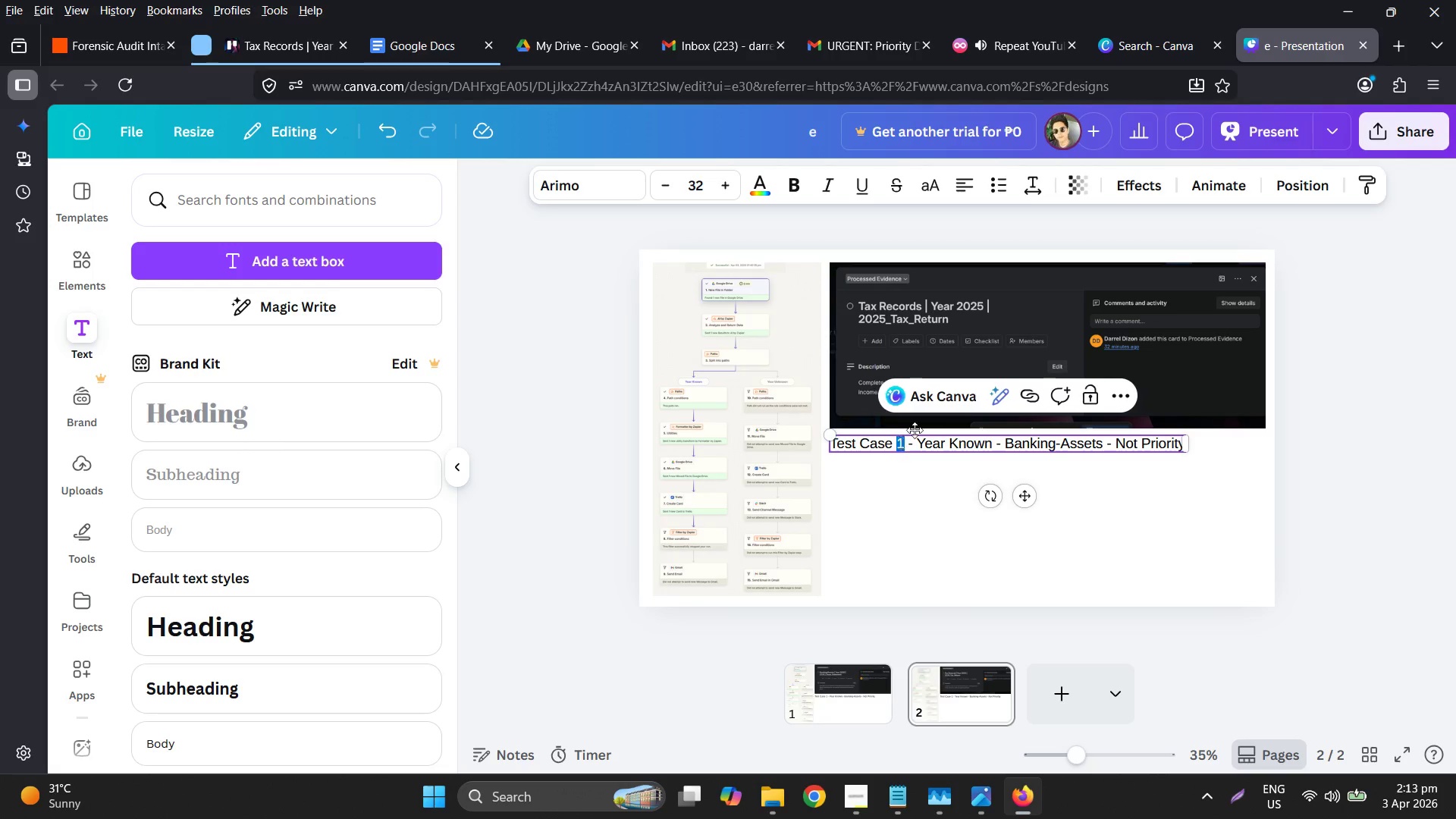 
key(2)
 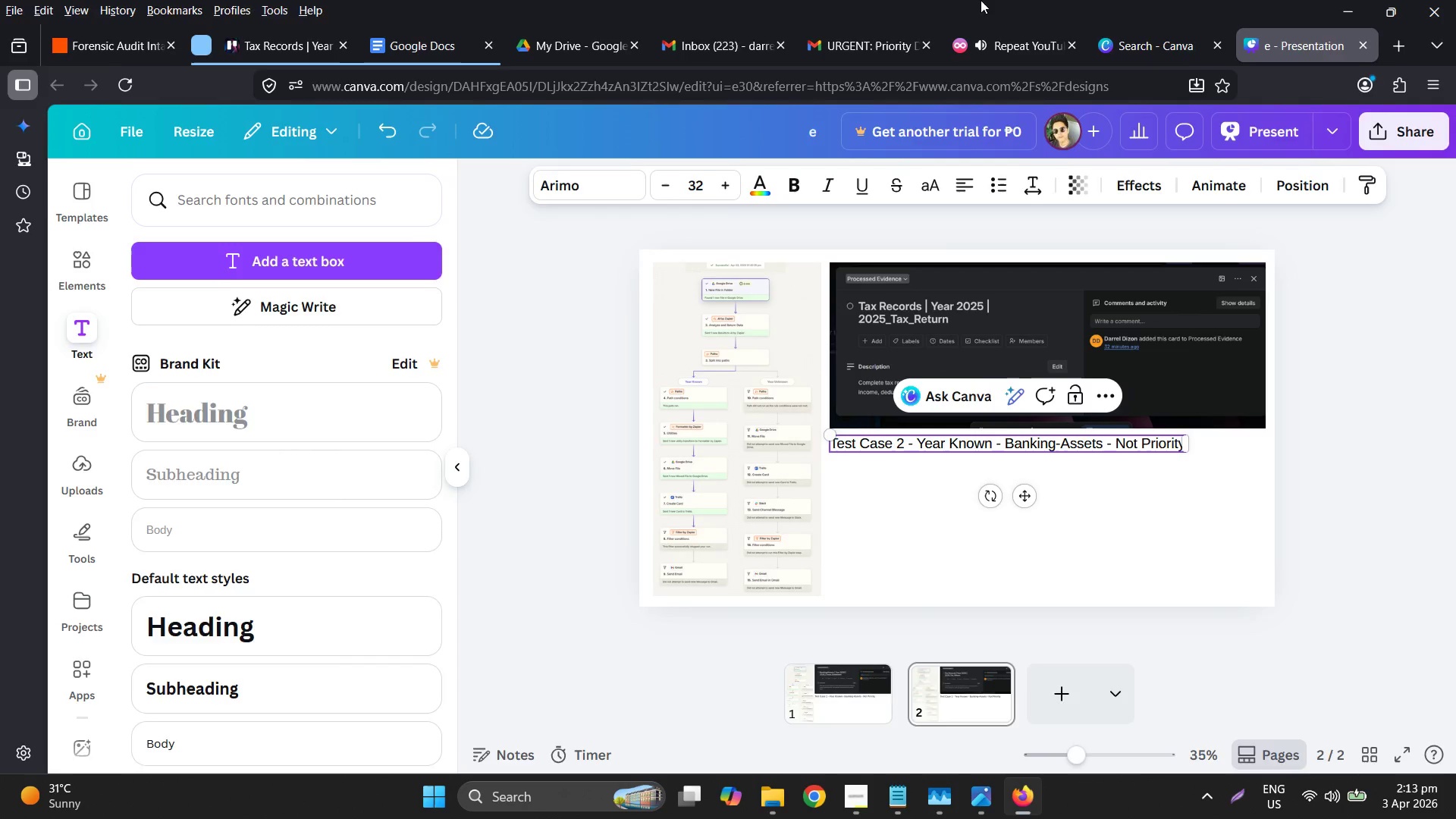 
left_click_drag(start_coordinate=[980, 0], to_coordinate=[0, 274])
 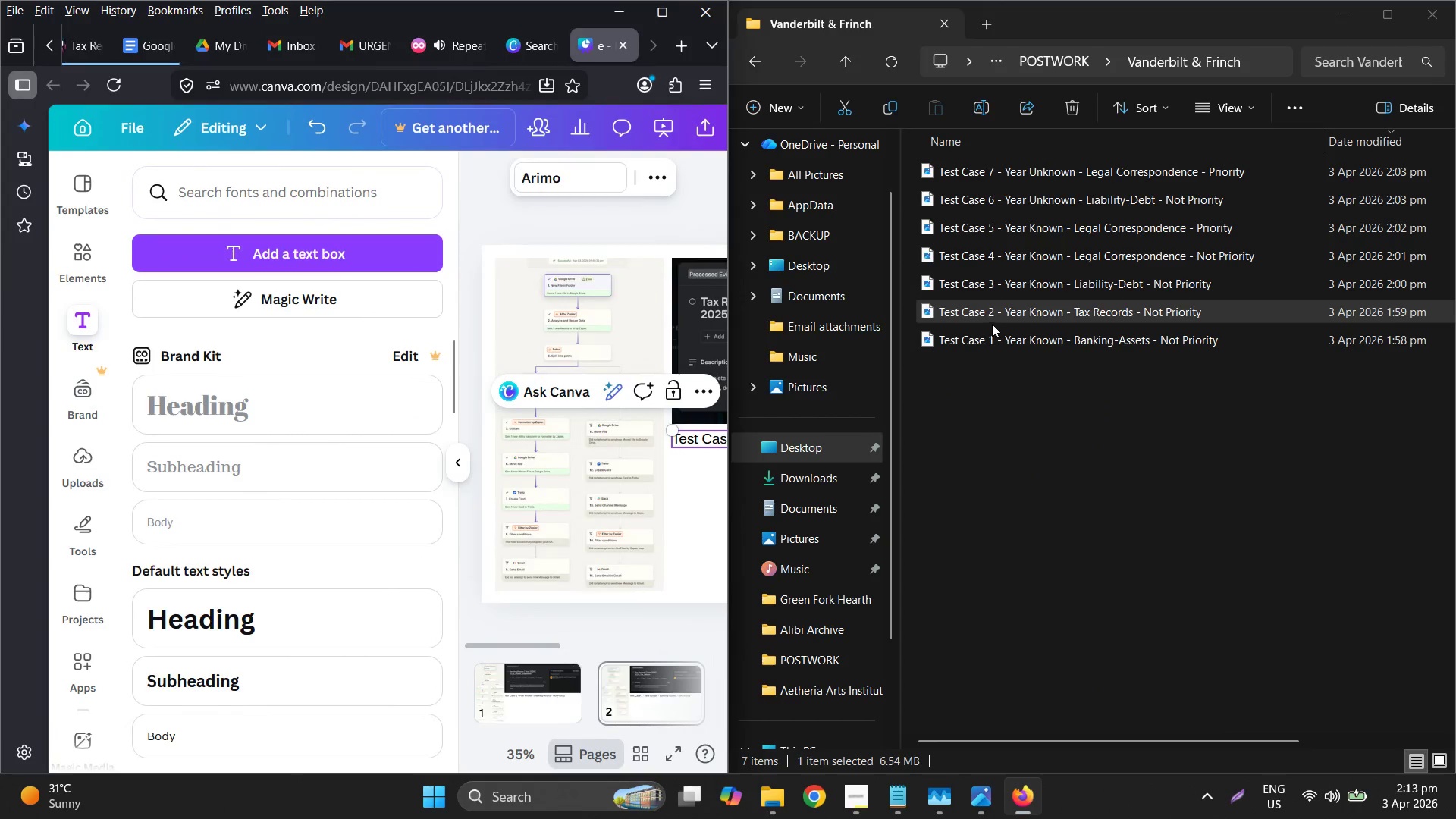 
right_click([991, 315])
 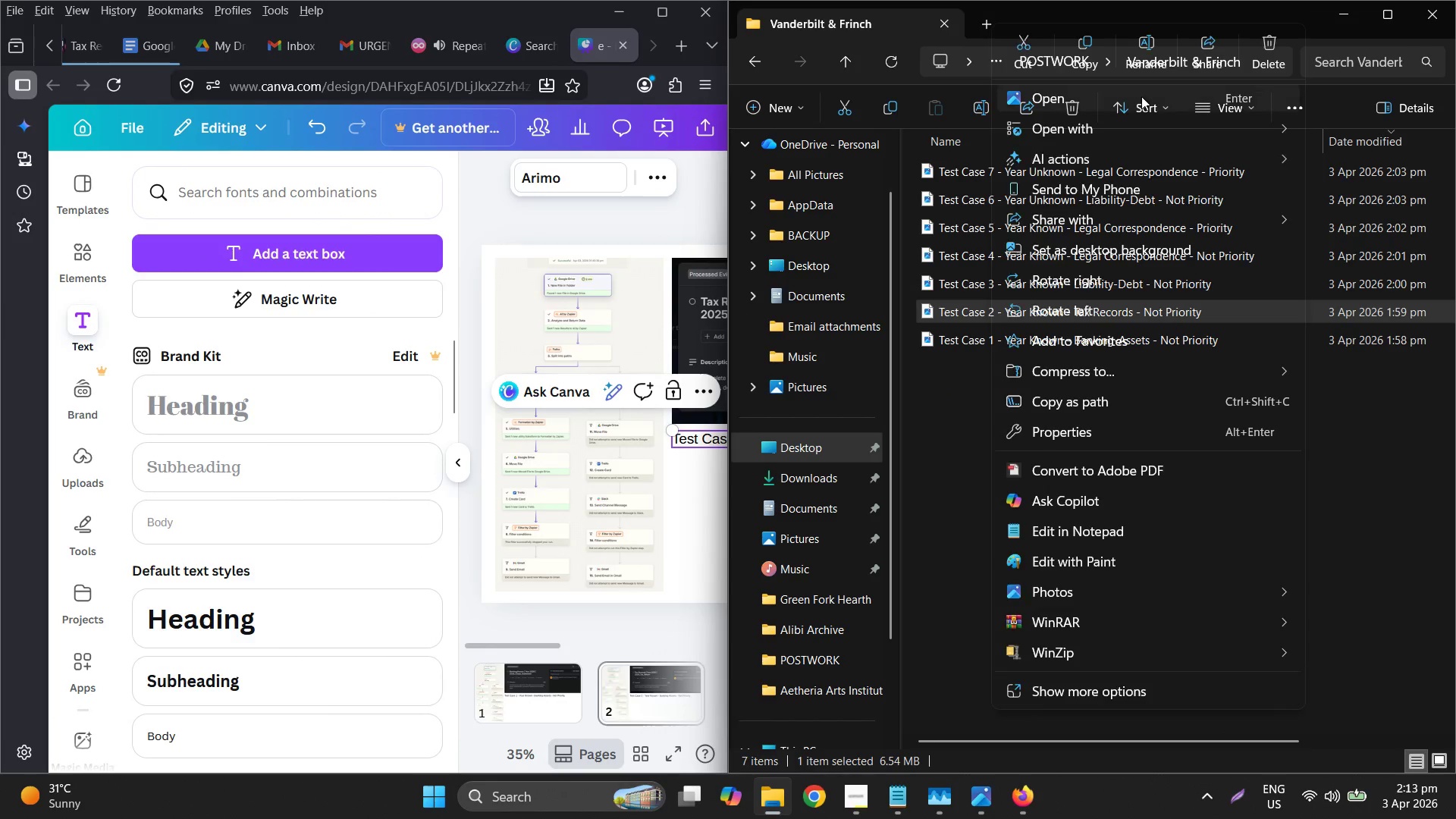 
left_click([1144, 58])
 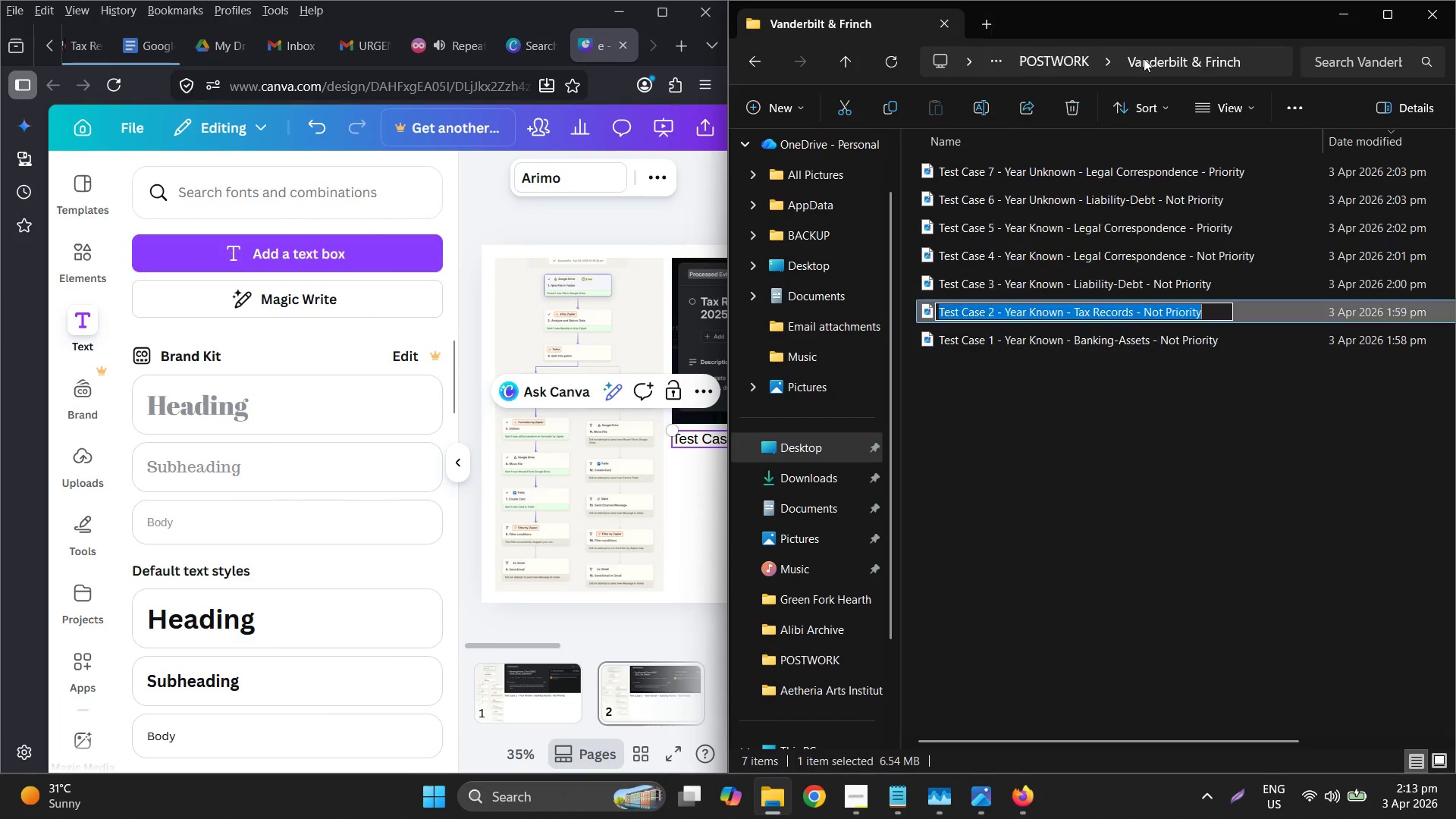 
key(Control+ControlLeft)
 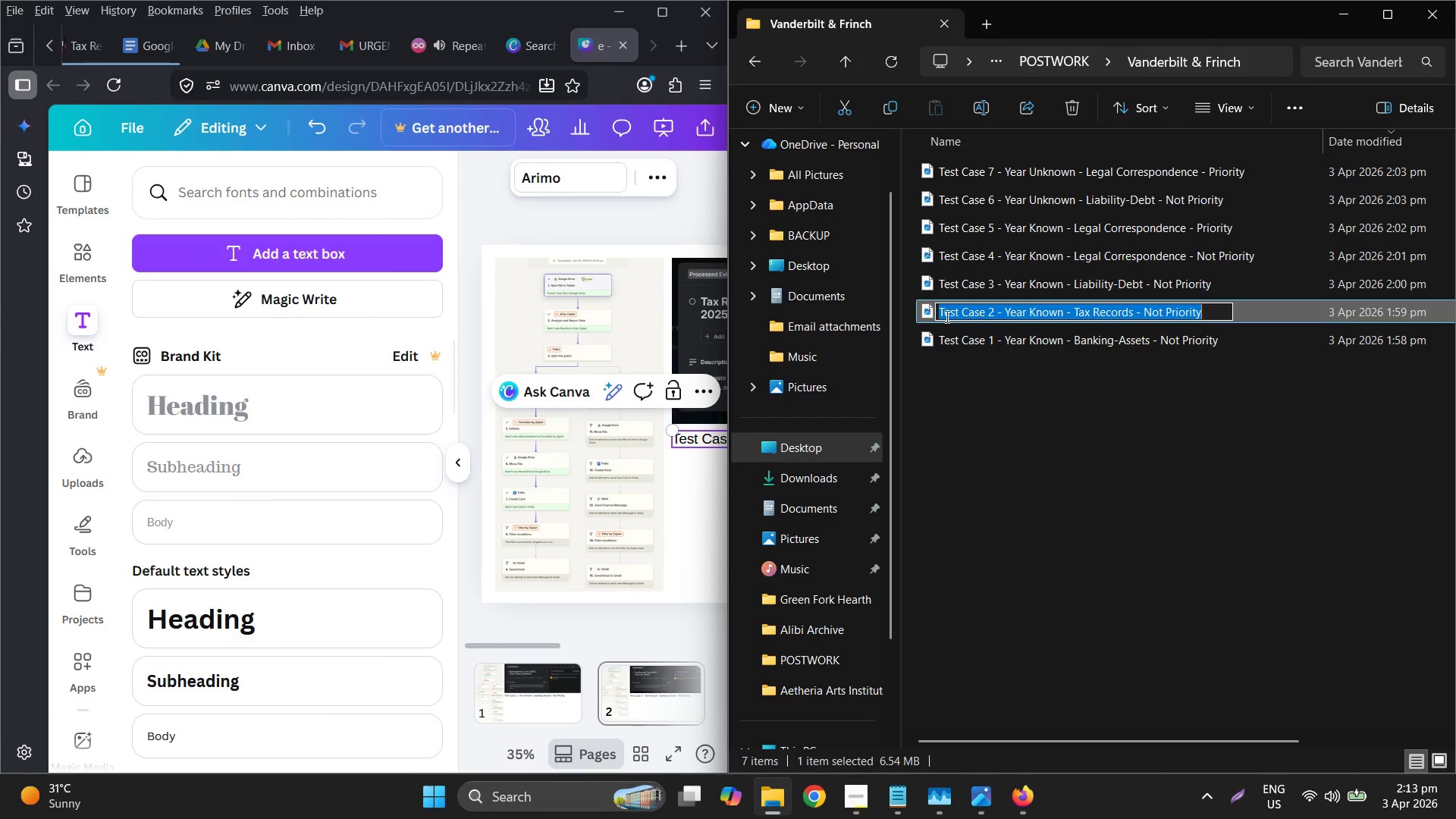 
key(Control+C)
 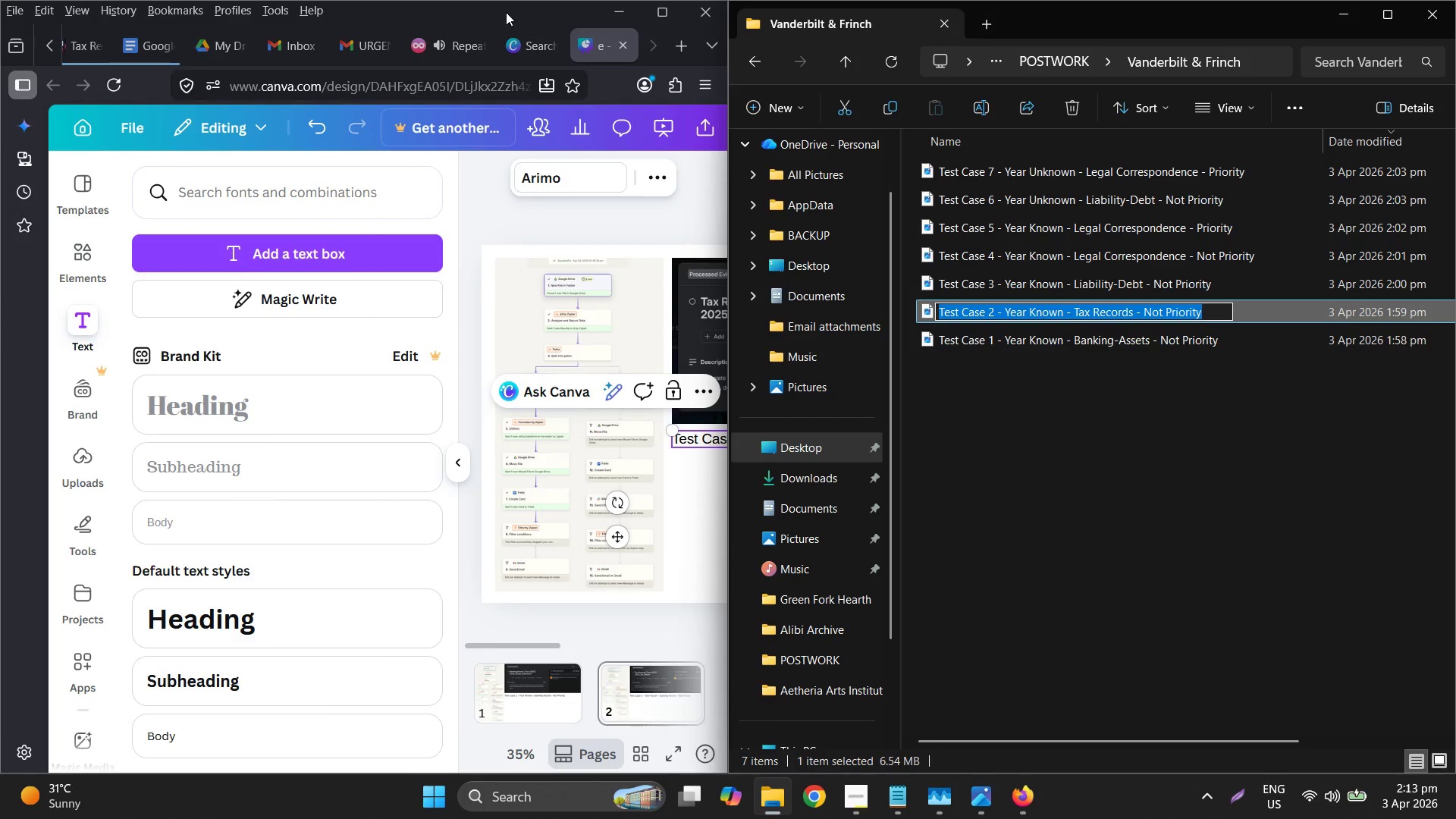 
double_click([506, 11])
 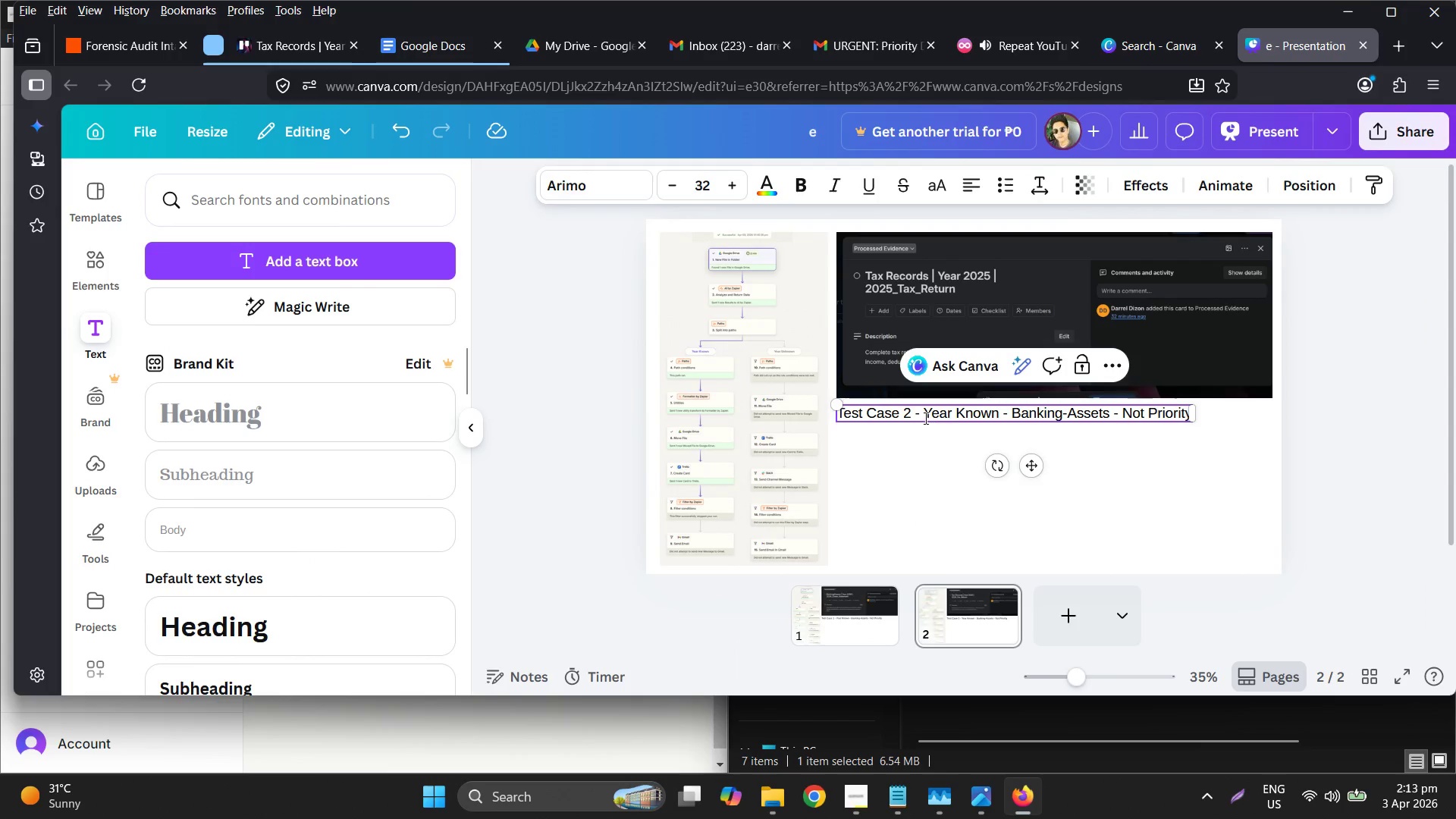 
double_click([924, 418])
 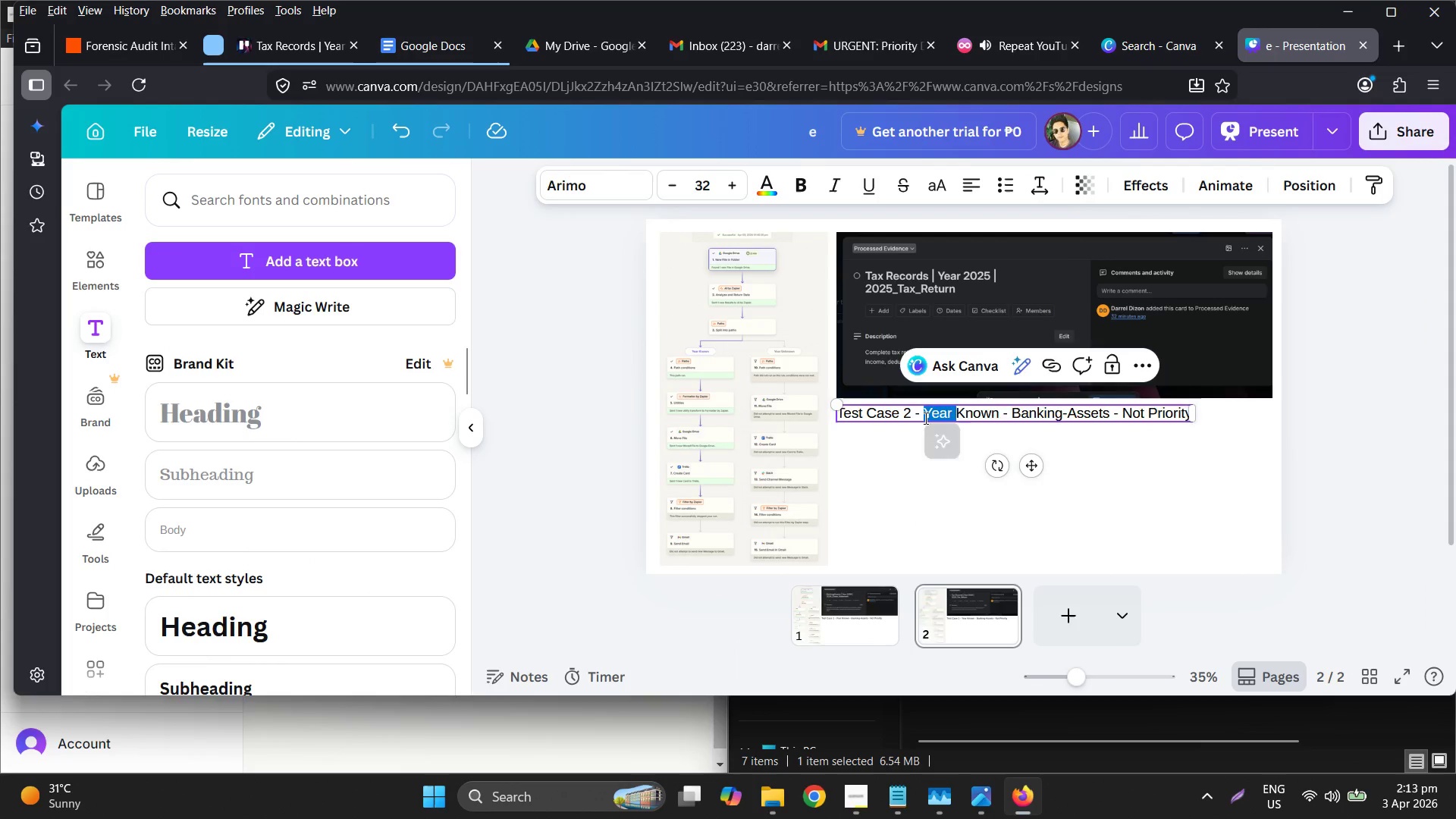 
triple_click([924, 418])
 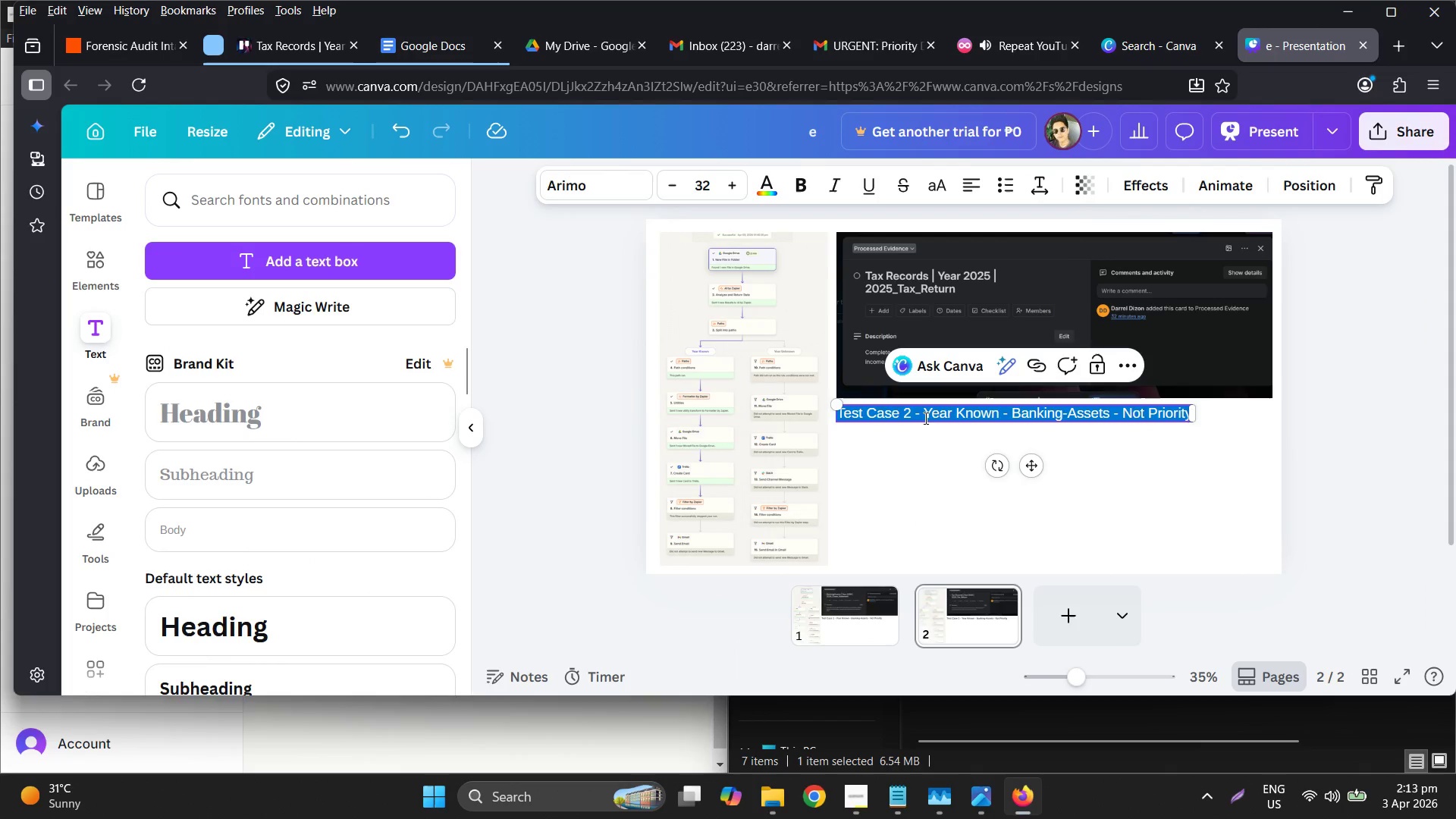 
key(Control+ControlLeft)
 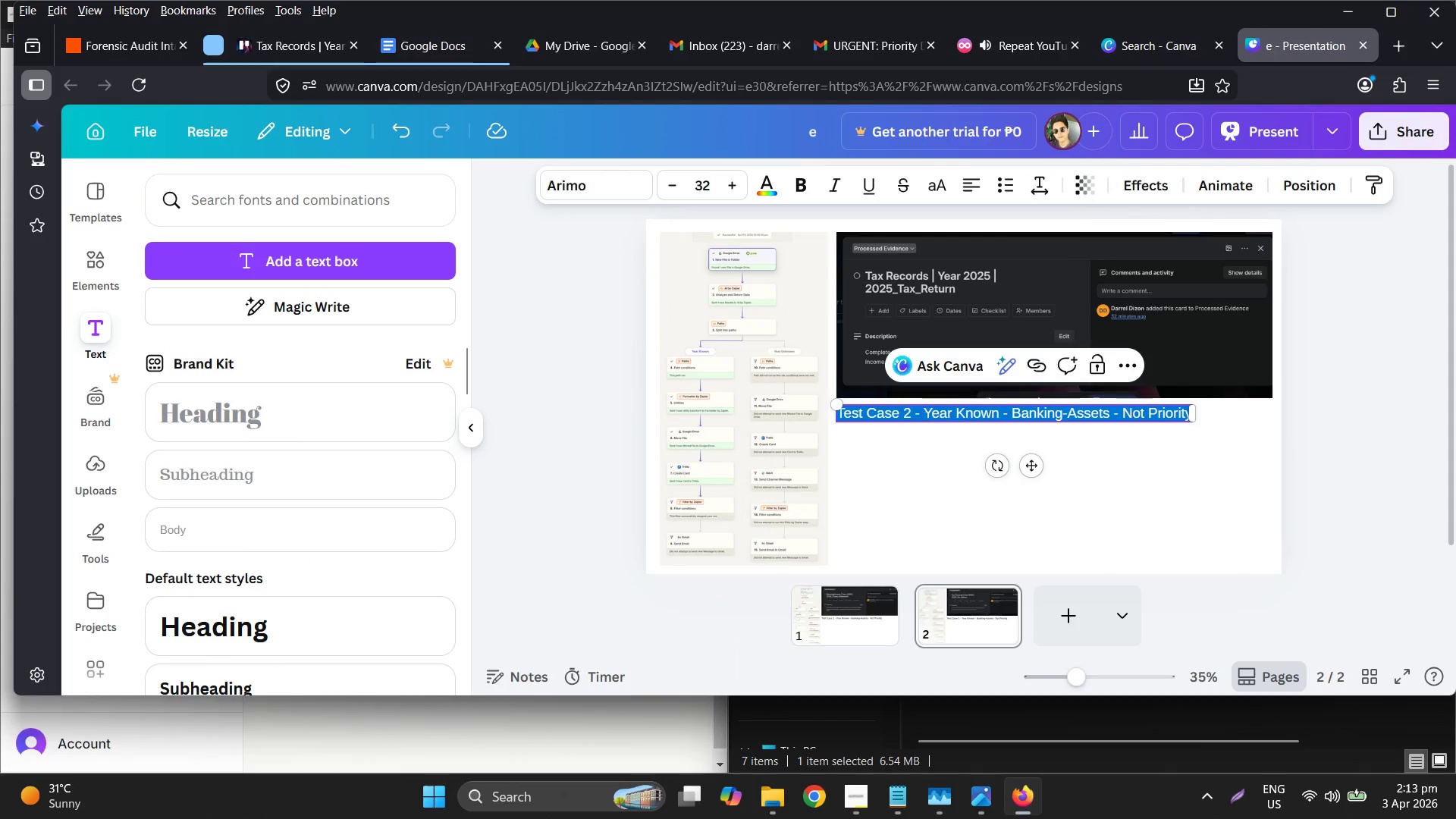 
key(Control+V)
 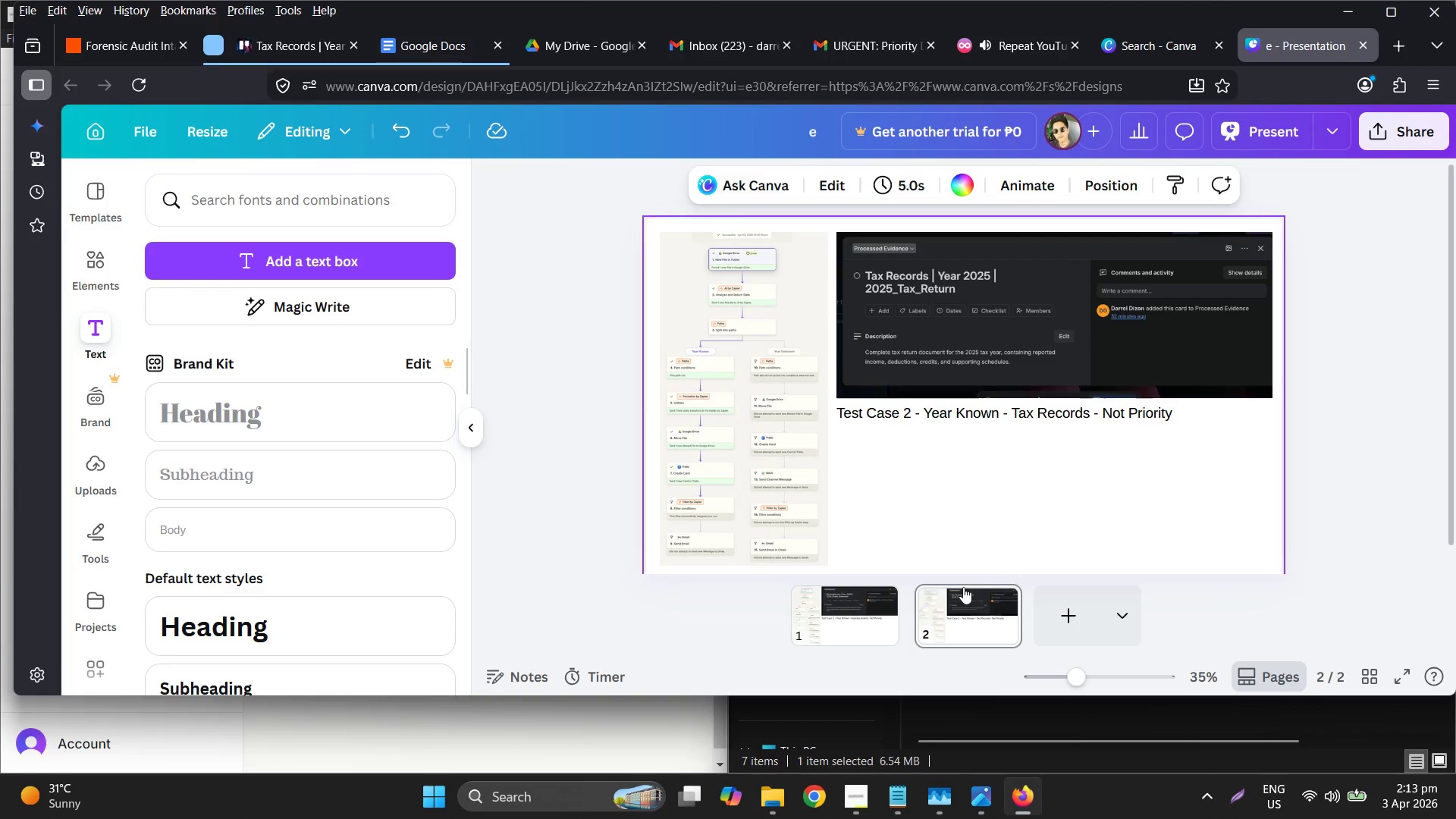 
left_click([1076, 617])
 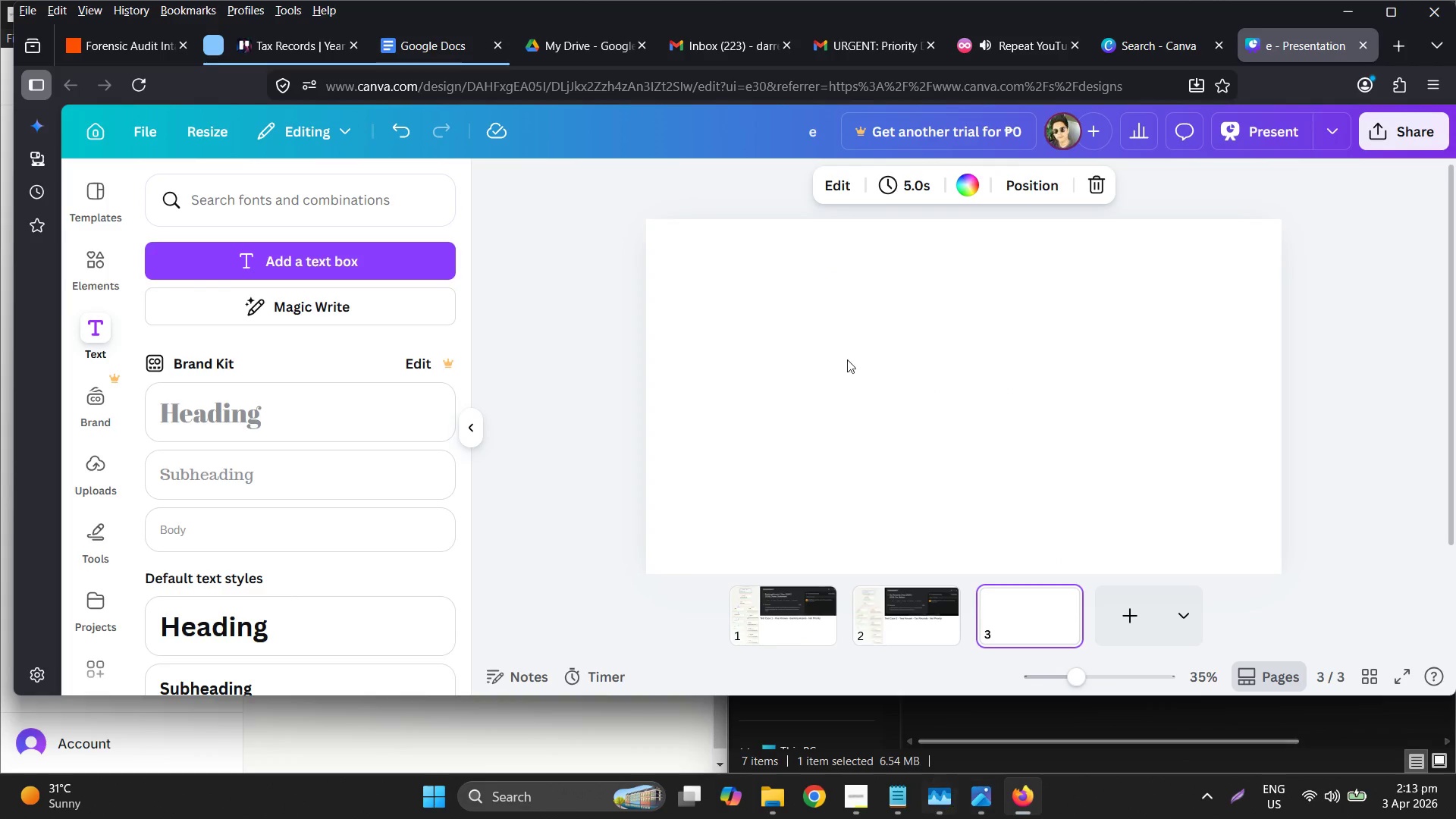 
left_click_drag(start_coordinate=[830, 18], to_coordinate=[0, 303])
 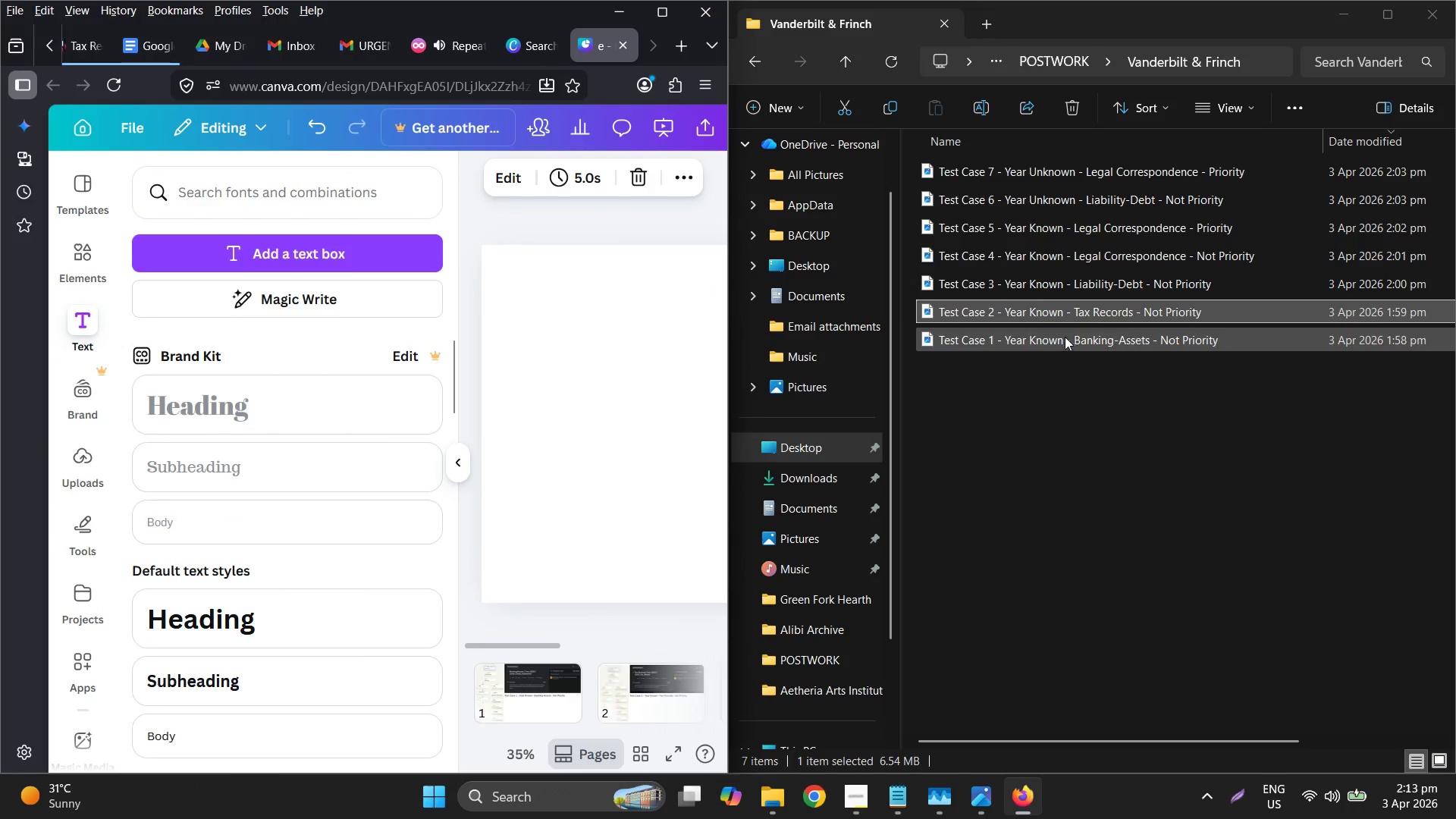 
left_click([1031, 290])
 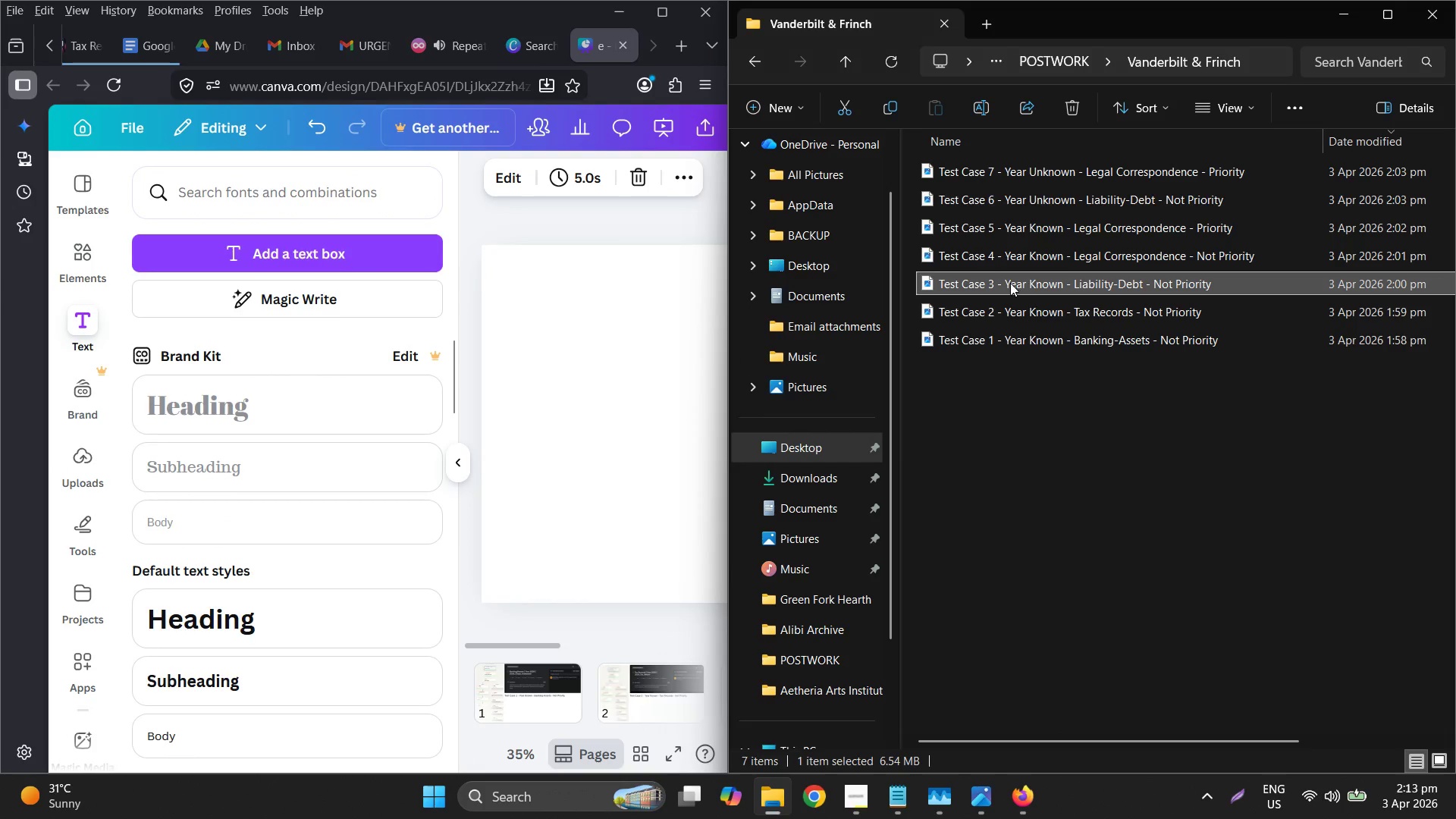 
left_click_drag(start_coordinate=[1010, 283], to_coordinate=[549, 308])
 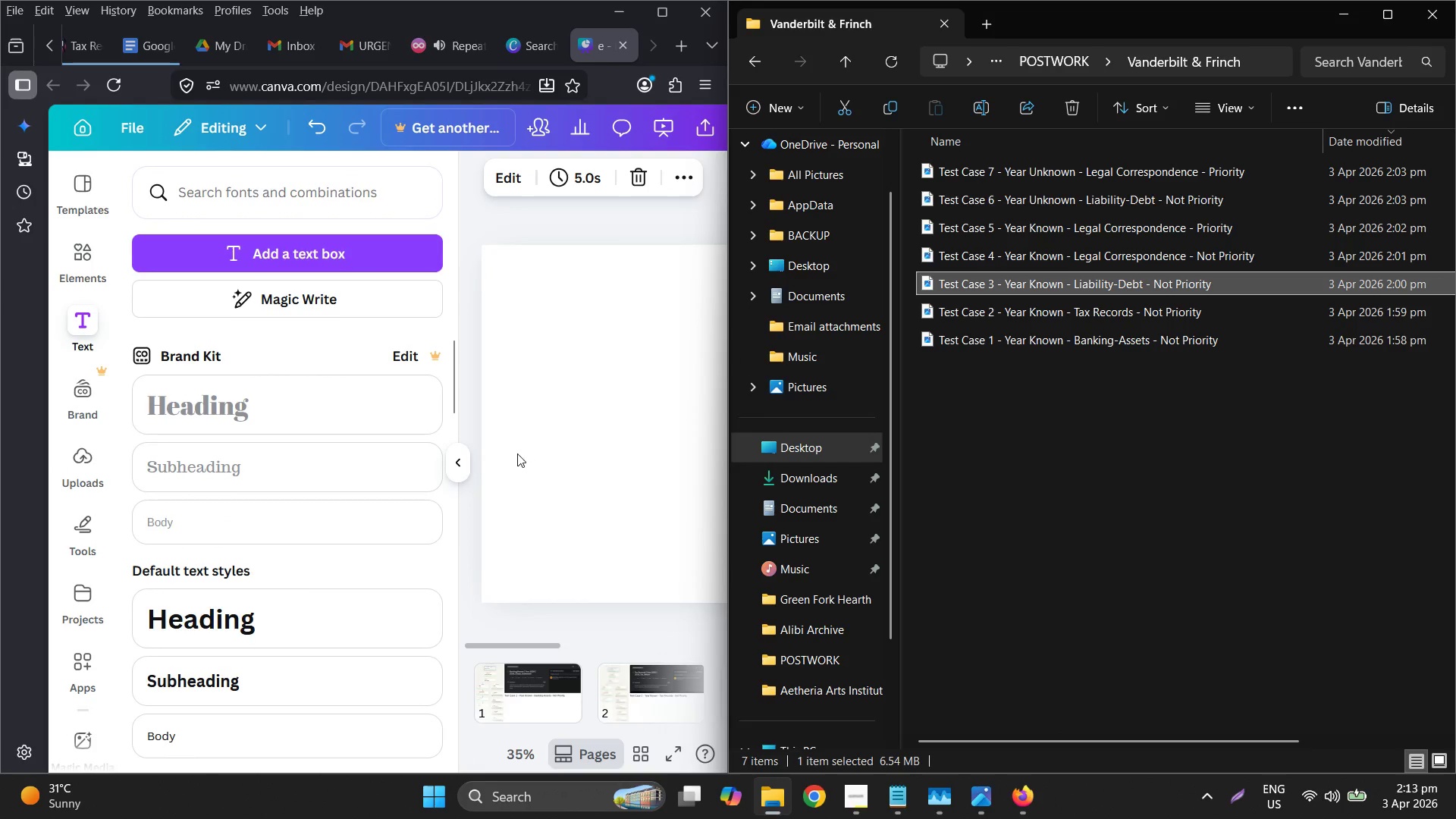 
left_click([457, 459])
 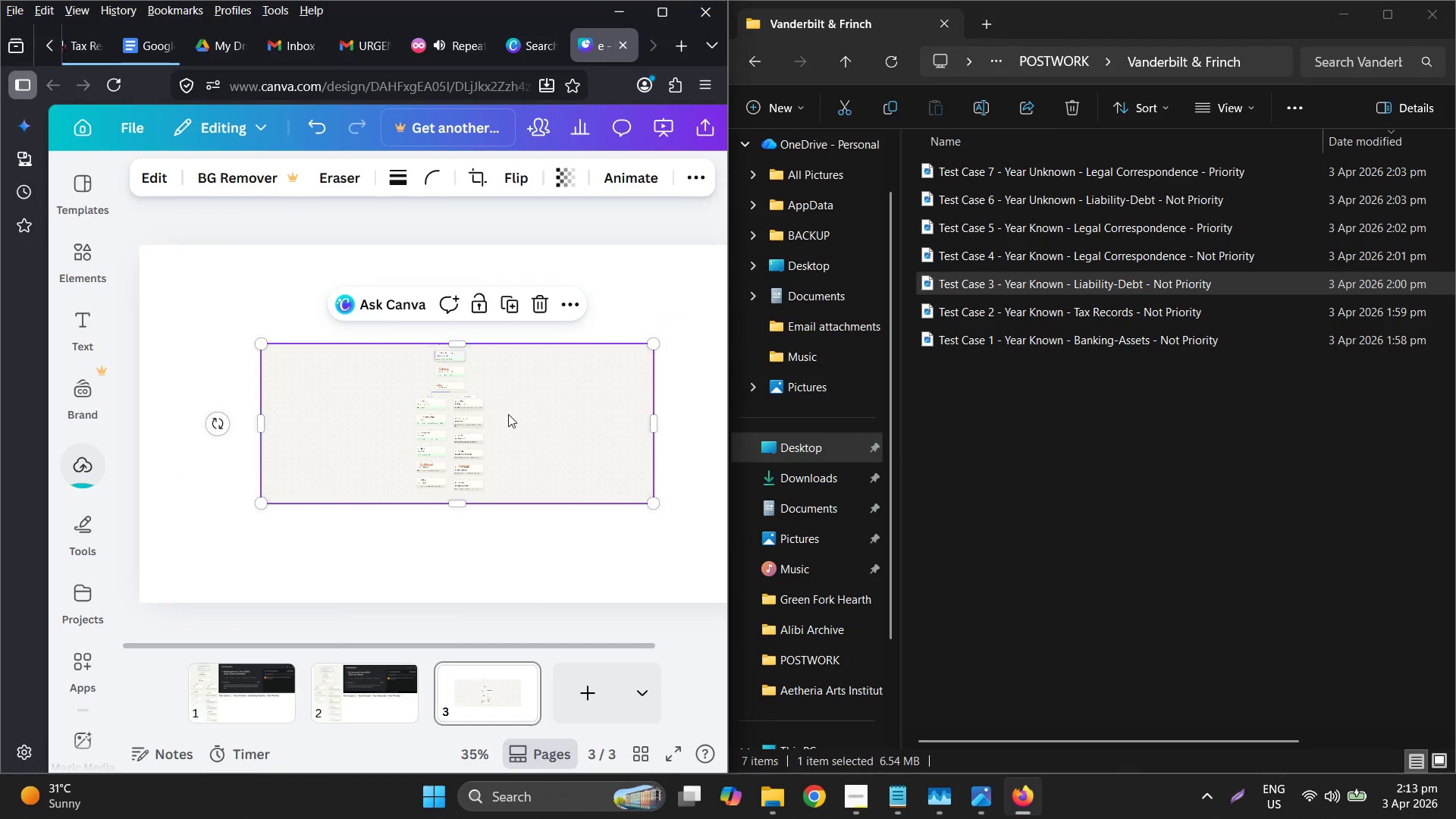 
double_click([532, 411])
 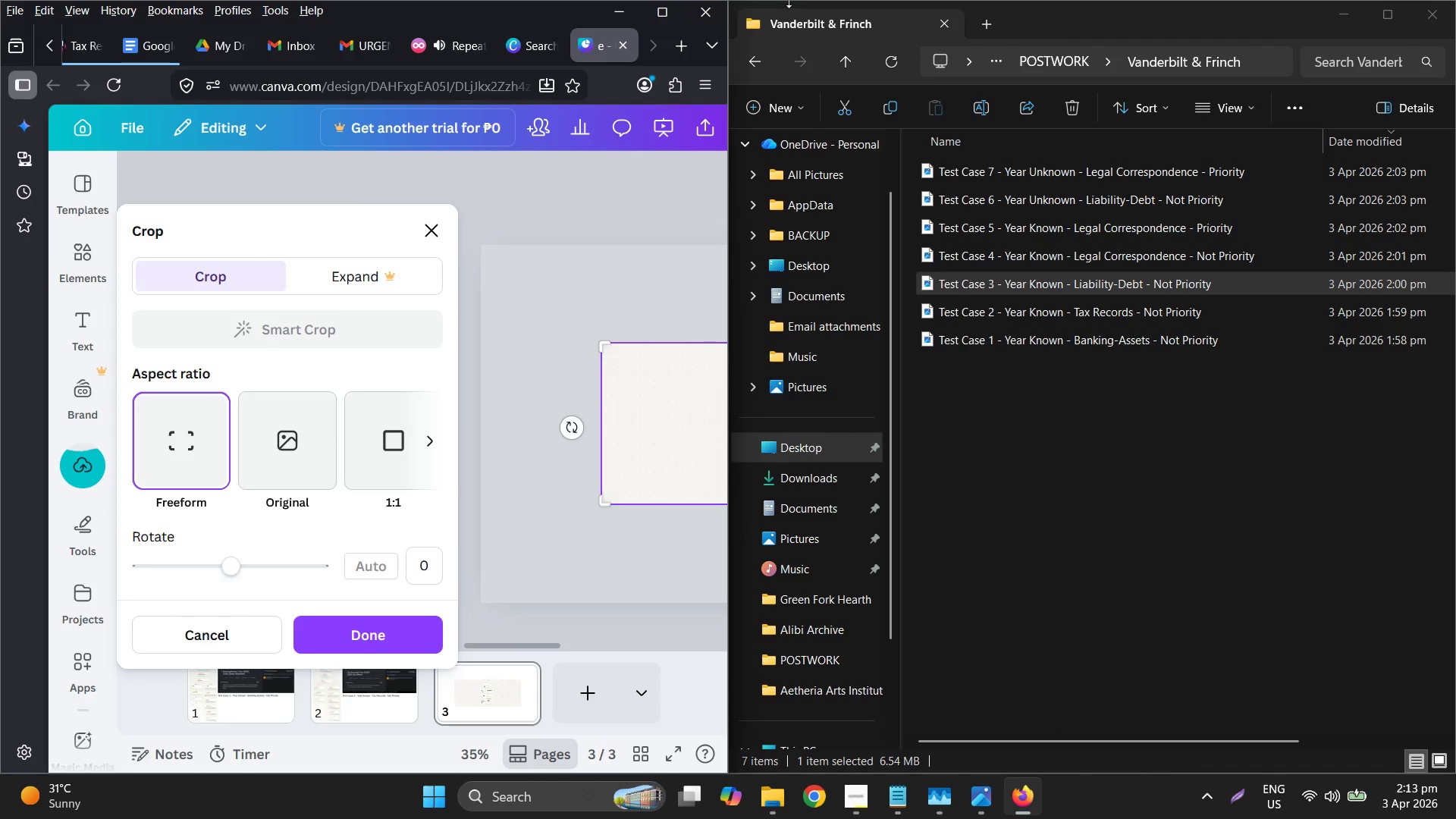 
left_click([664, 17])
 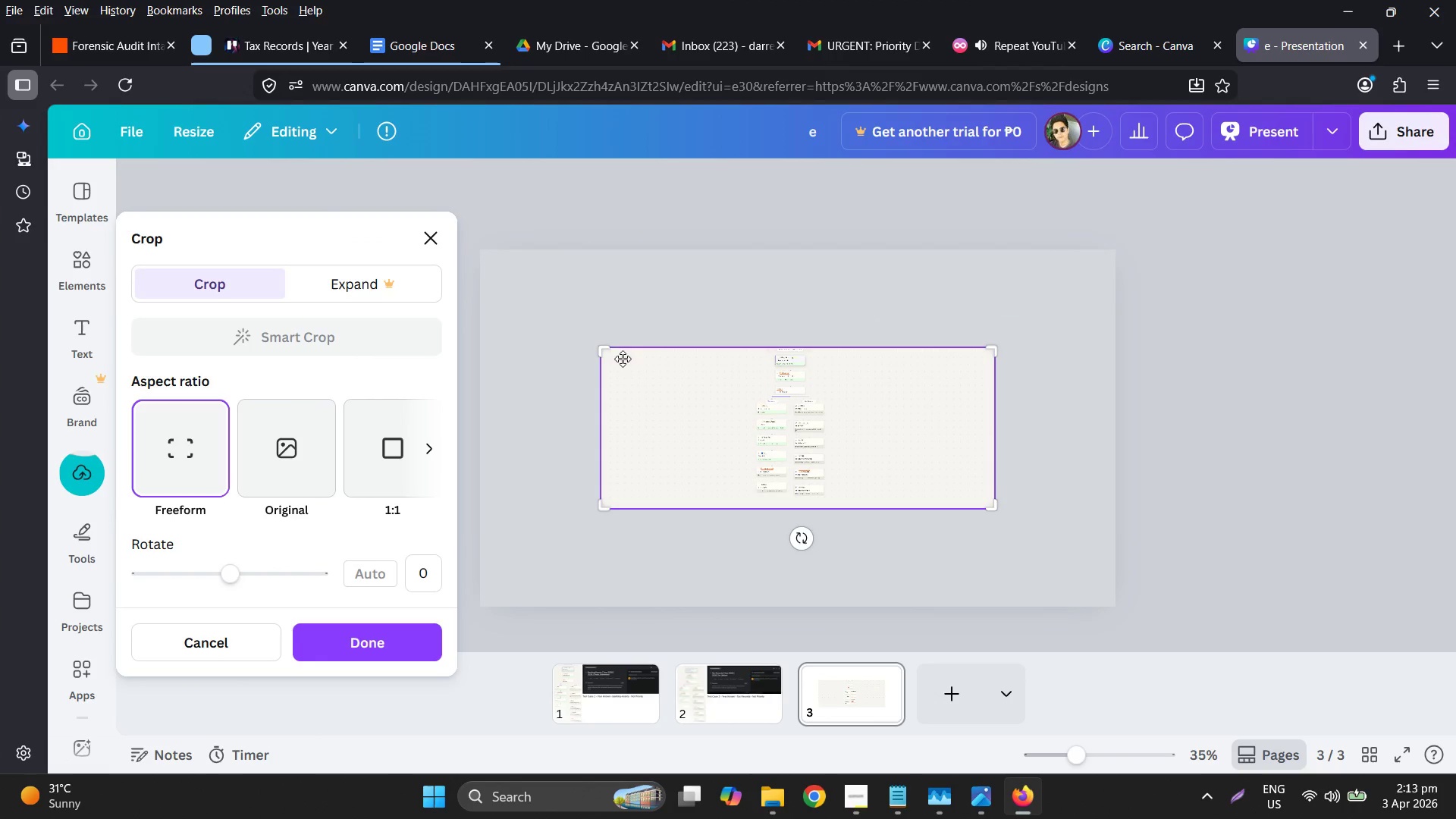 
left_click_drag(start_coordinate=[604, 348], to_coordinate=[753, 346])
 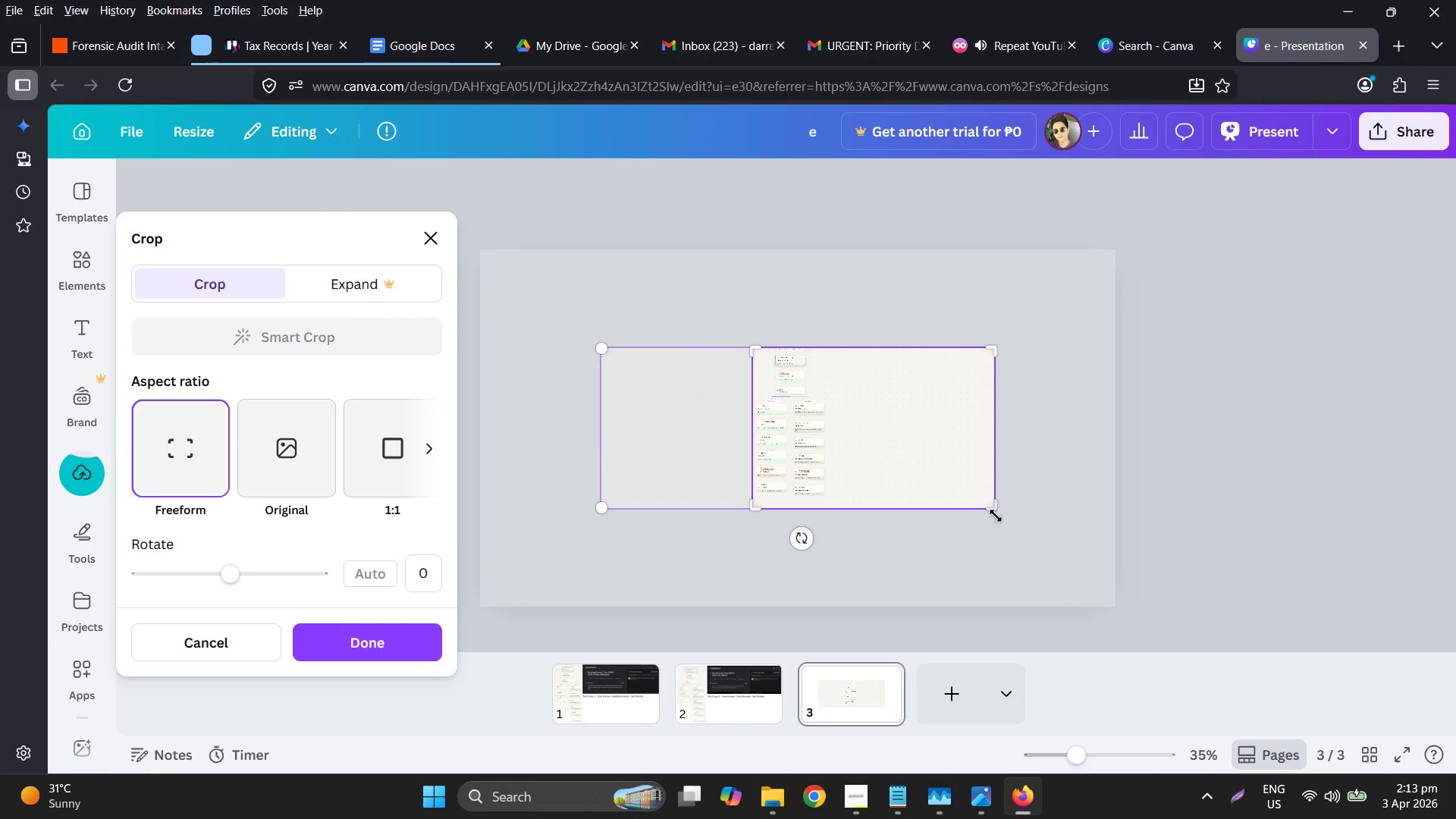 
left_click_drag(start_coordinate=[990, 505], to_coordinate=[829, 497])
 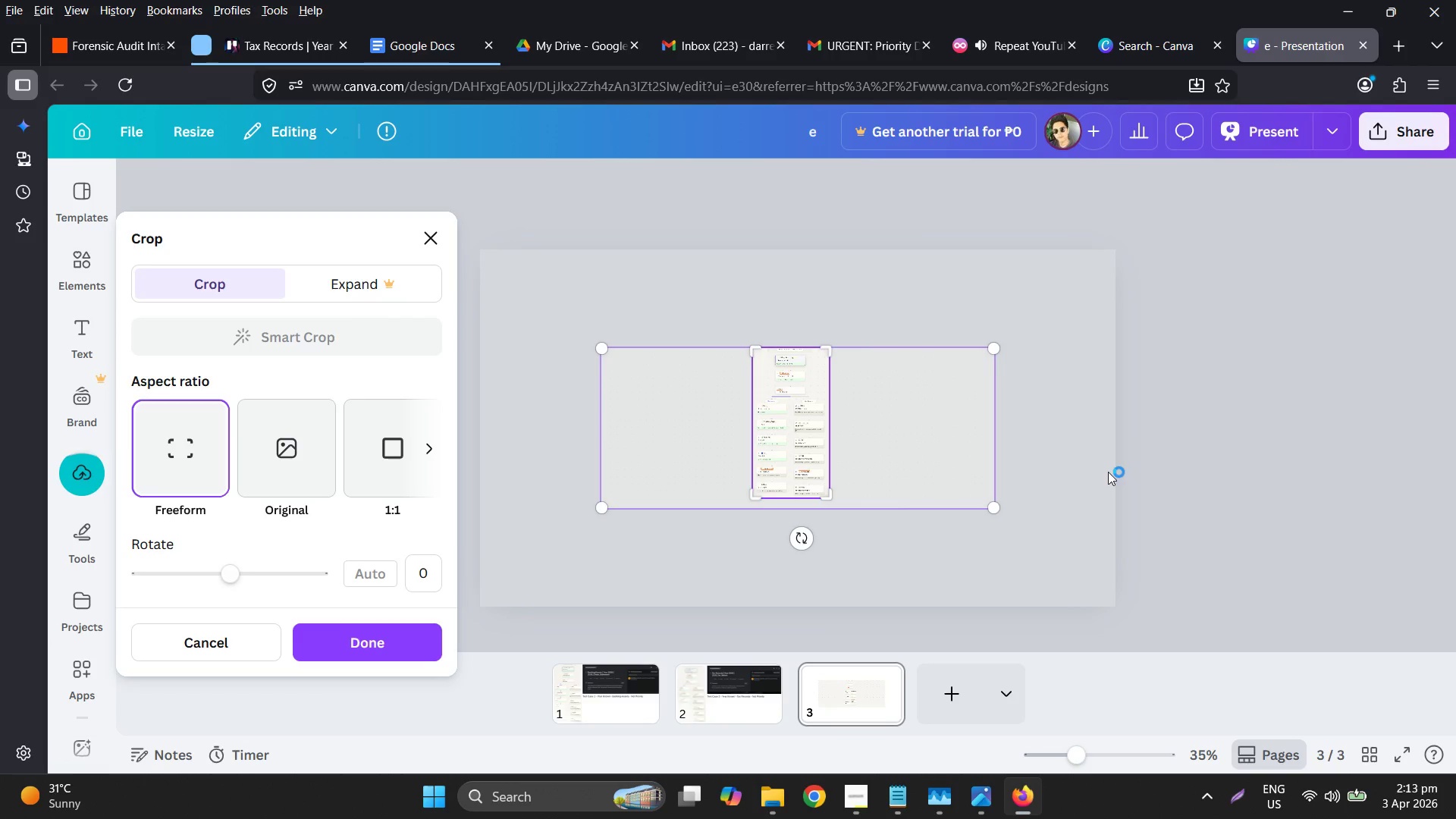 
left_click([1108, 472])
 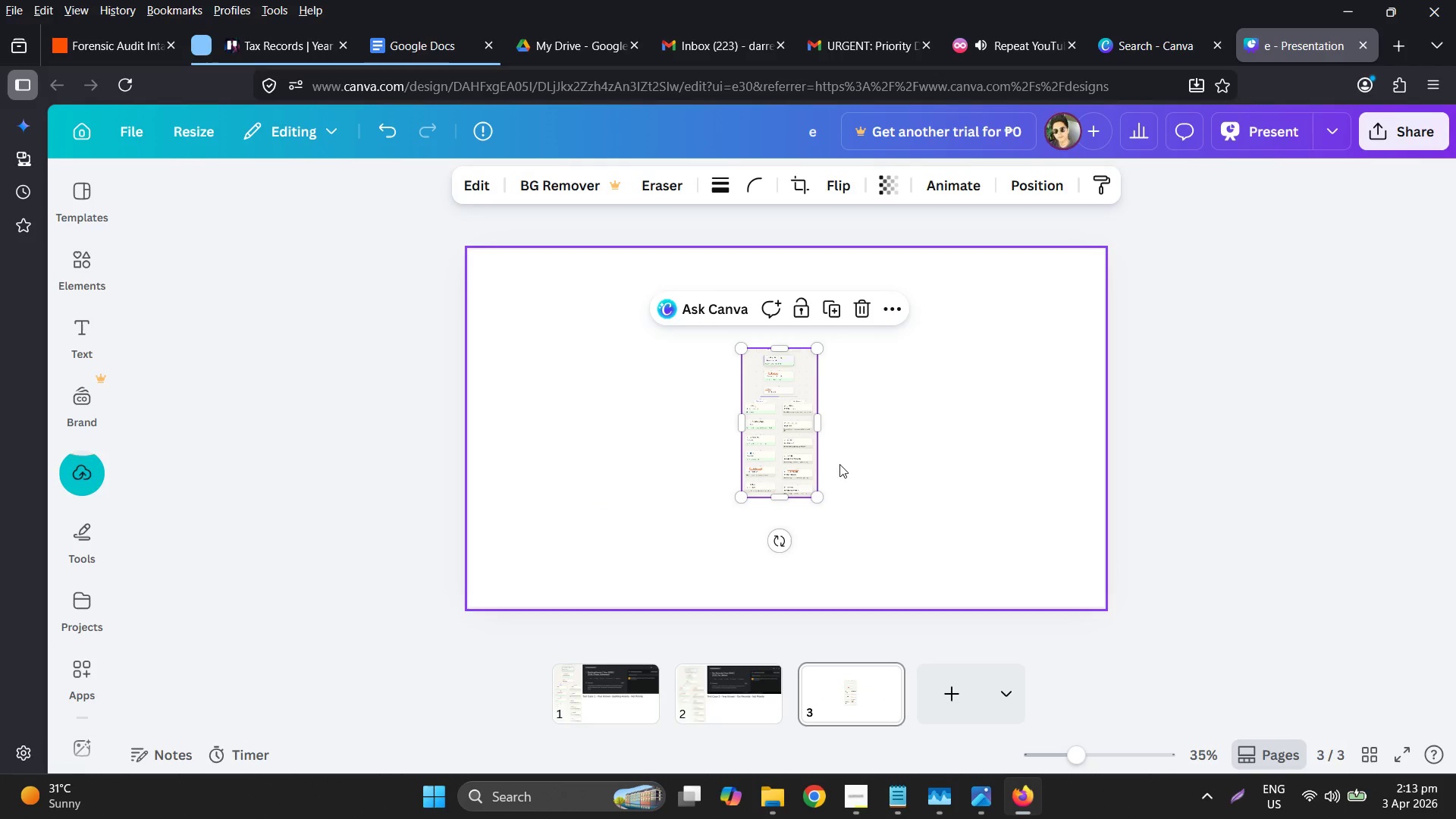 
left_click_drag(start_coordinate=[793, 443], to_coordinate=[533, 357])
 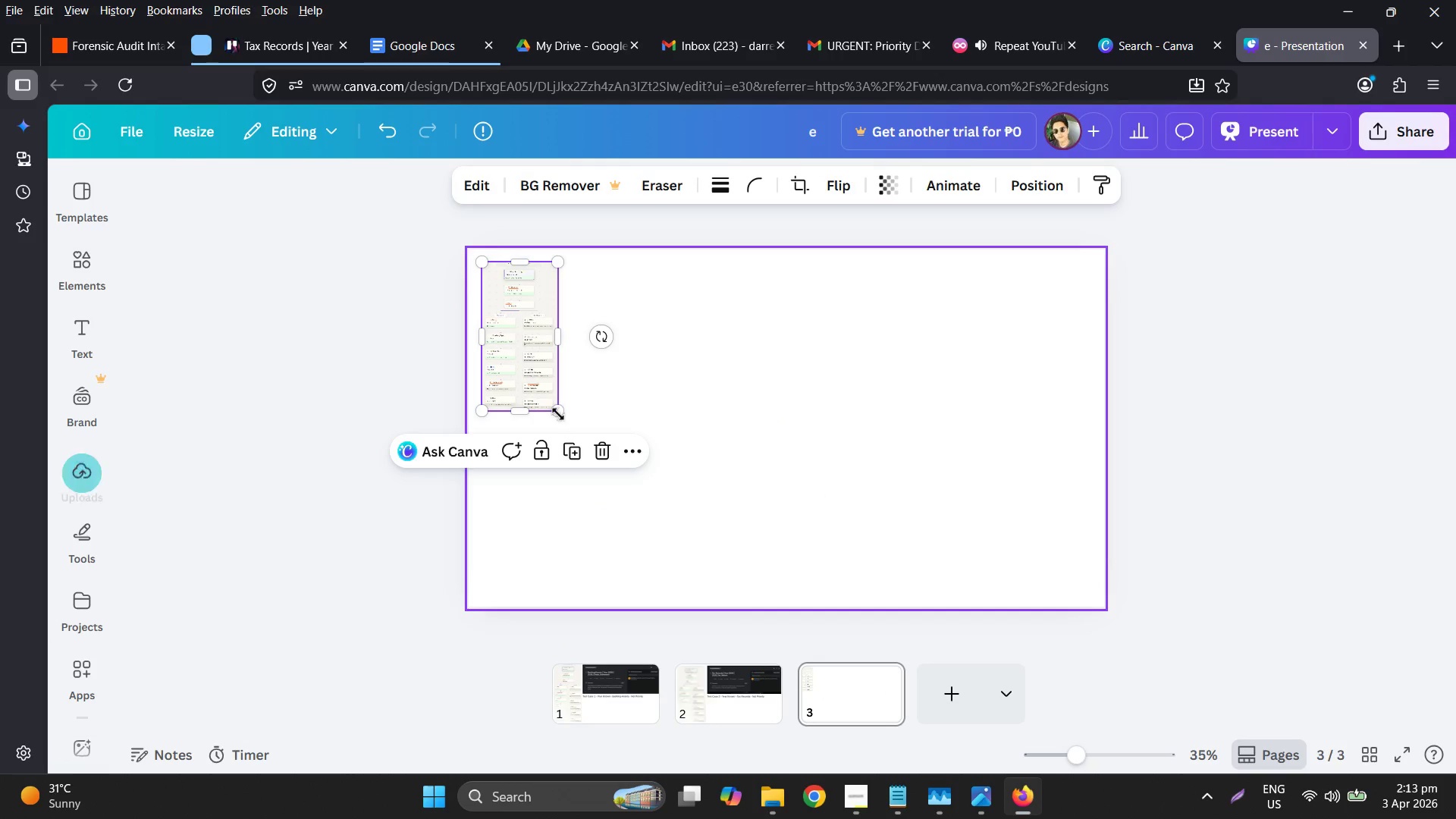 
left_click_drag(start_coordinate=[557, 410], to_coordinate=[645, 604])
 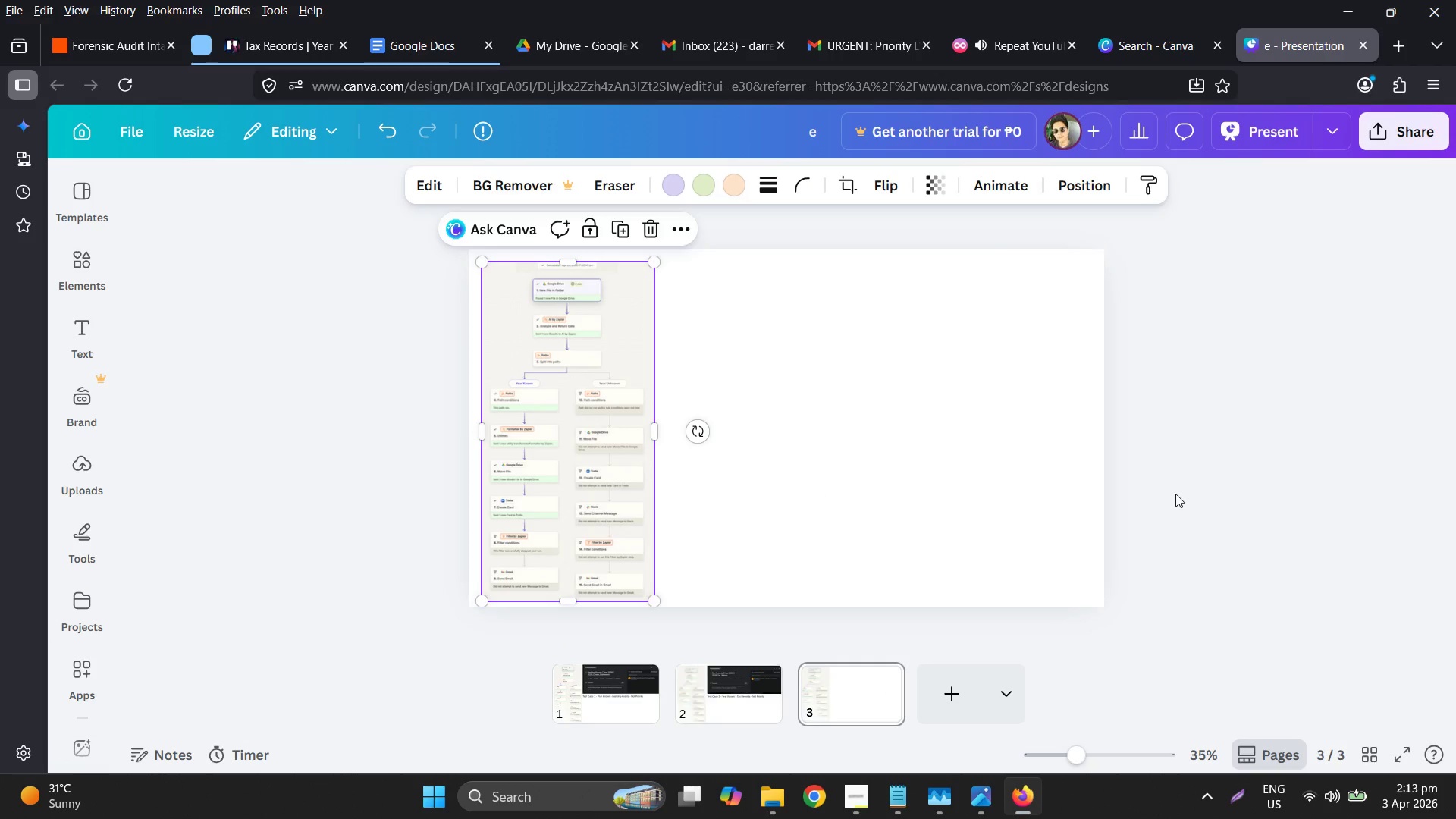 
left_click([1205, 485])
 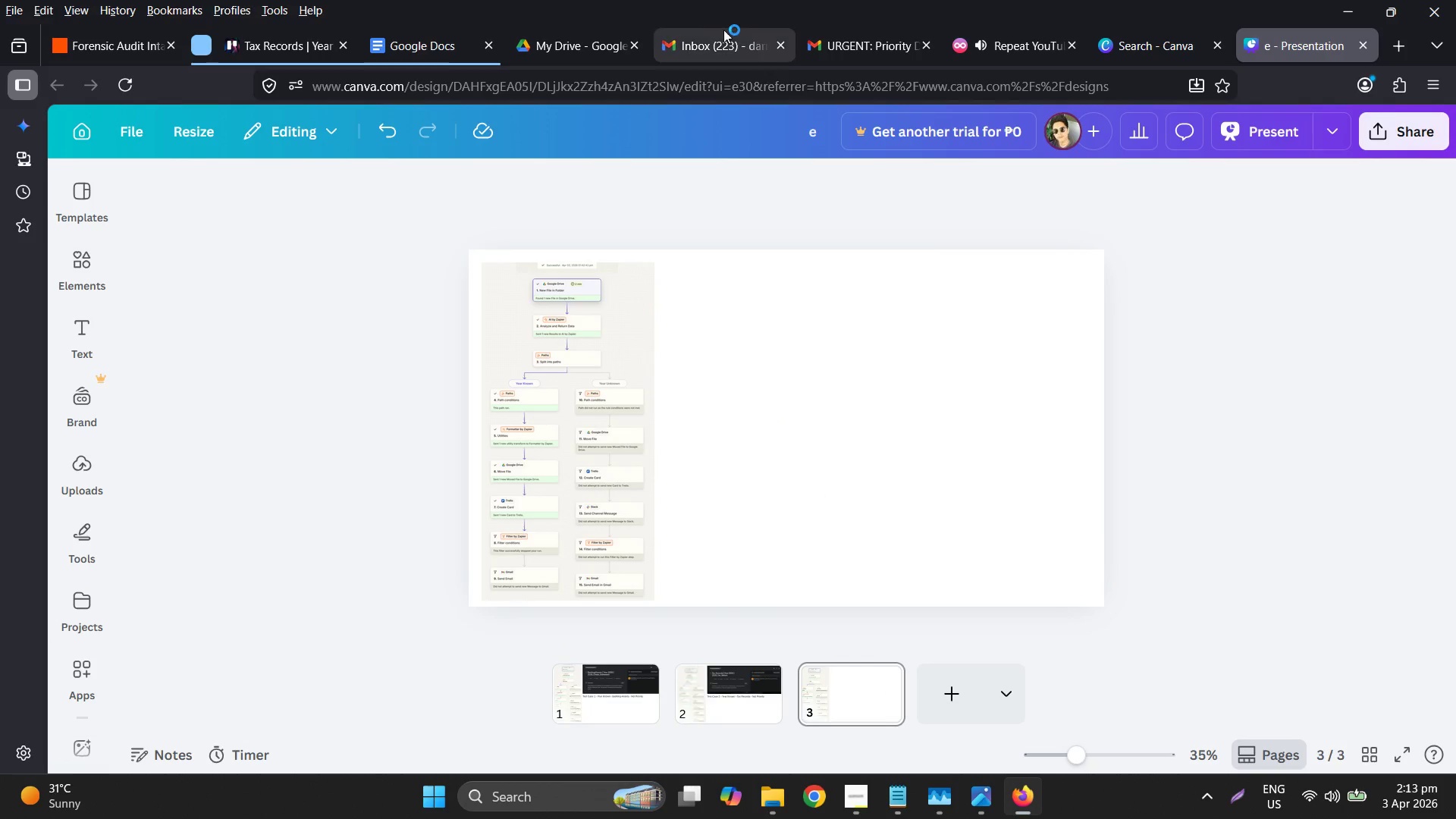 
left_click([261, 44])
 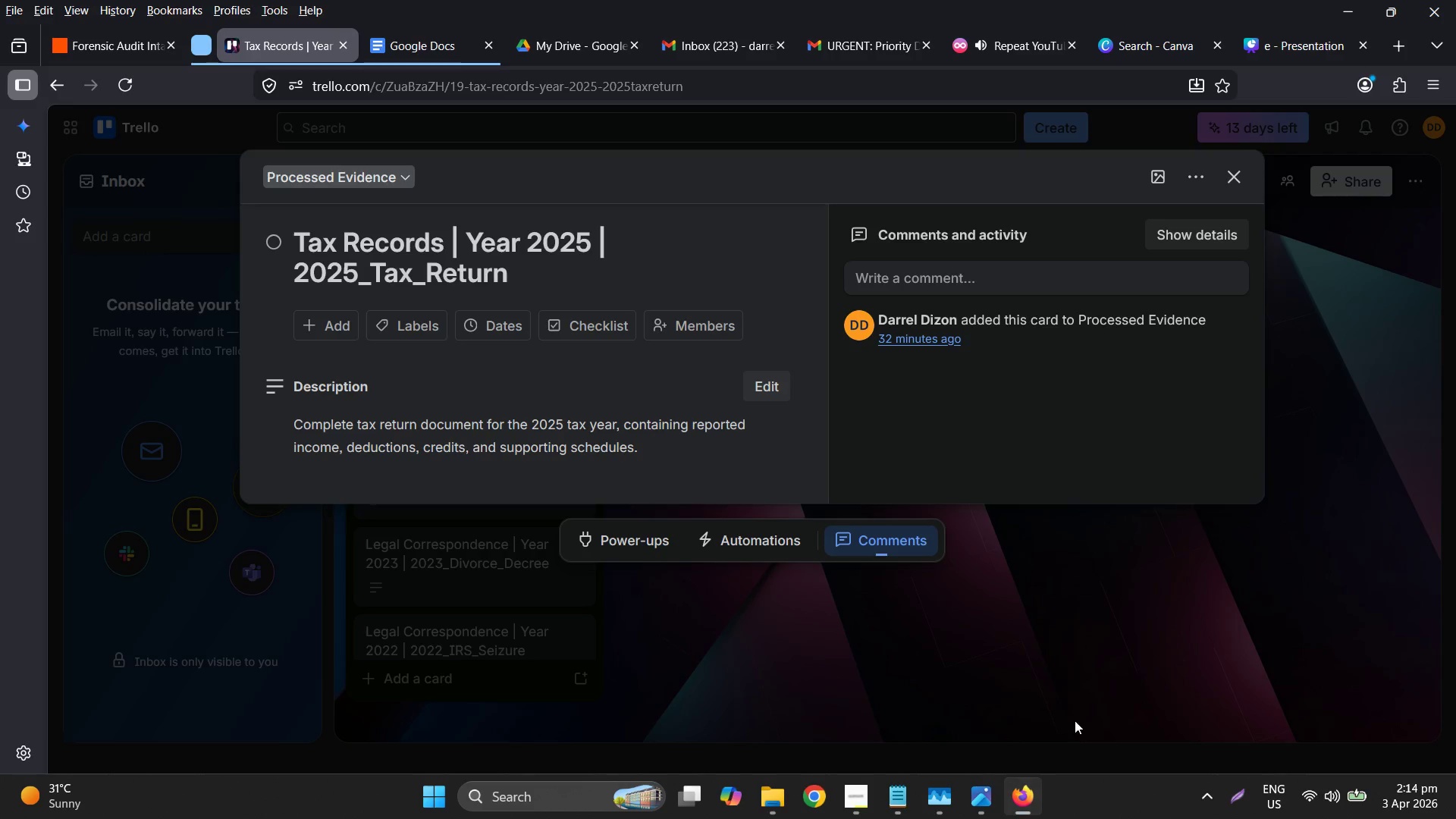 
left_click([840, 557])
 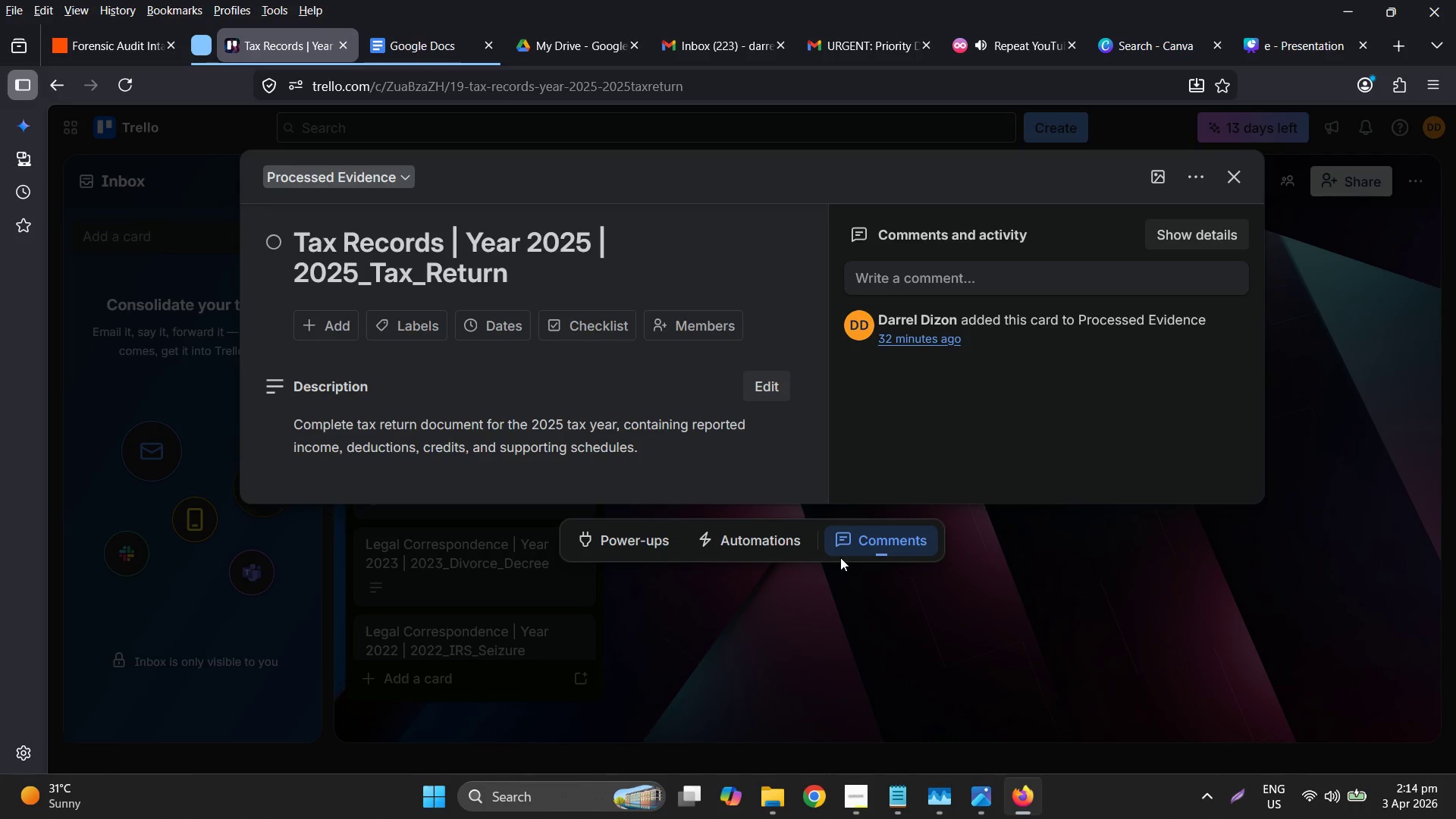 
left_click([843, 588])
 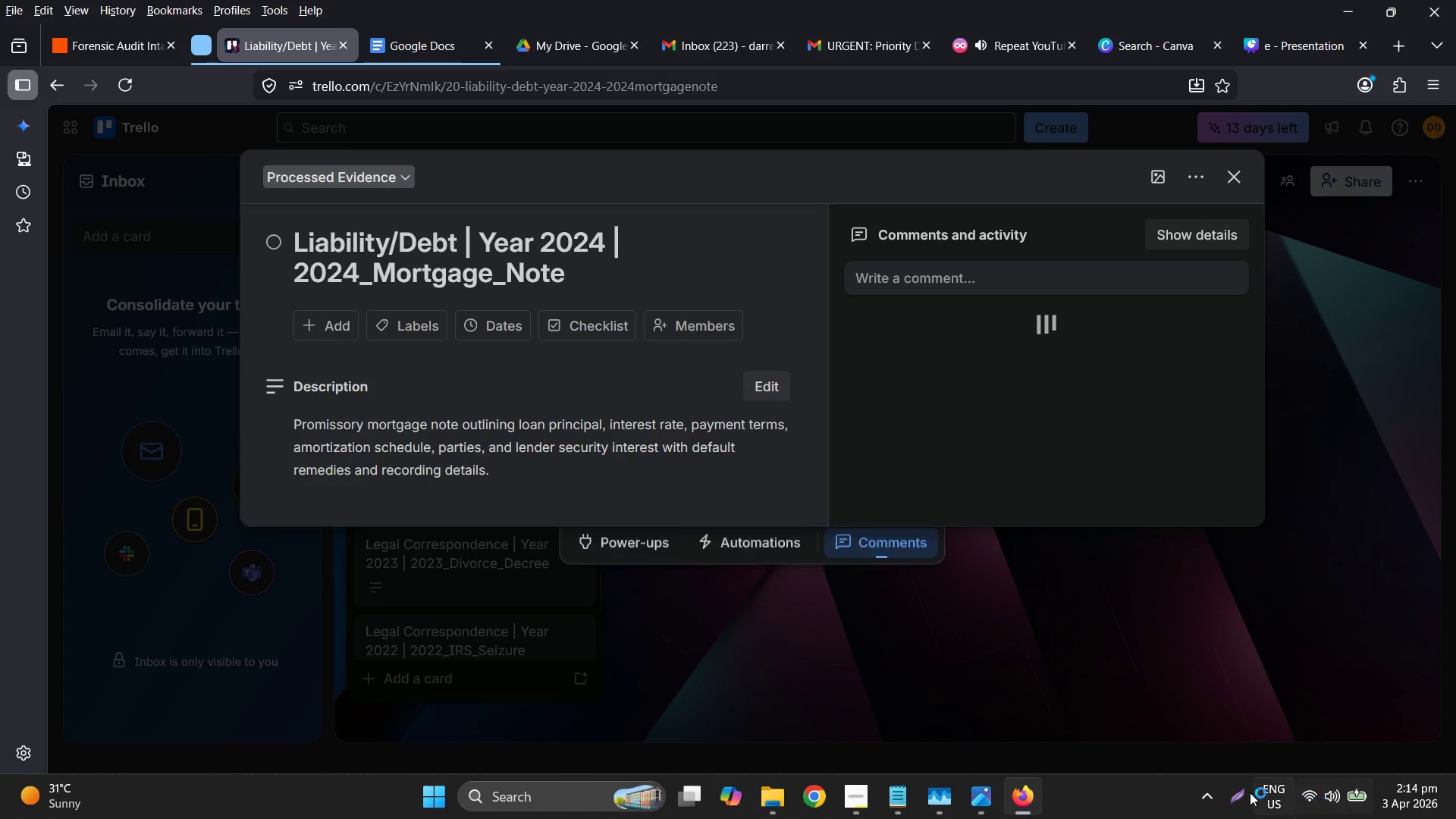 
left_click([1242, 790])
 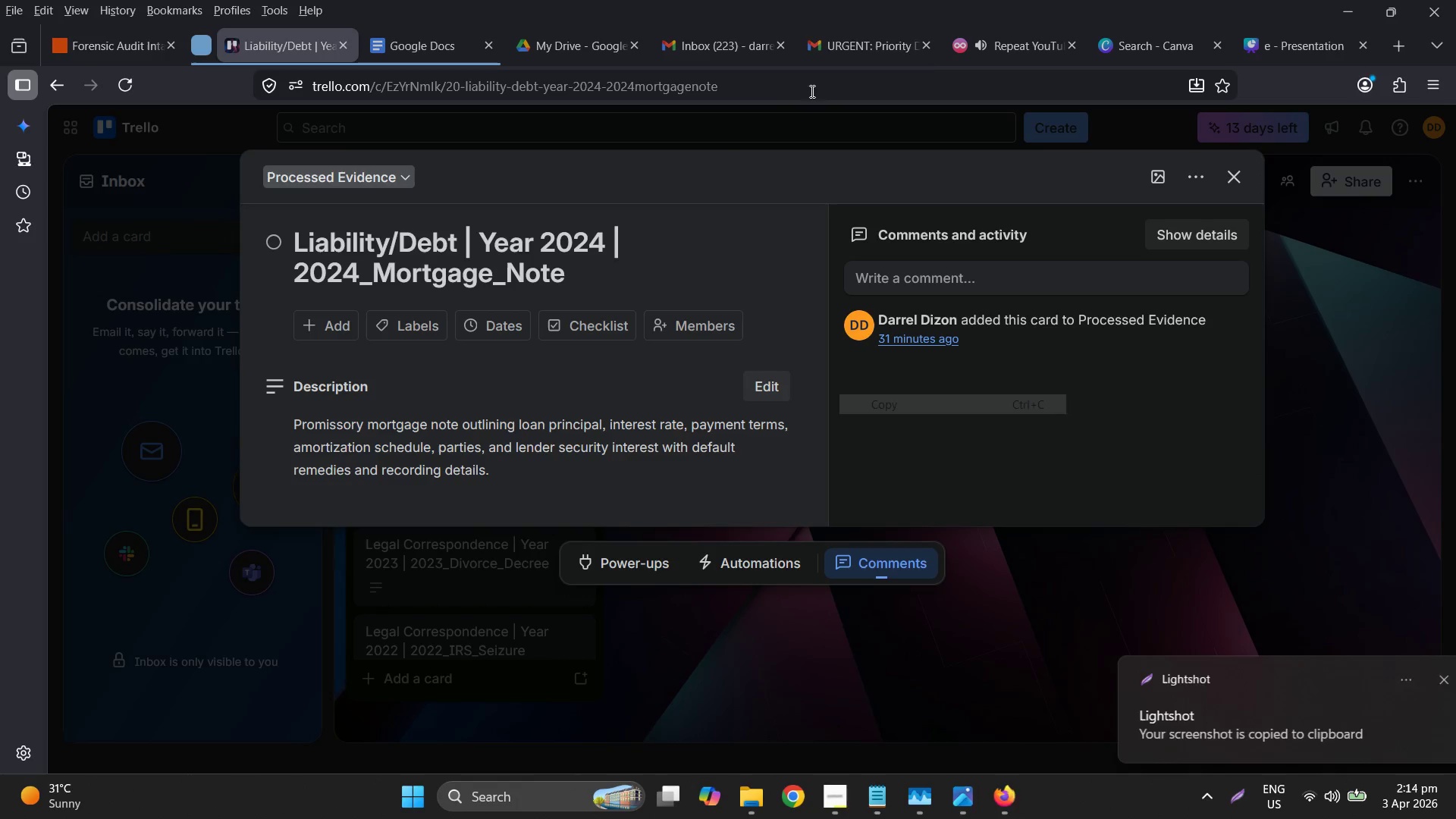 
left_click([1292, 47])
 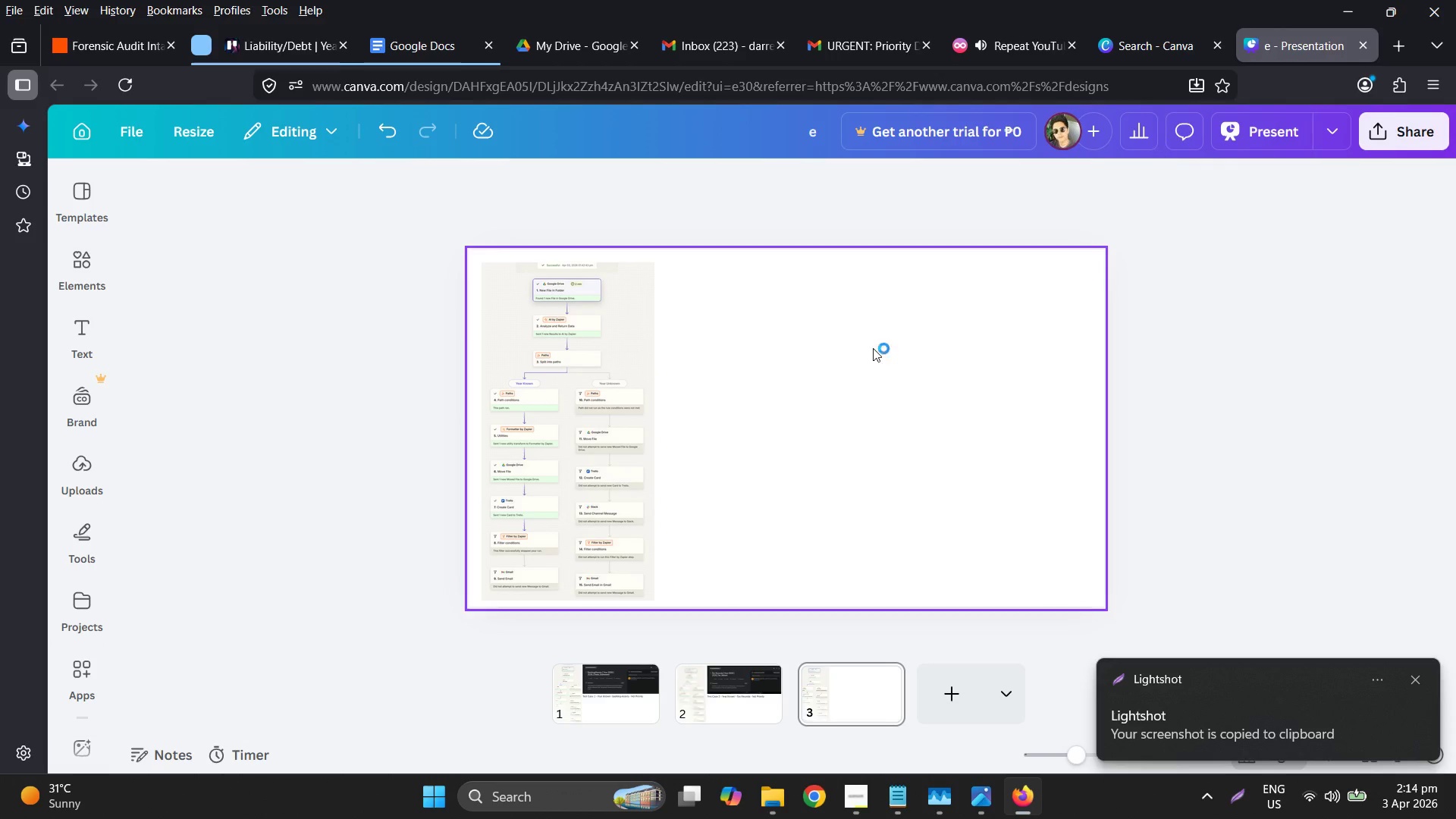 
key(Control+ControlLeft)
 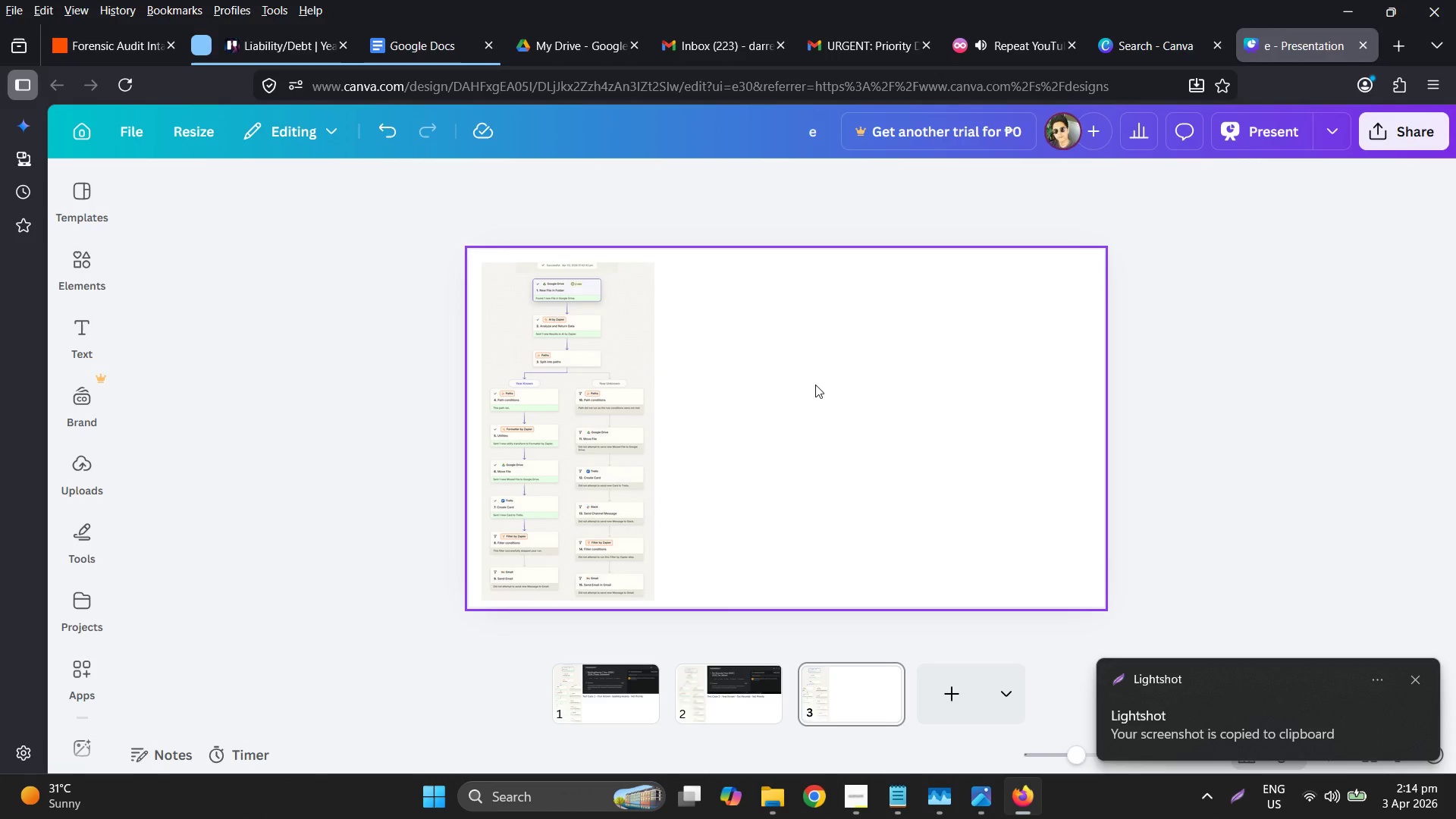 
key(Control+V)
 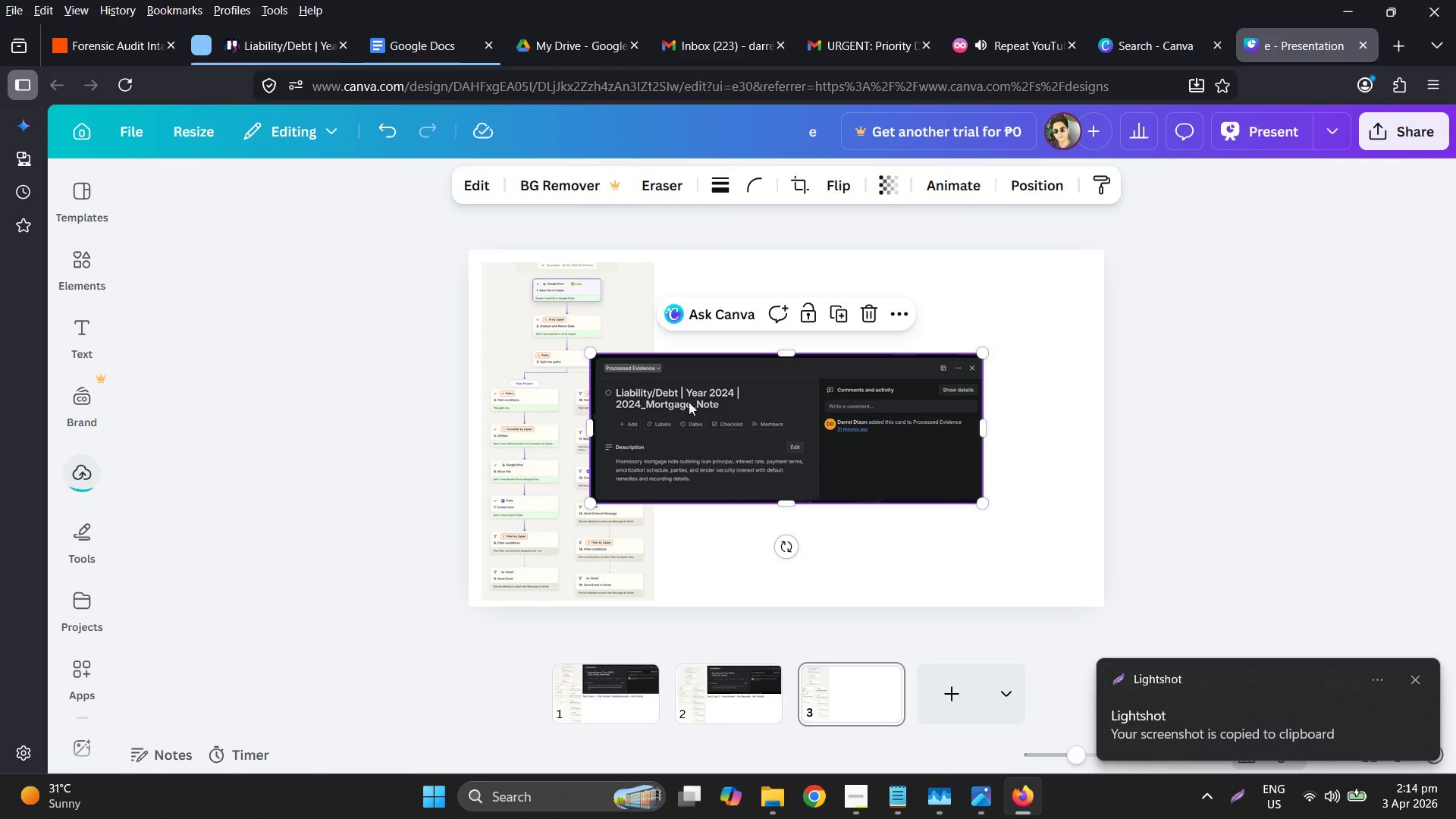 
left_click_drag(start_coordinate=[668, 403], to_coordinate=[738, 315])
 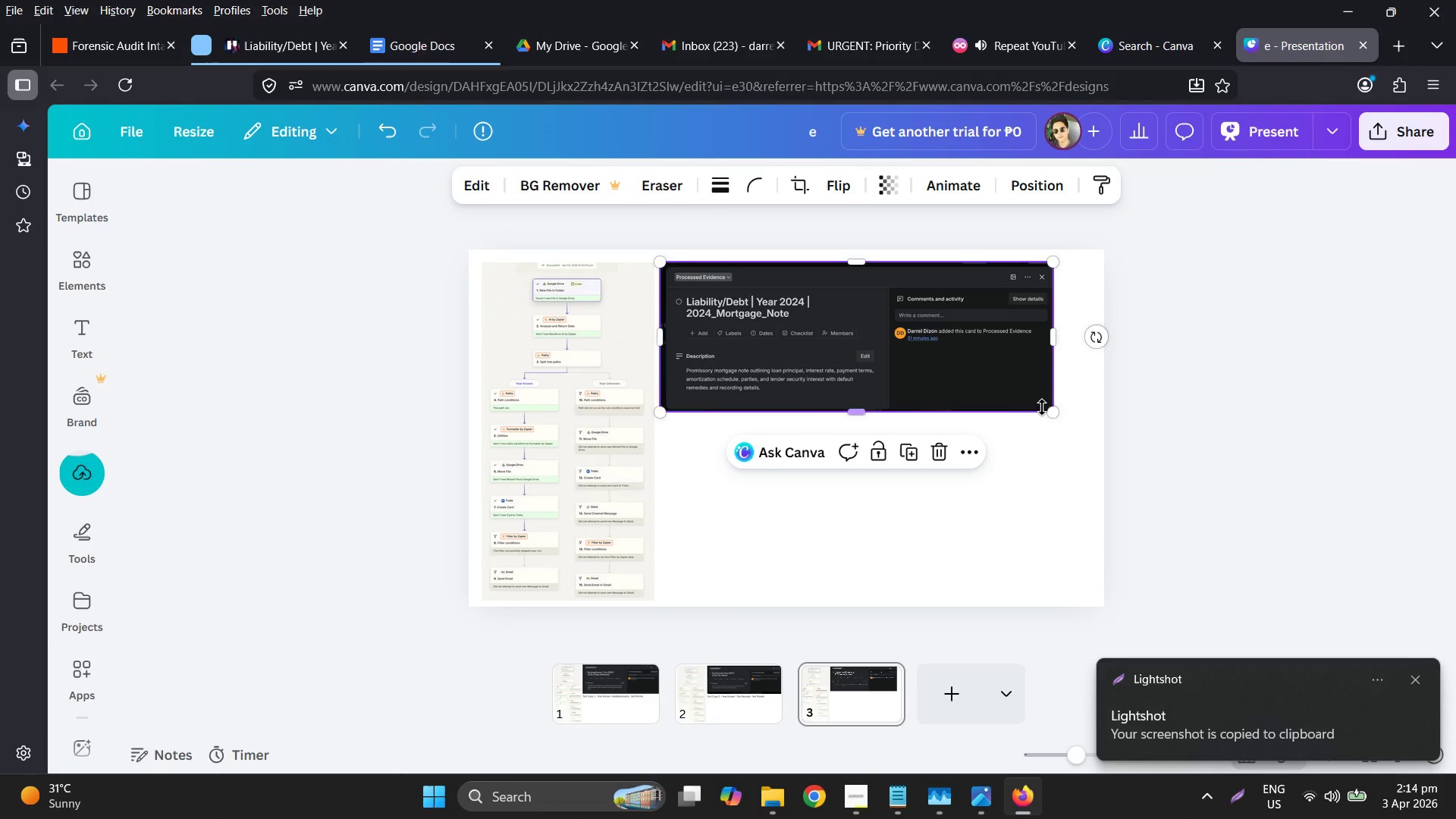 
left_click_drag(start_coordinate=[1046, 409], to_coordinate=[1090, 422])
 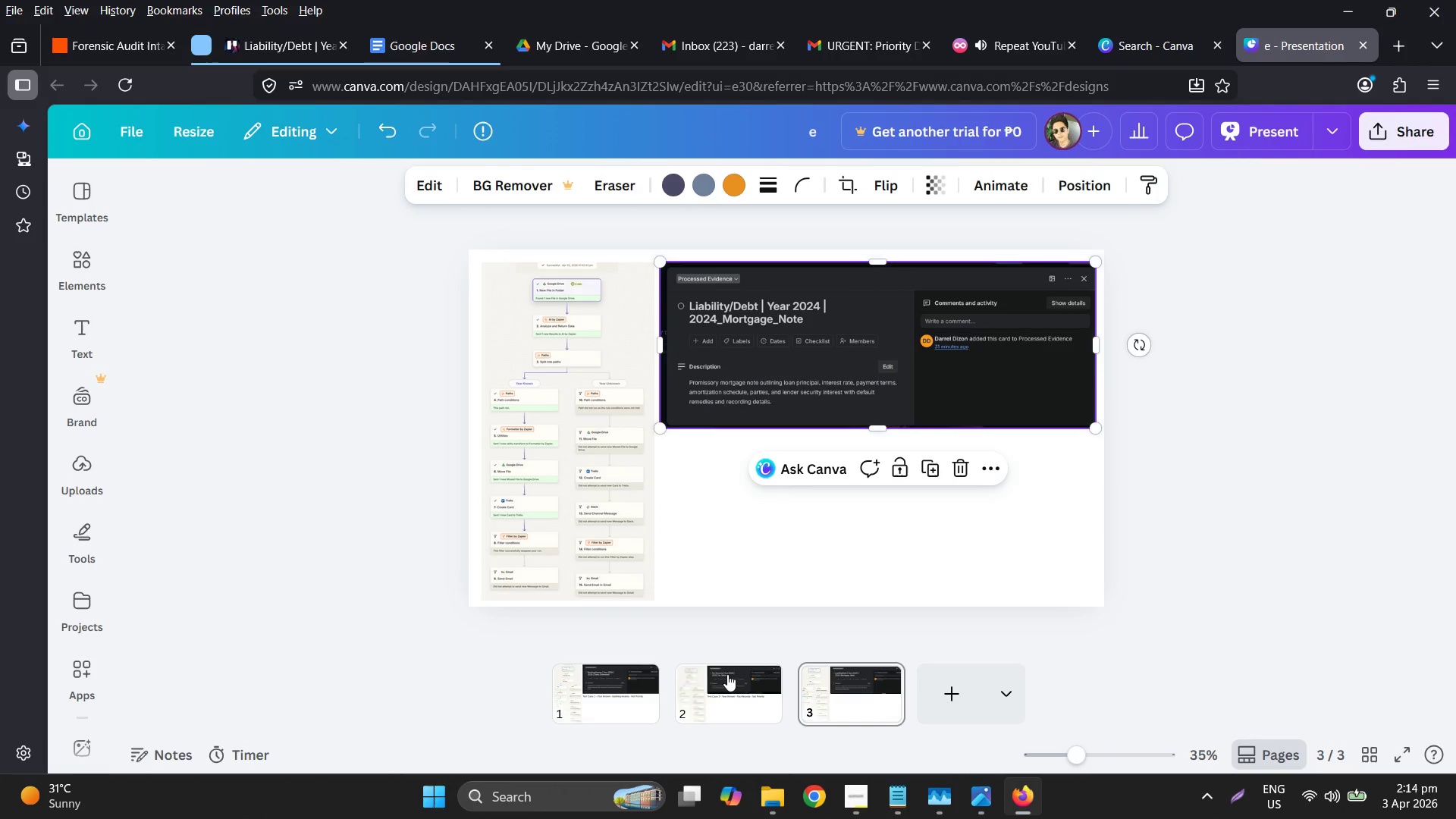 
left_click([724, 682])
 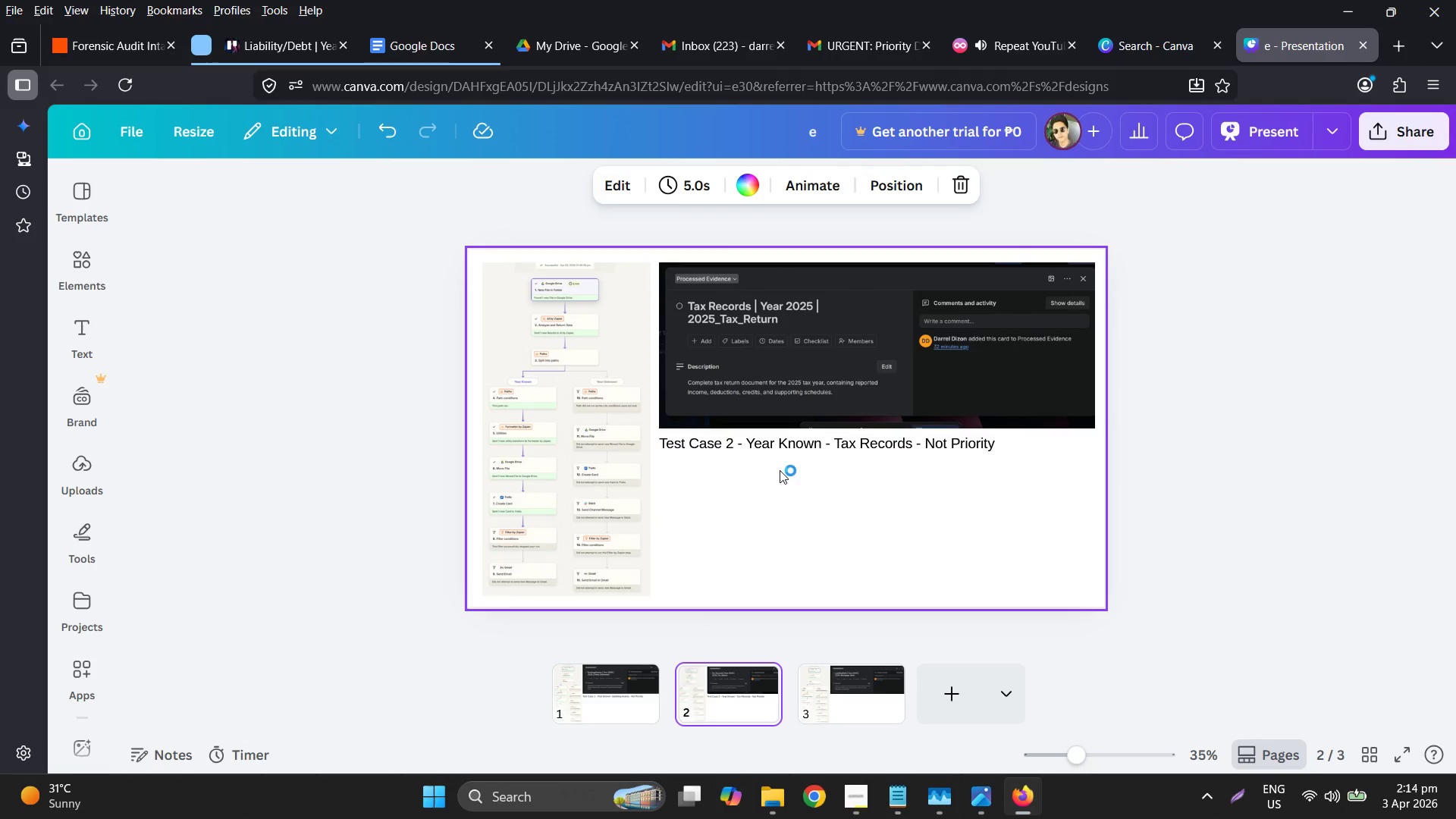 
left_click([771, 445])
 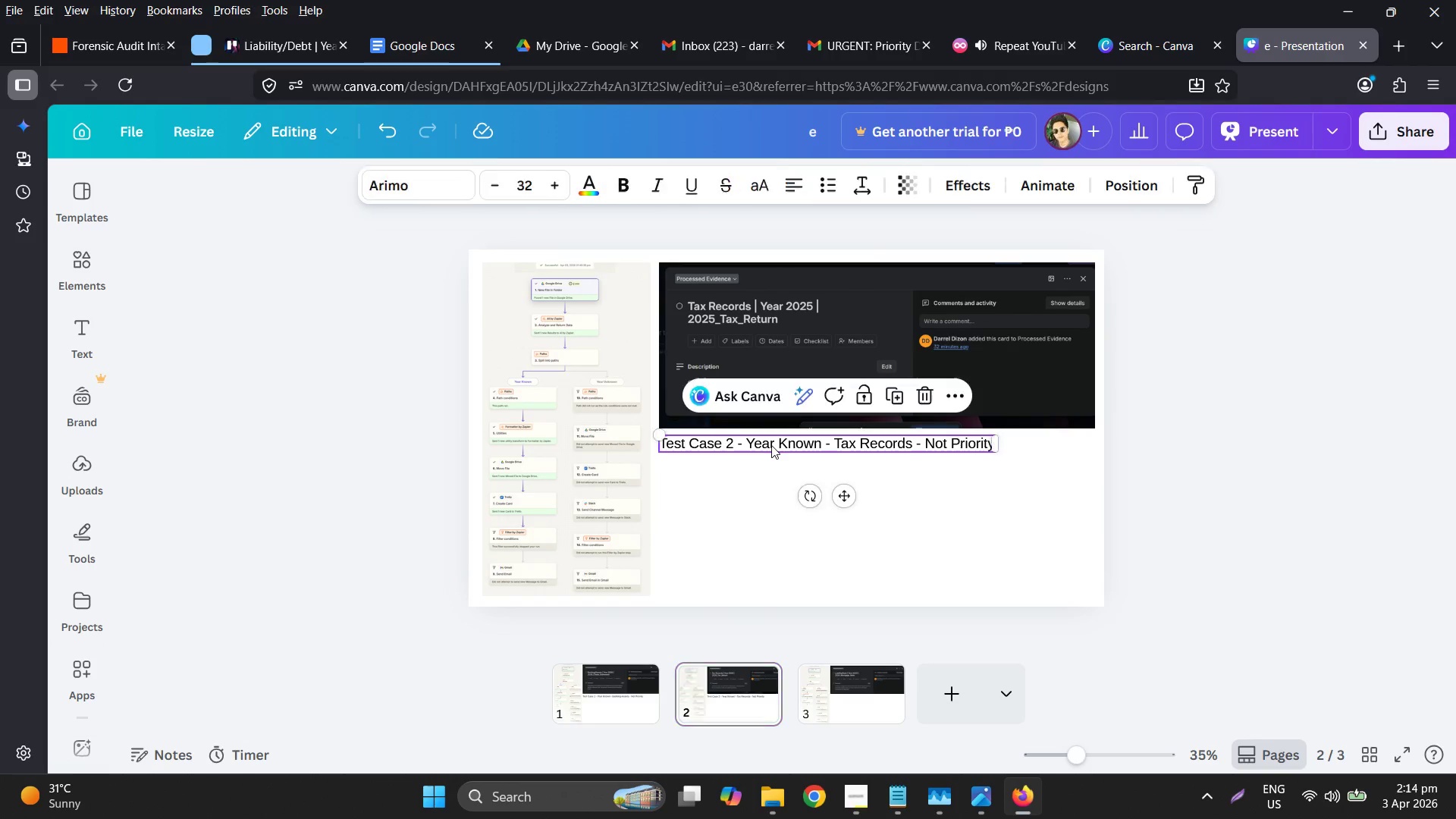 
key(Control+C)
 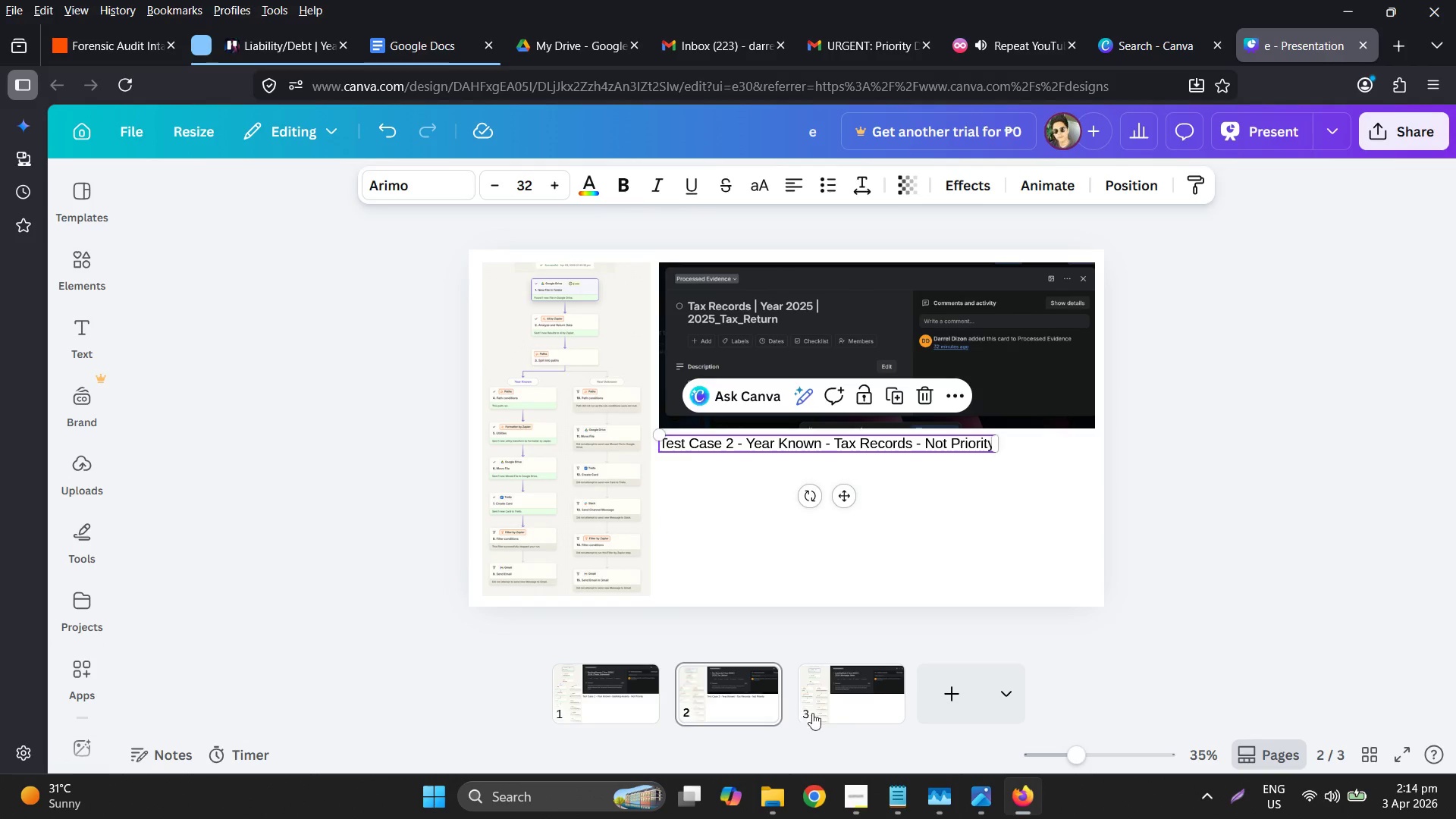 
left_click([835, 716])
 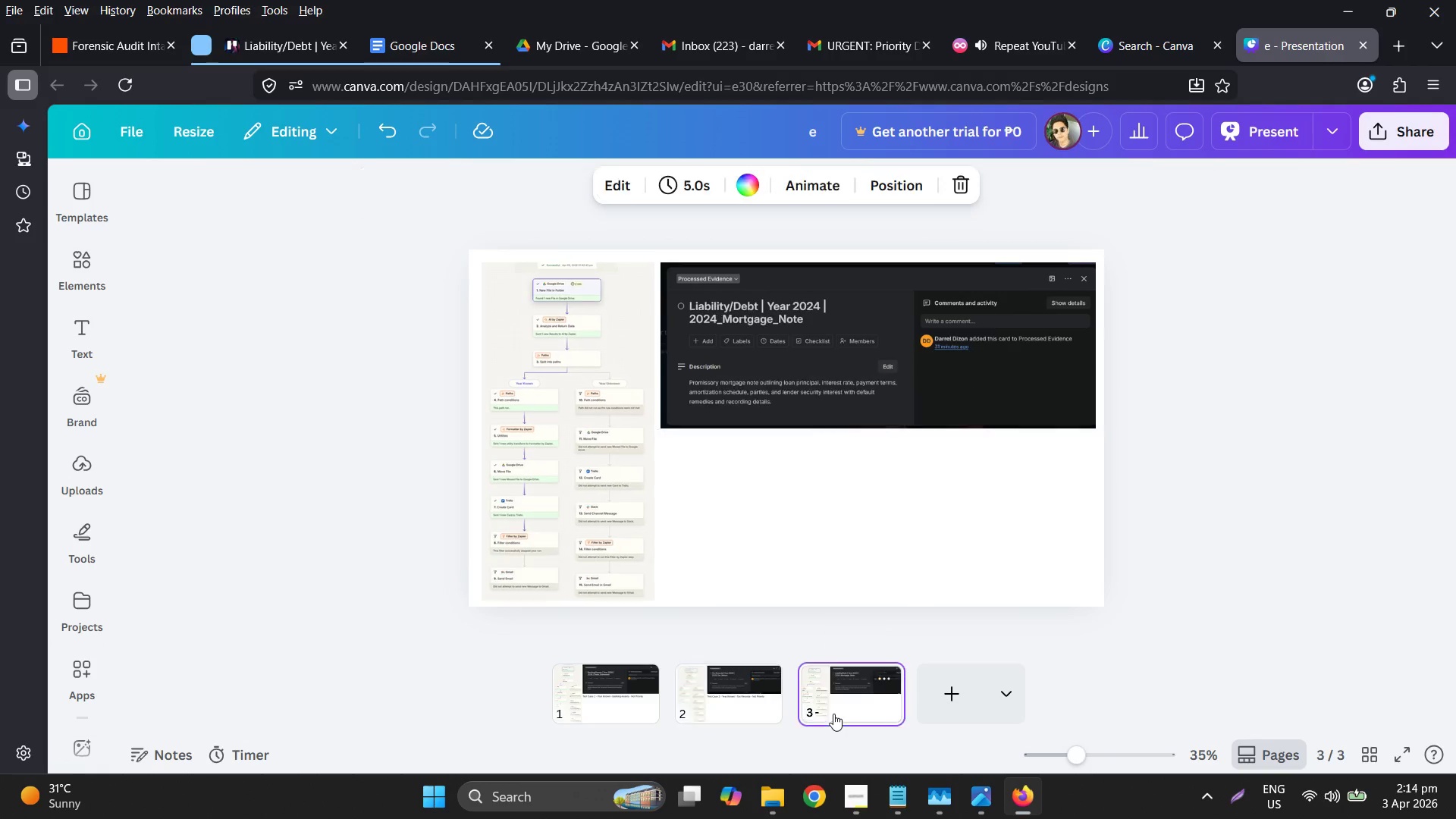 
key(Control+V)
 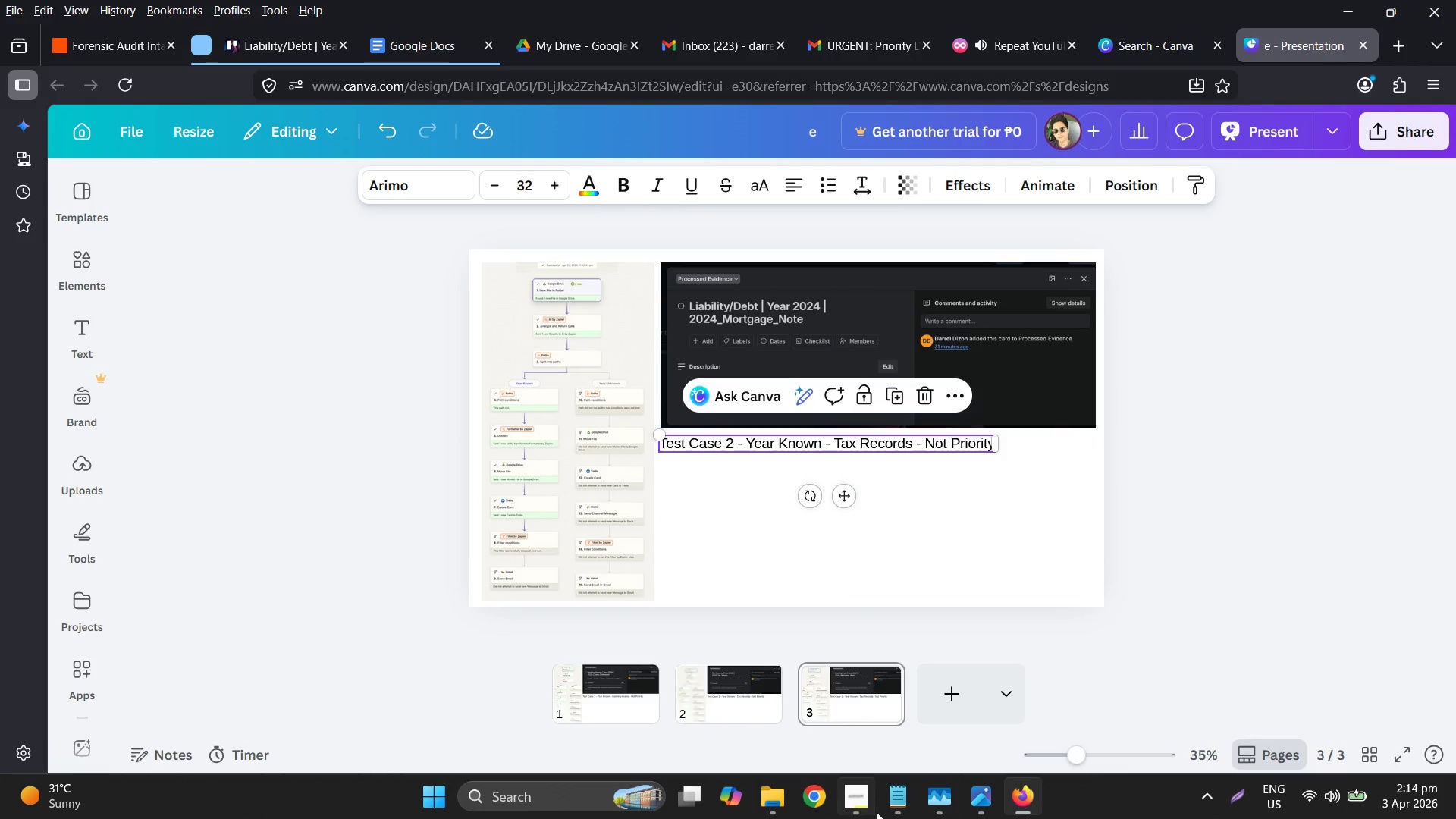 
left_click([773, 802])
 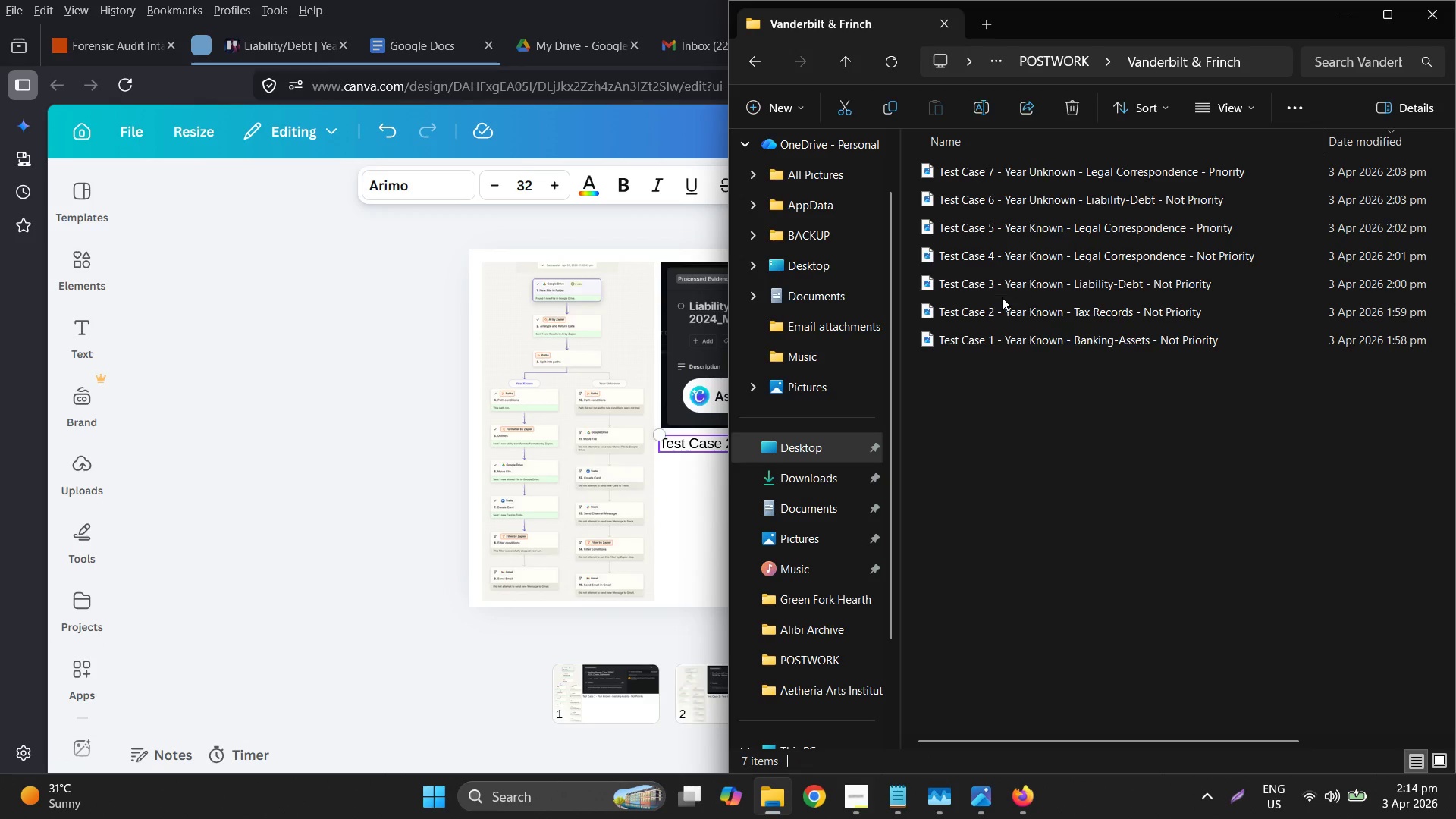 
left_click([993, 287])
 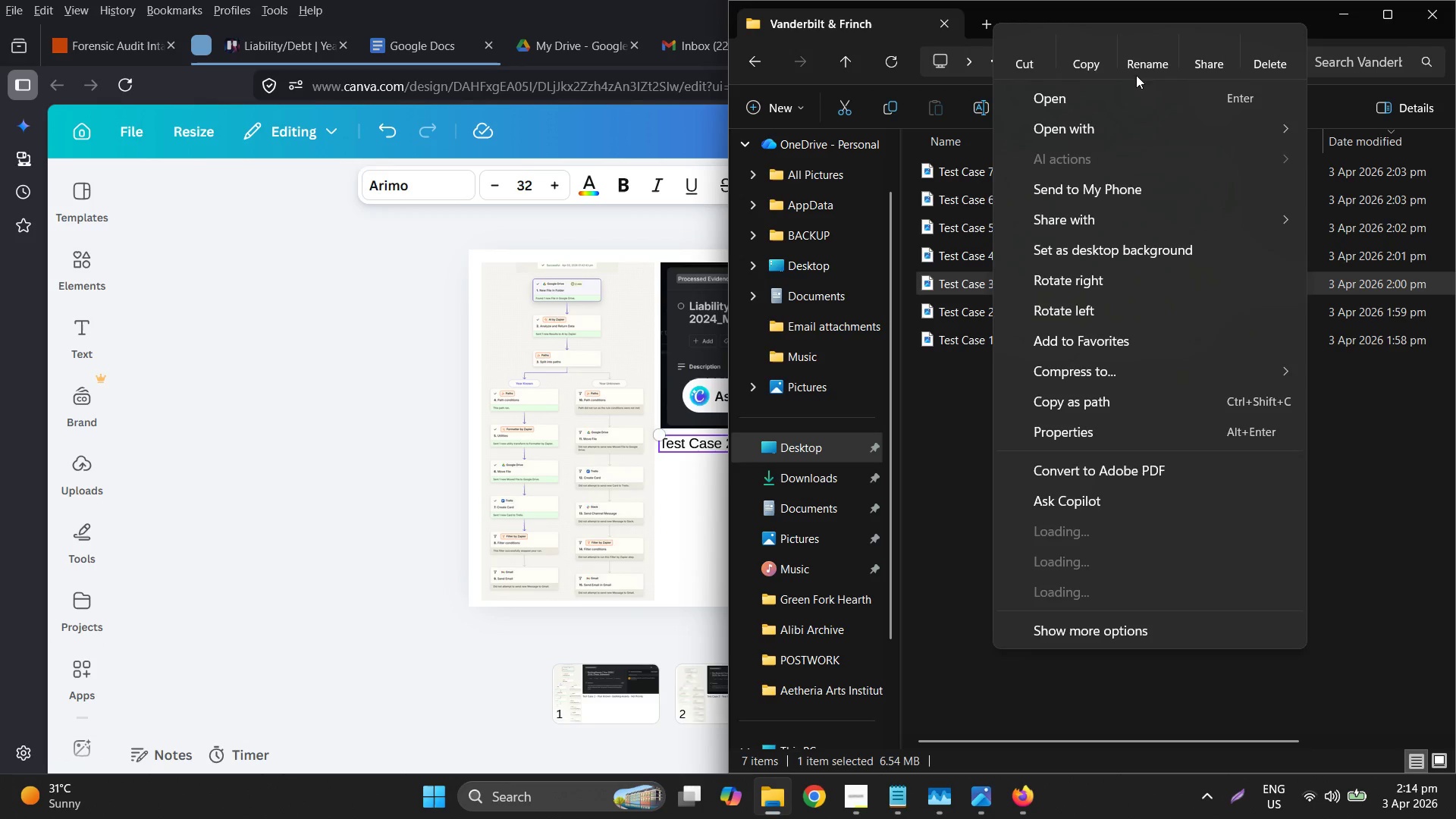 
left_click([1138, 66])
 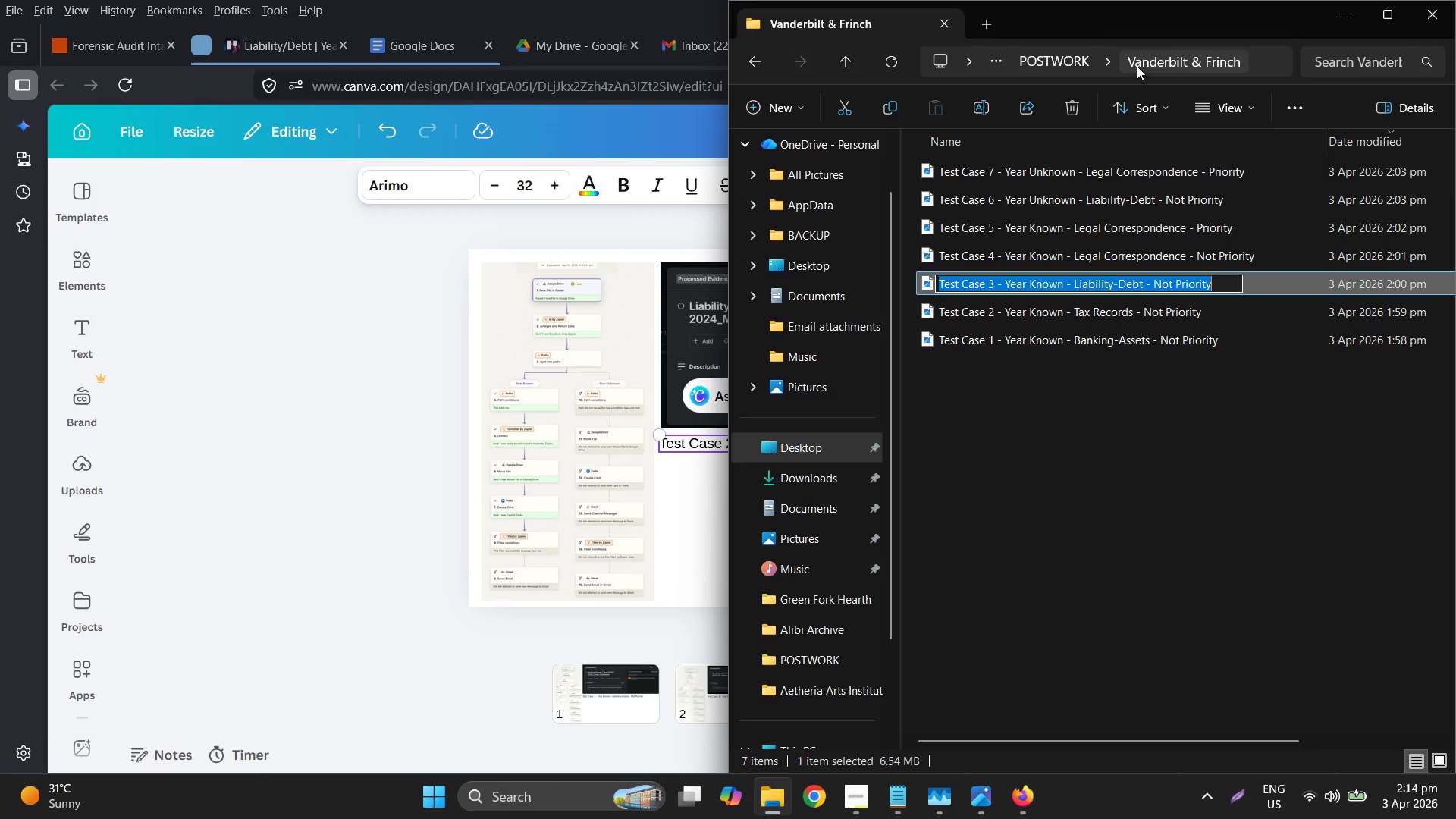 
key(Control+ControlLeft)
 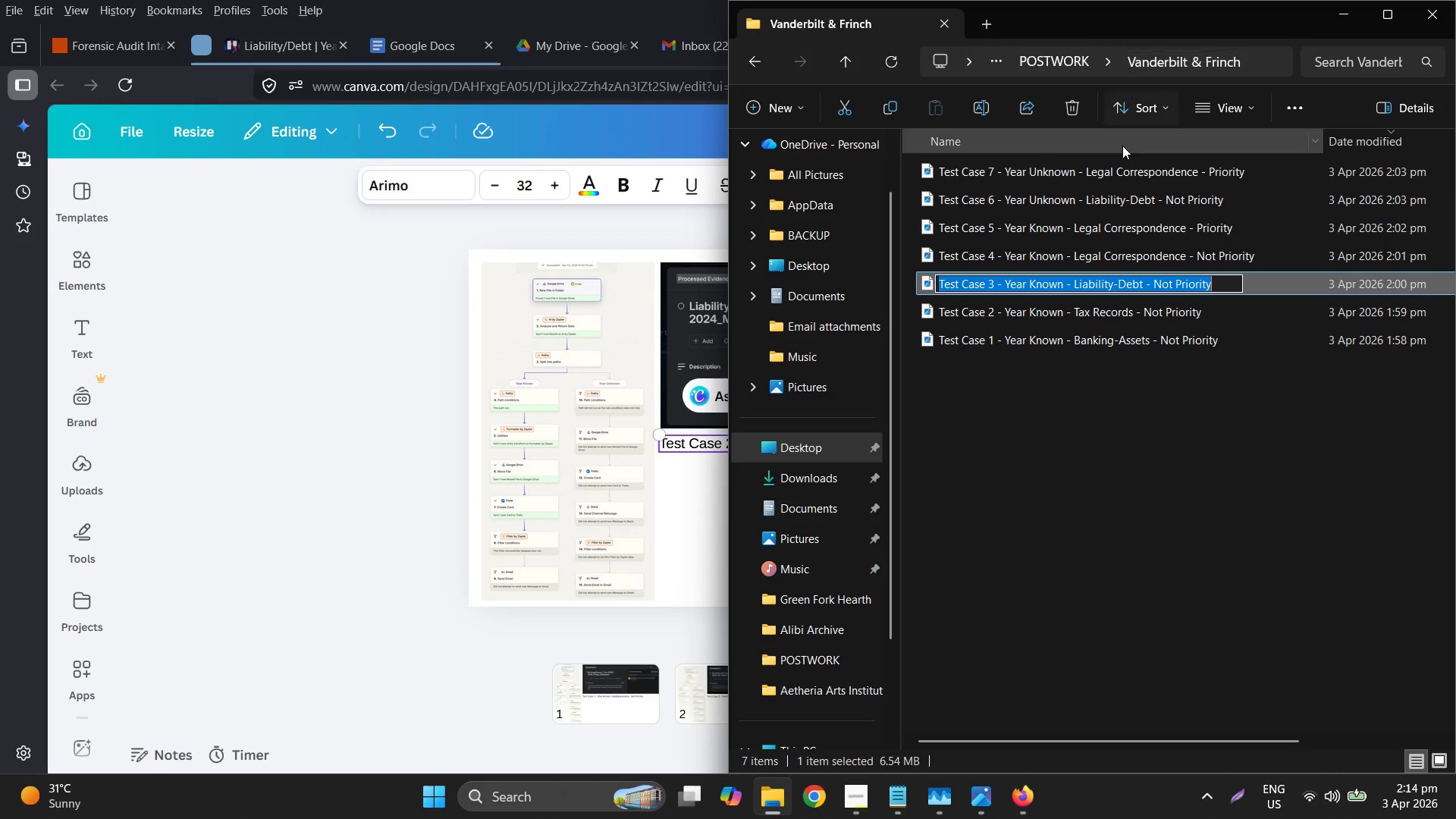 
key(Control+C)
 